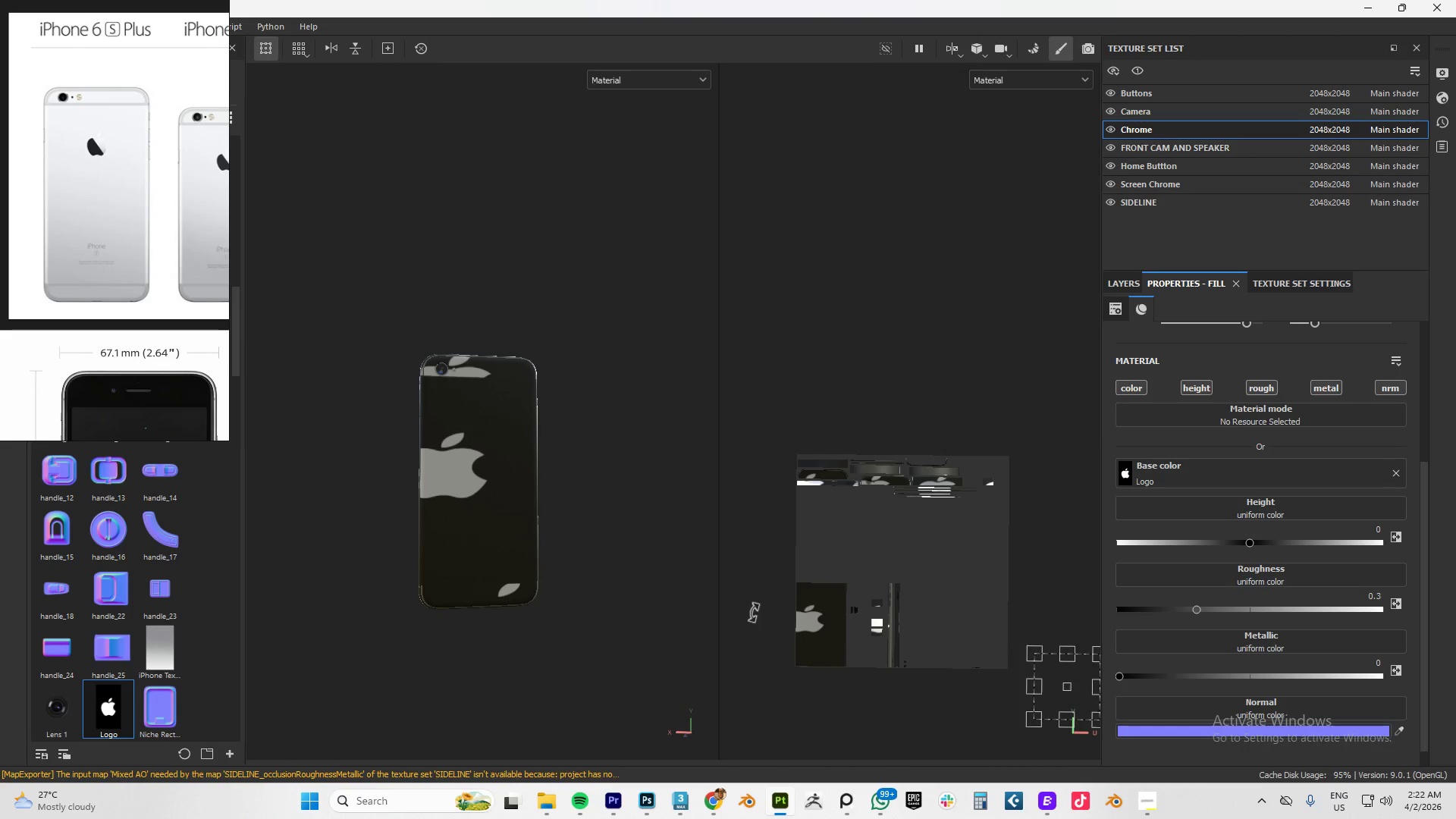 
hold_key(key=ShiftLeft, duration=0.94)
 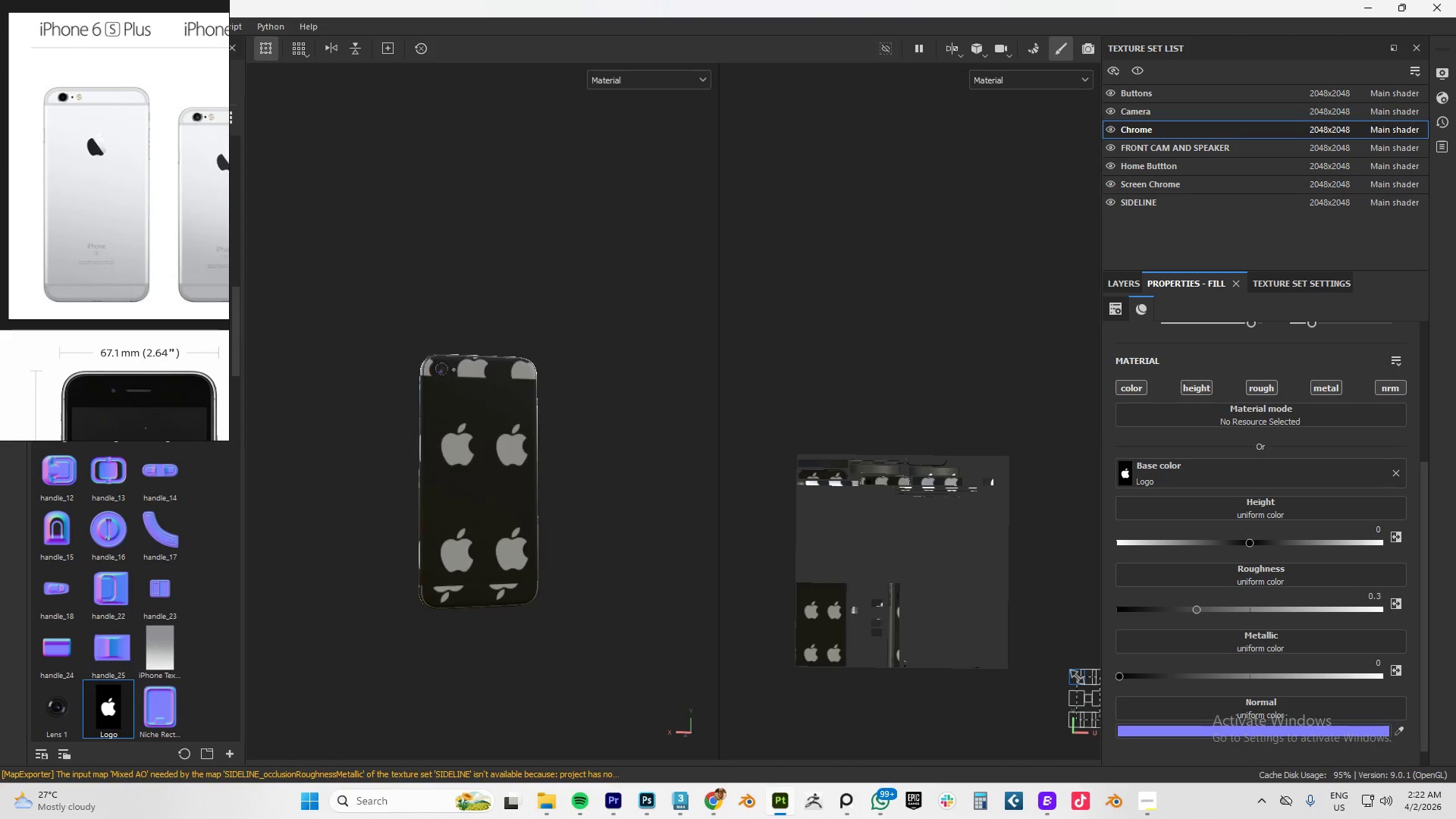 
hold_key(key=ShiftLeft, duration=1.5)
 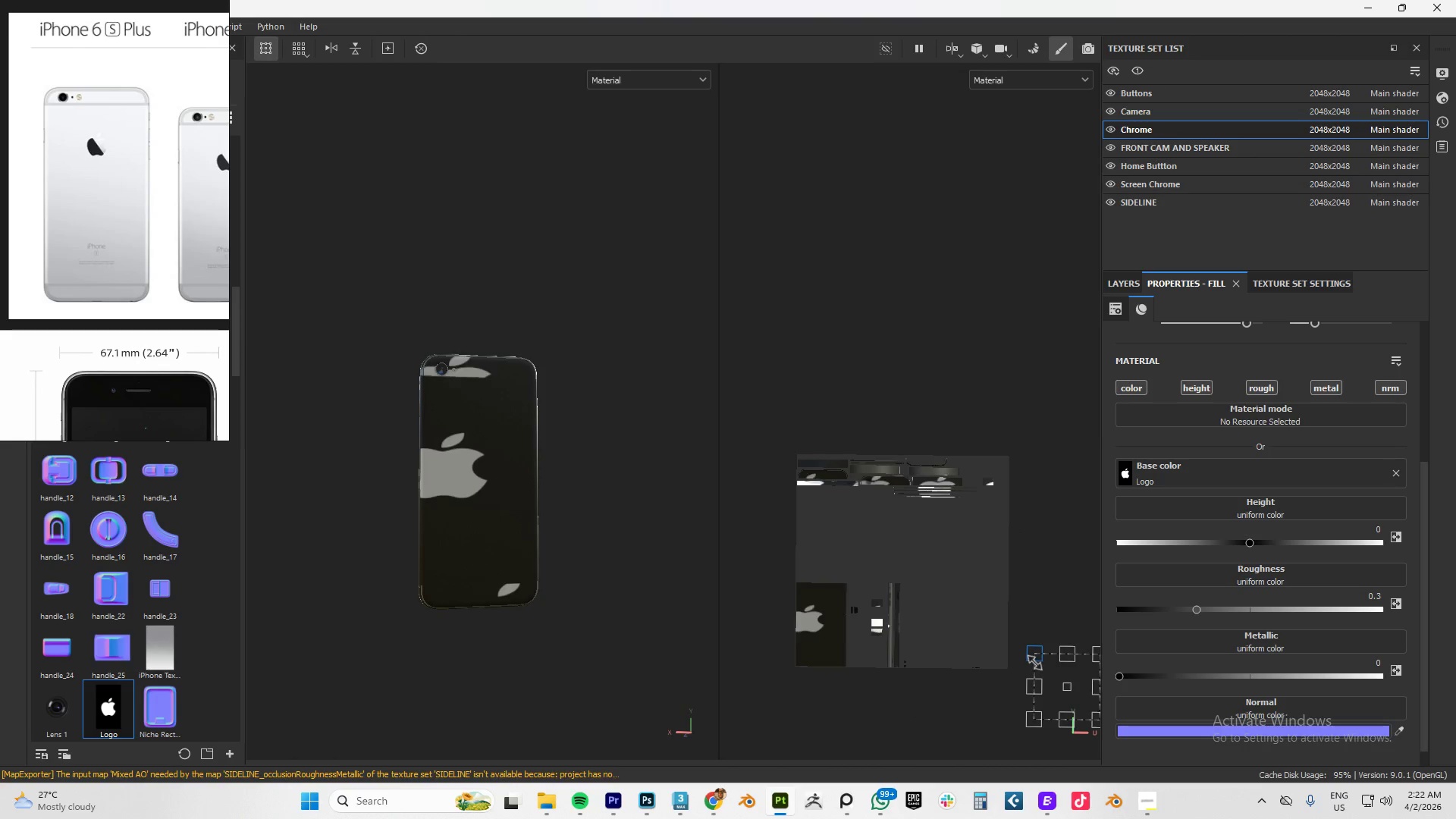 
key(Shift+ShiftLeft)
 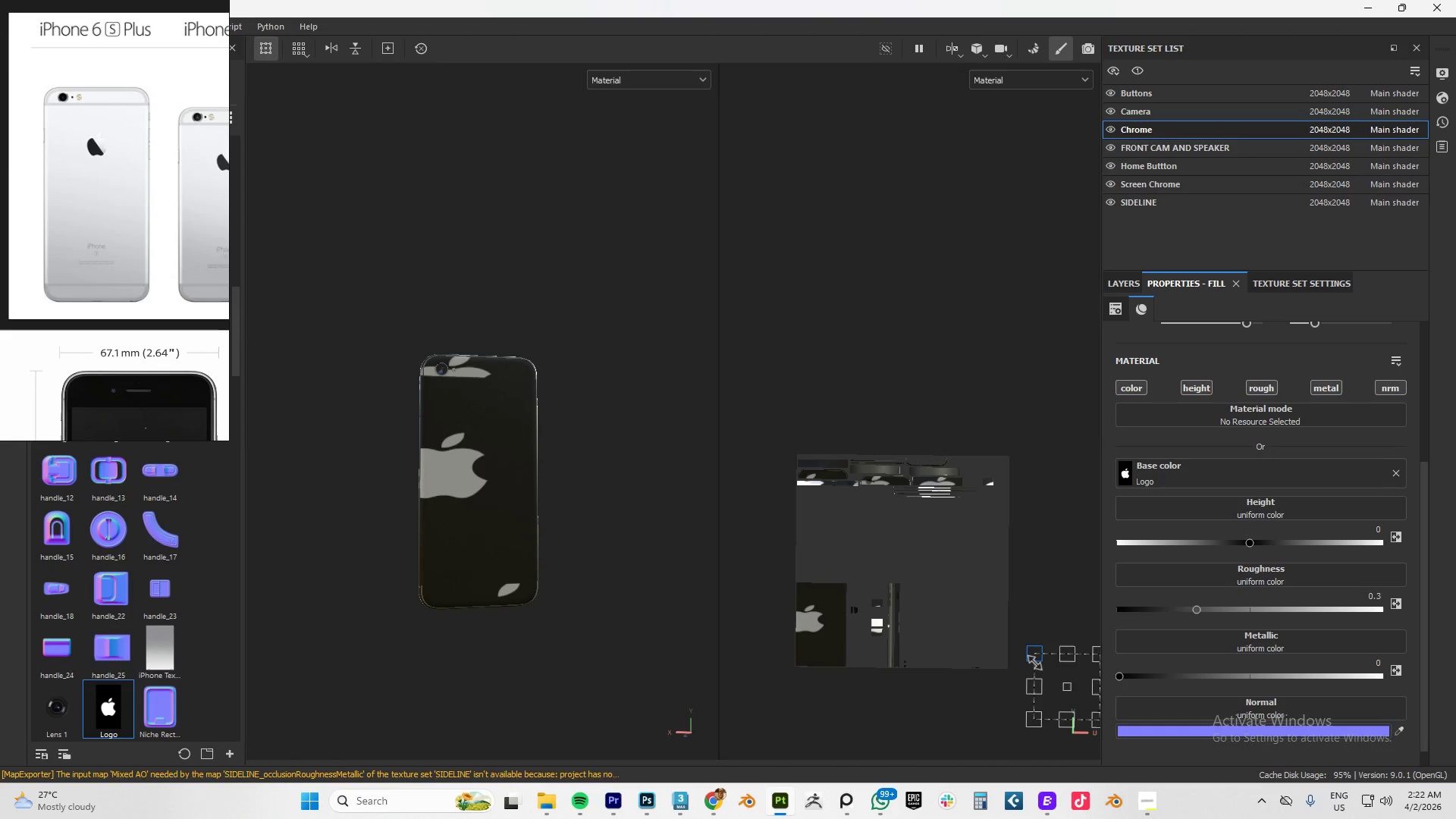 
key(Shift+ShiftLeft)
 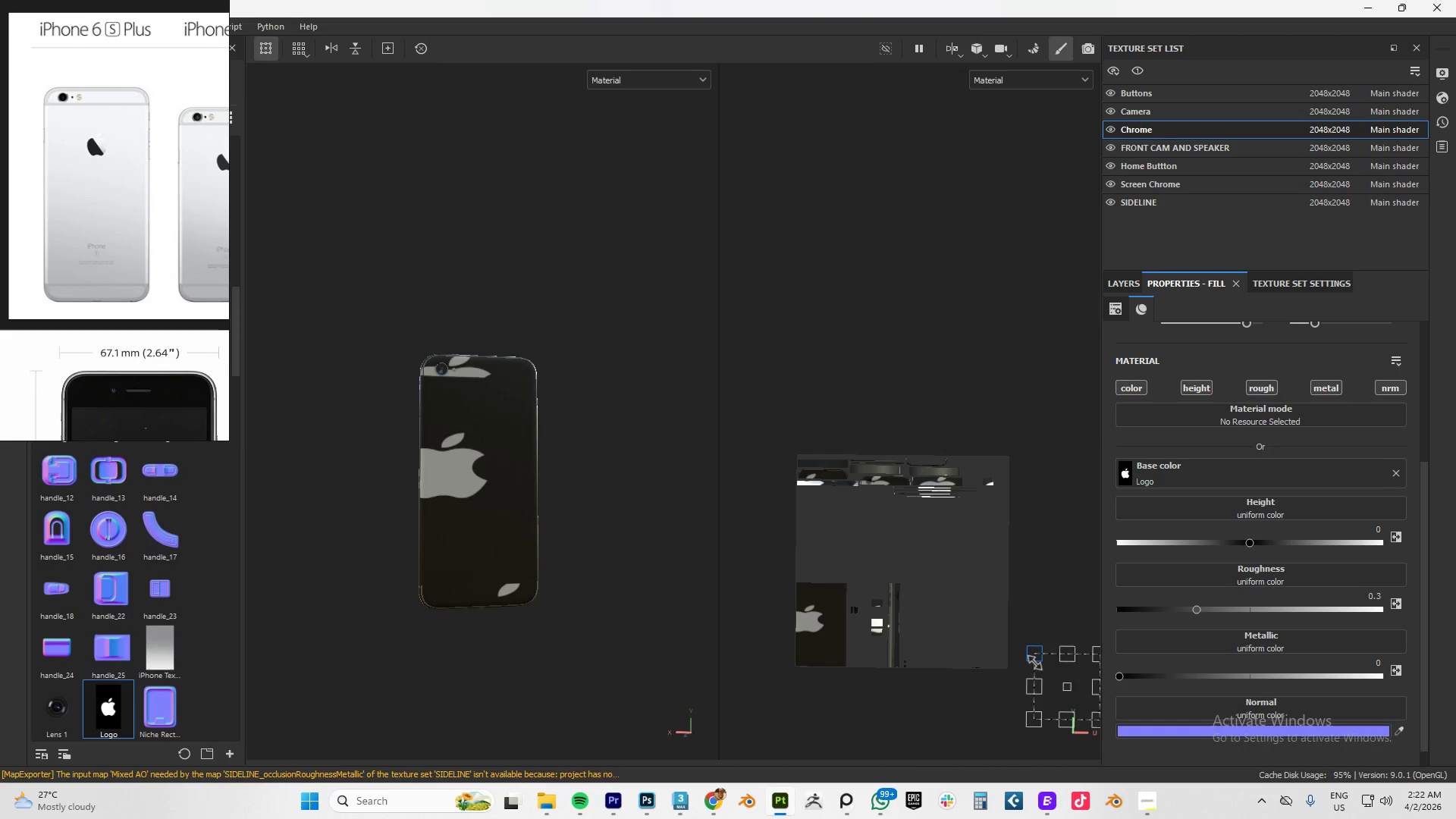 
key(Shift+ShiftLeft)
 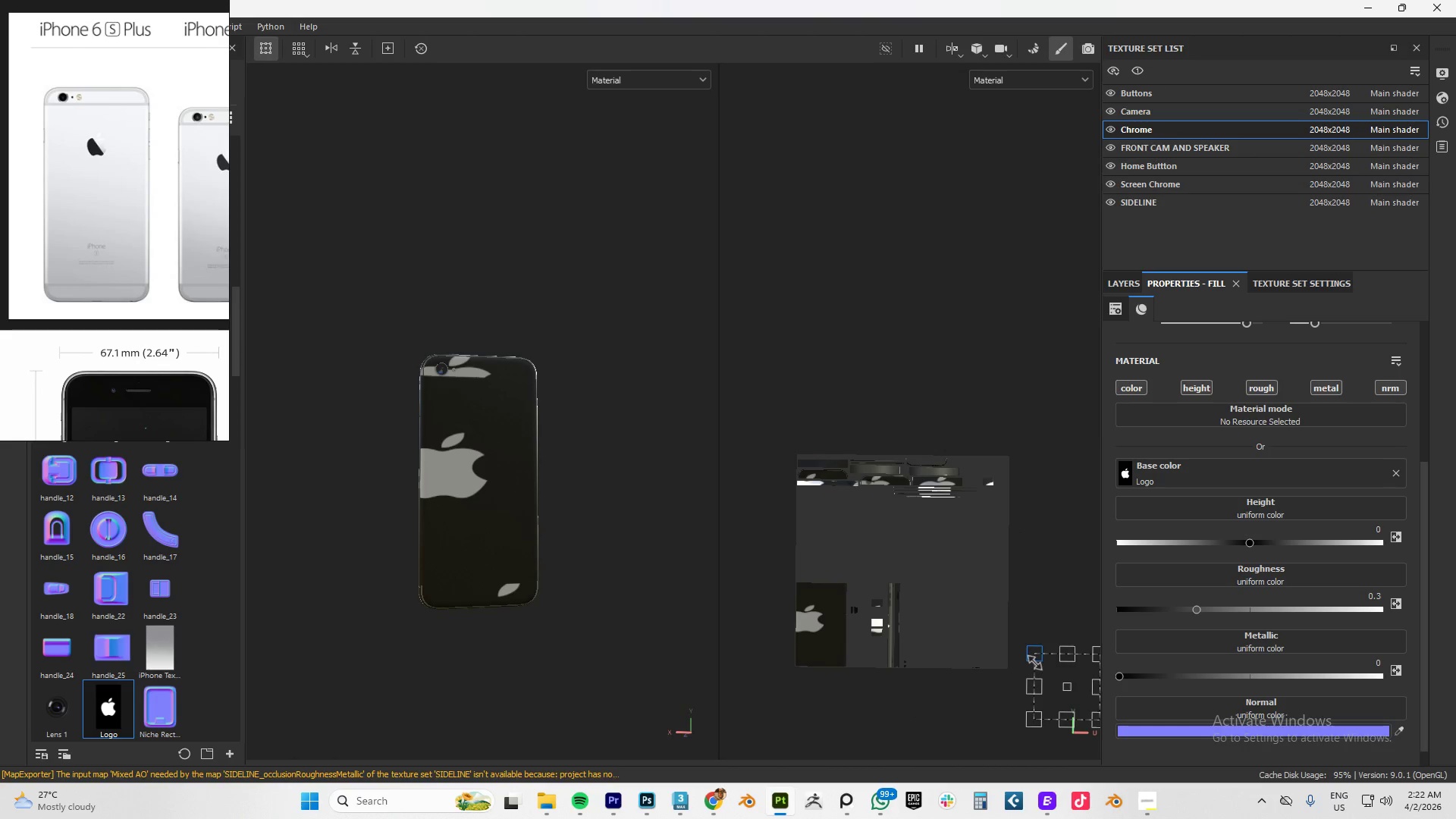 
key(Shift+ShiftLeft)
 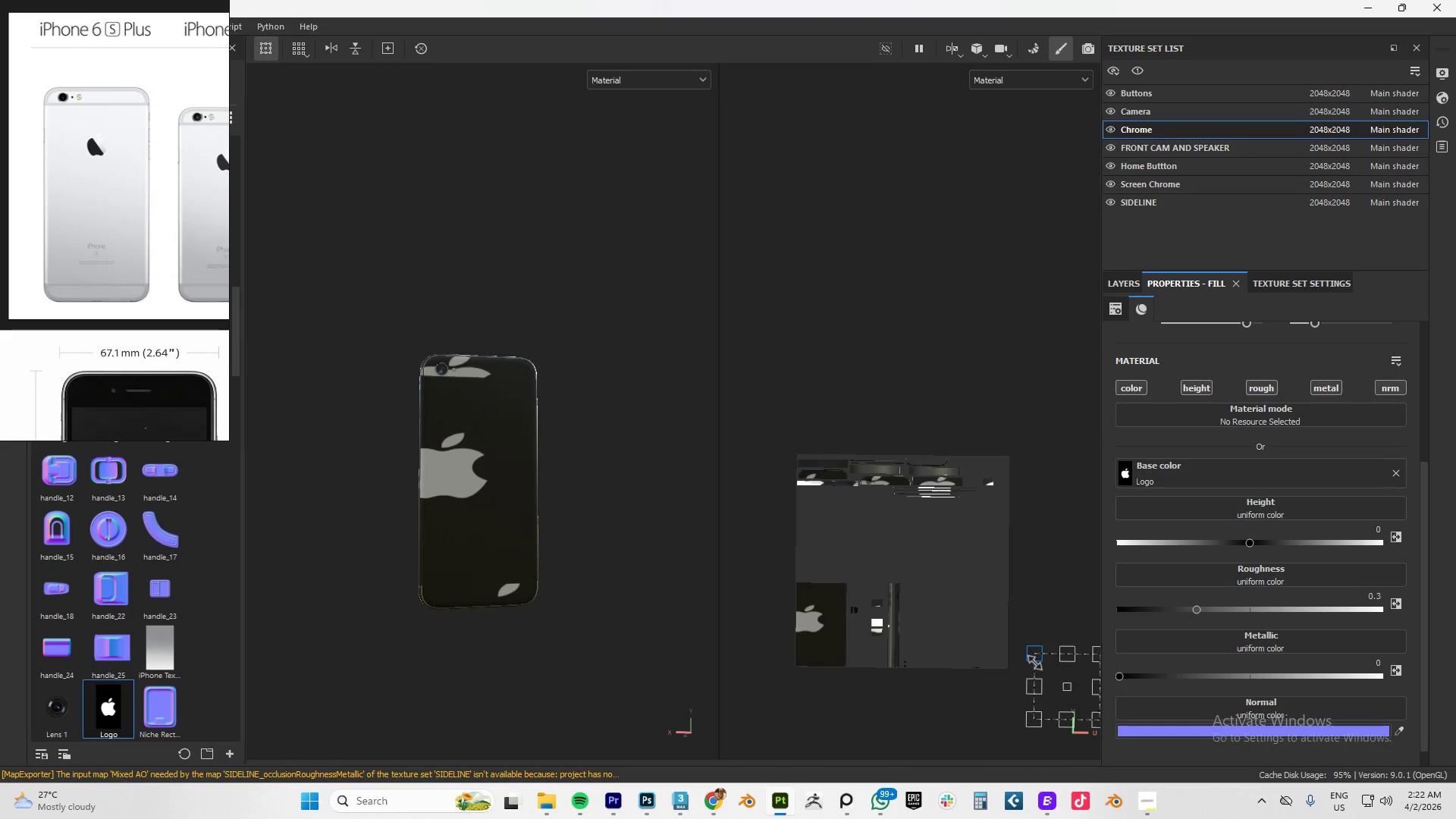 
key(Shift+ShiftLeft)
 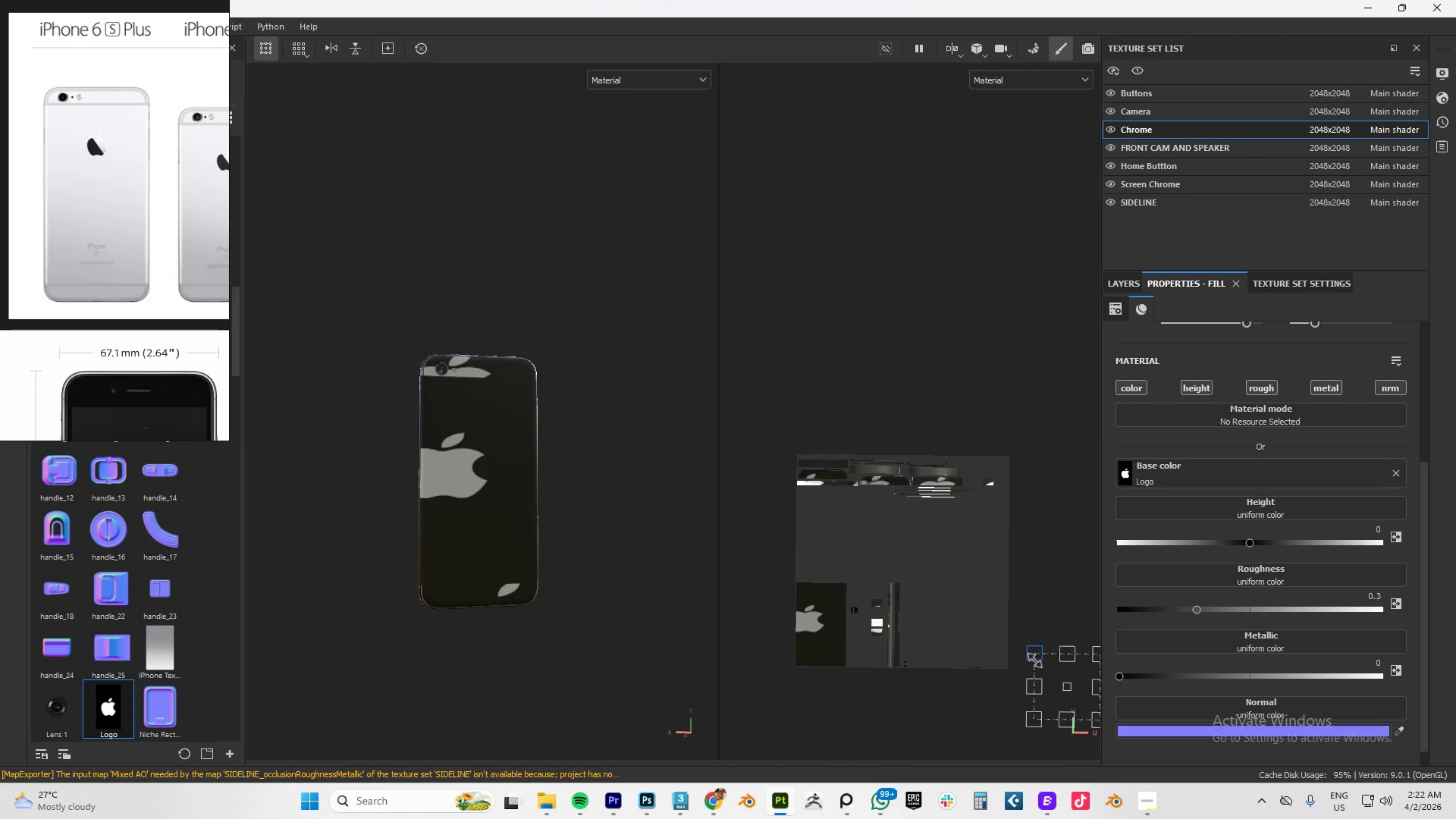 
key(Shift+ShiftLeft)
 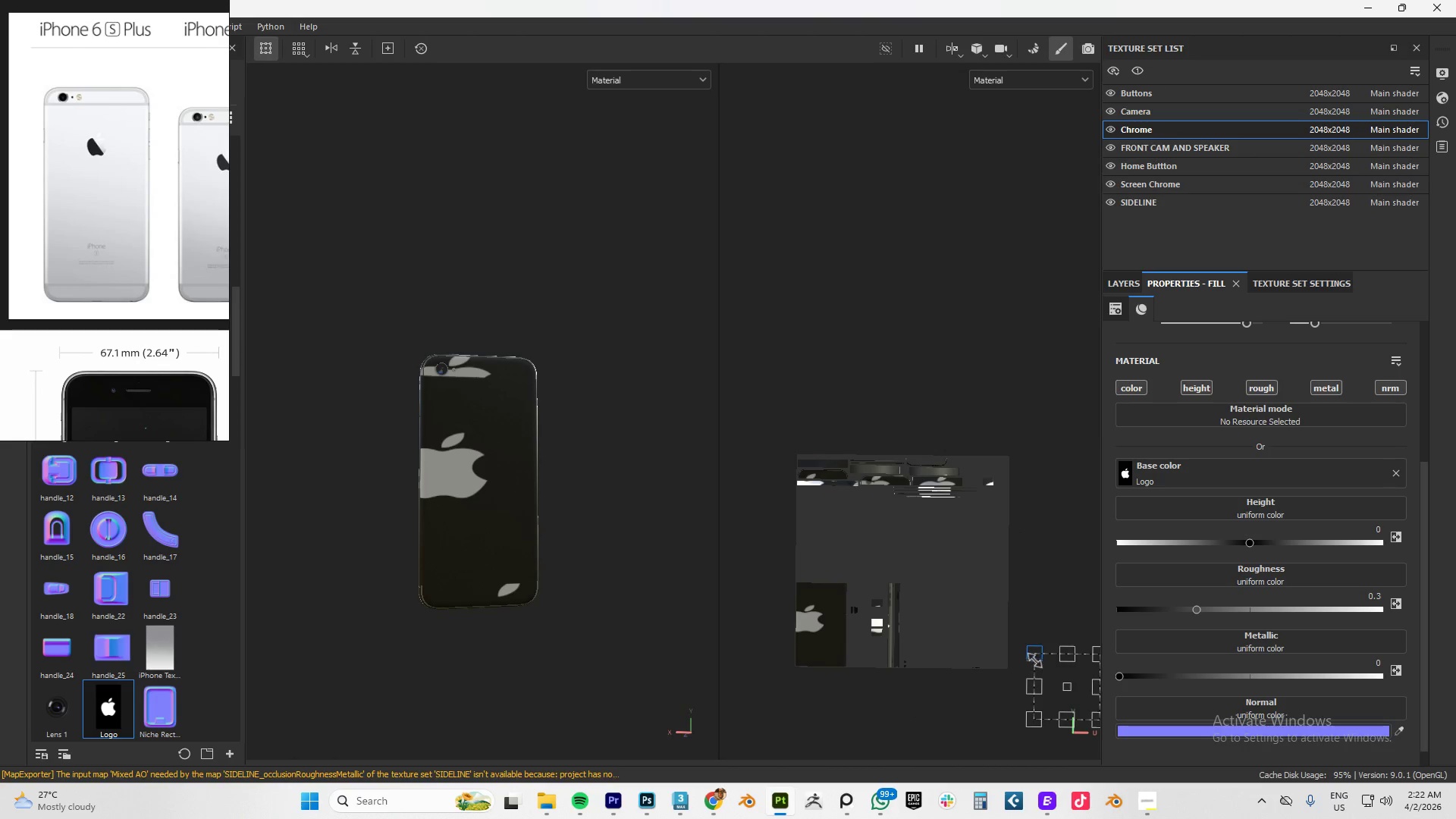 
key(Shift+ShiftLeft)
 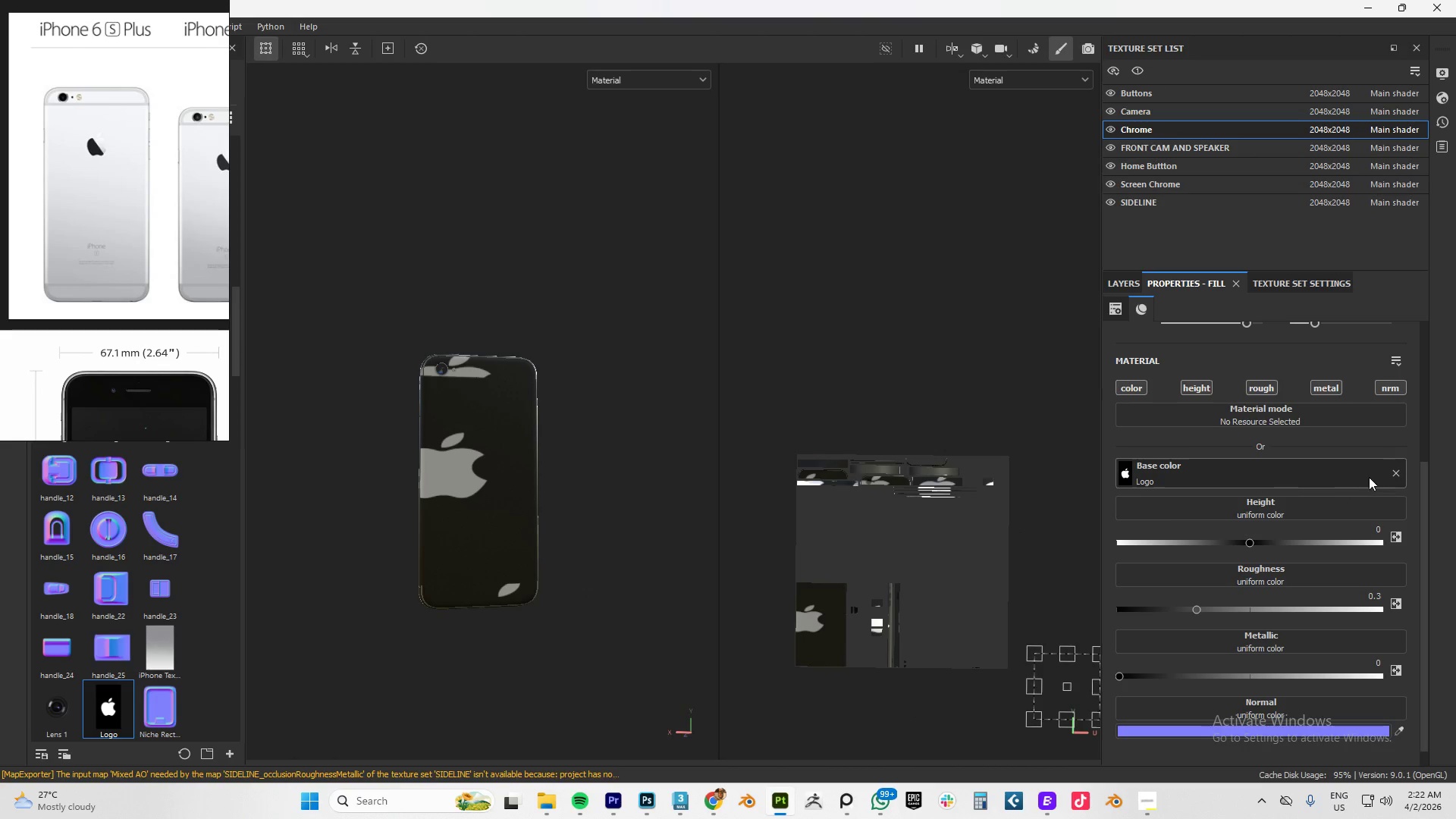 
left_click([1393, 471])
 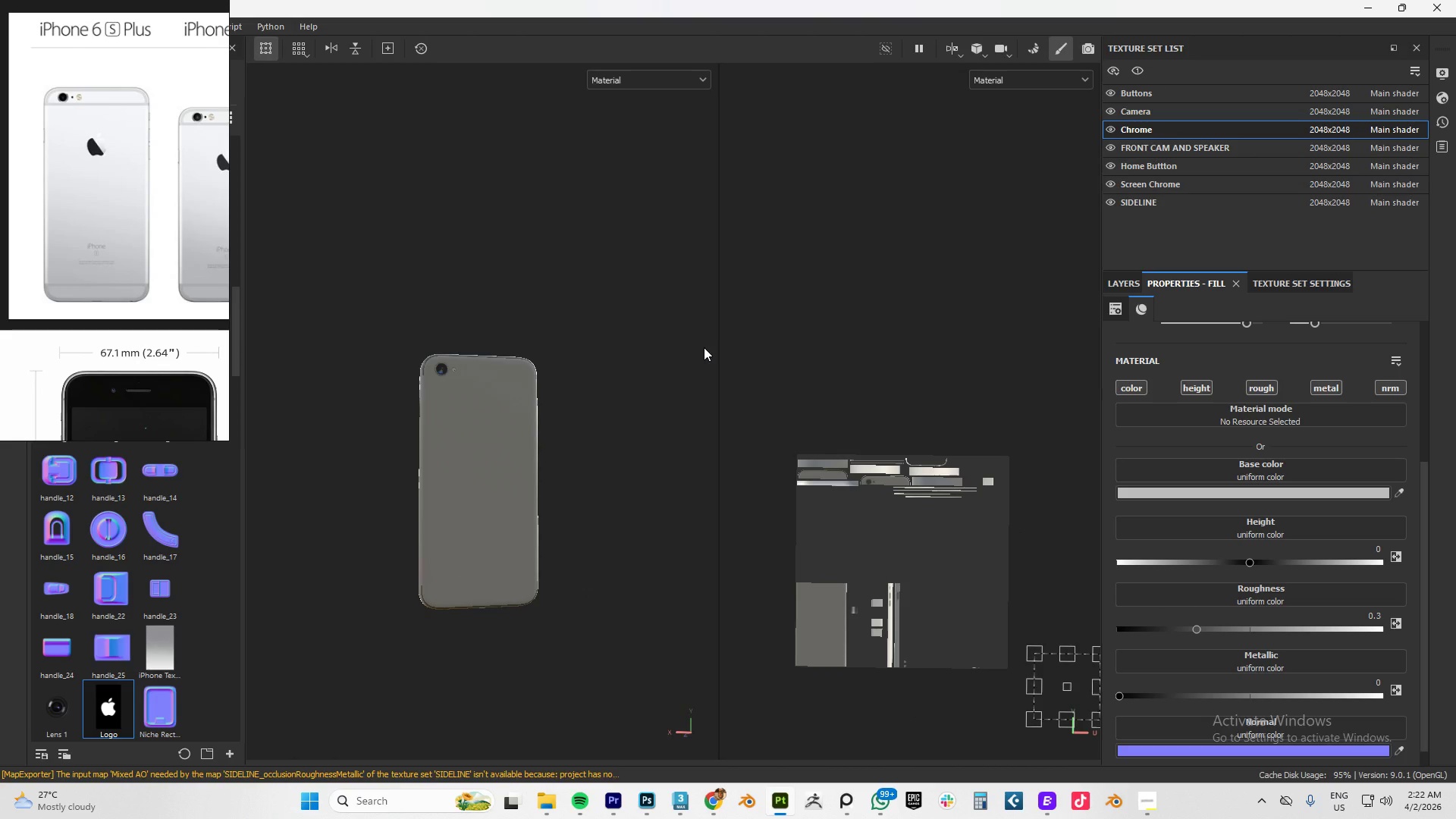 
key(Alt+AltLeft)
 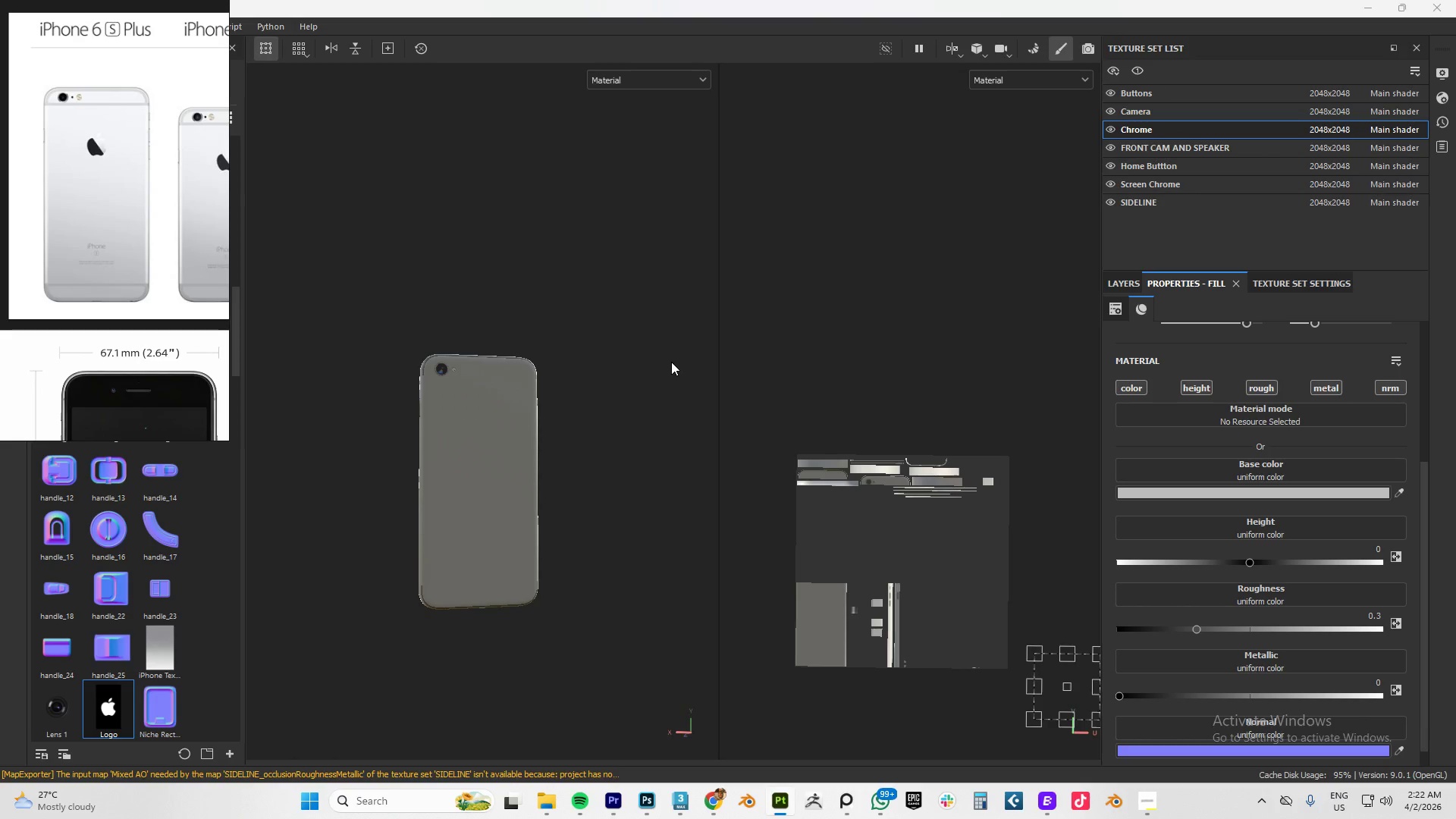 
key(Alt+Tab)
 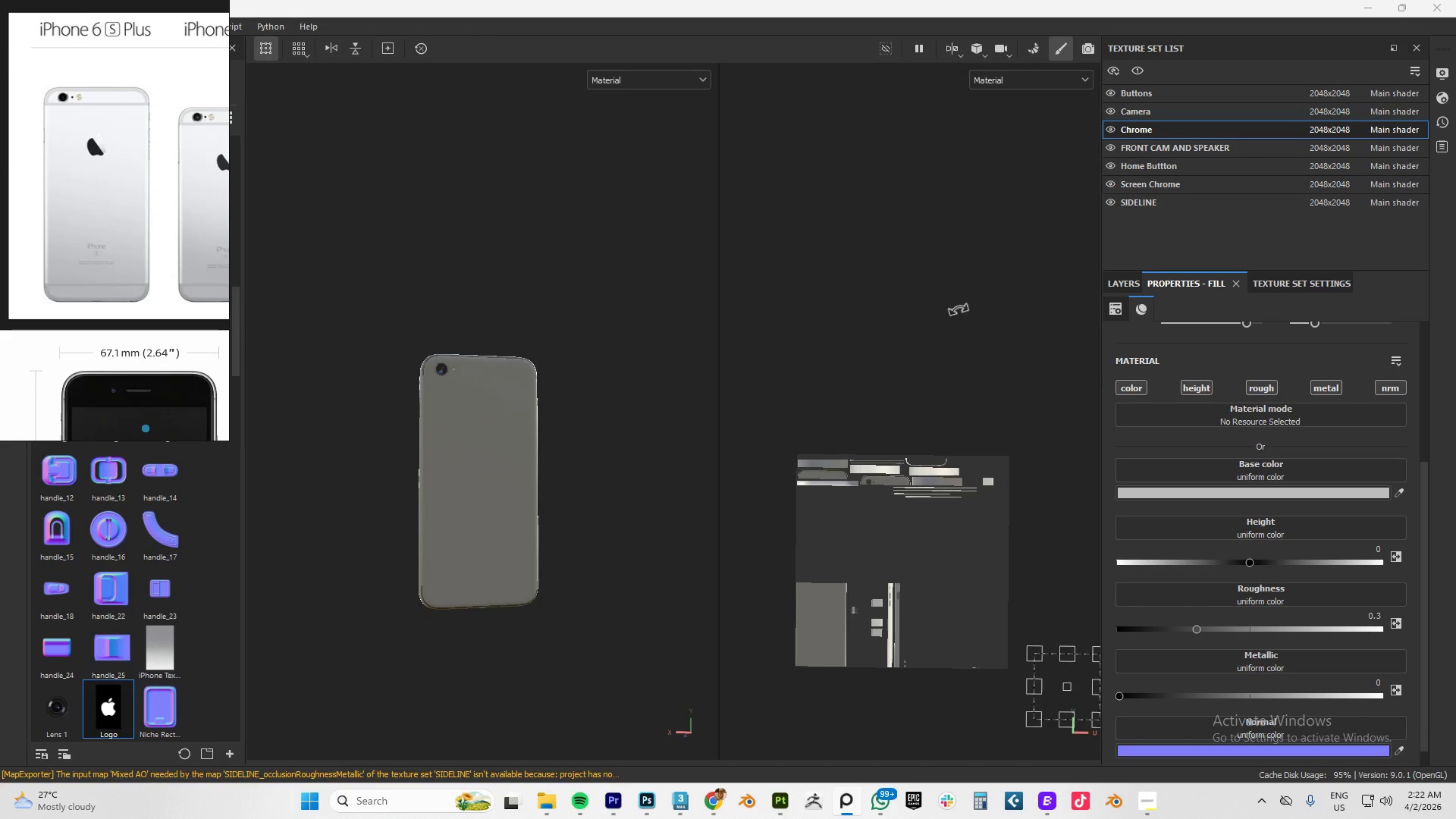 
key(Alt+Tab)
 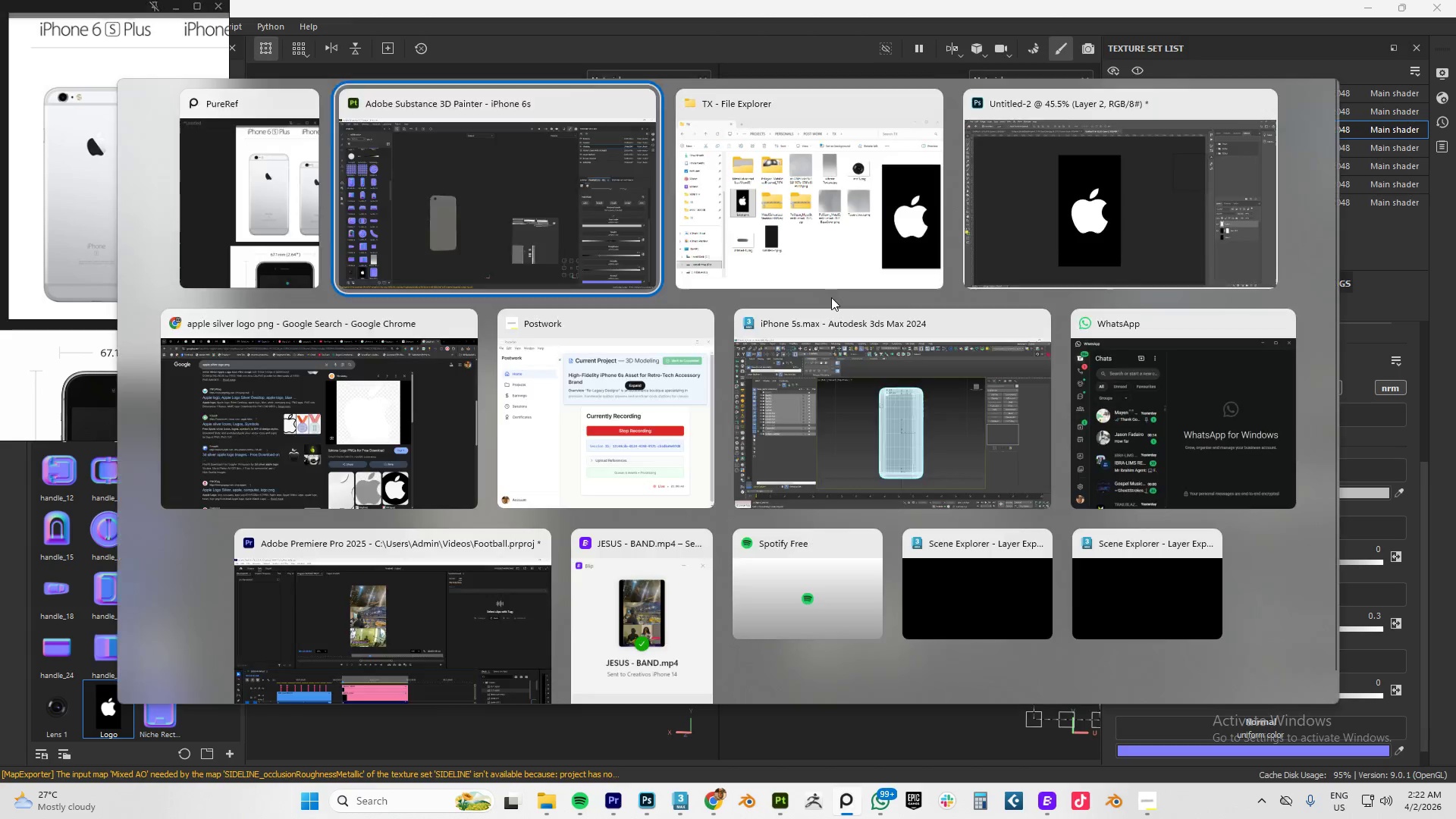 
key(Alt+Tab)
 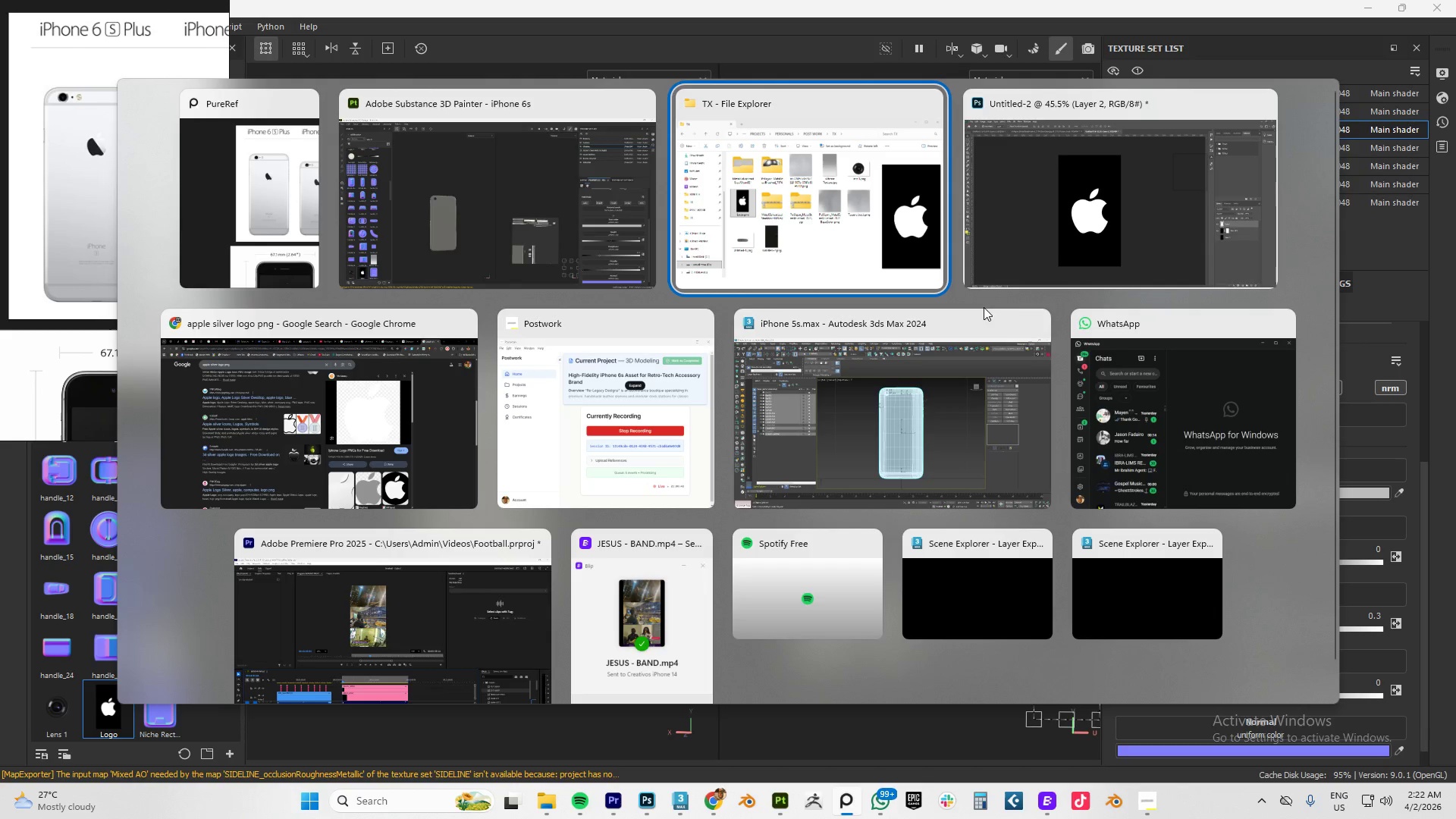 
key(Alt+Tab)
 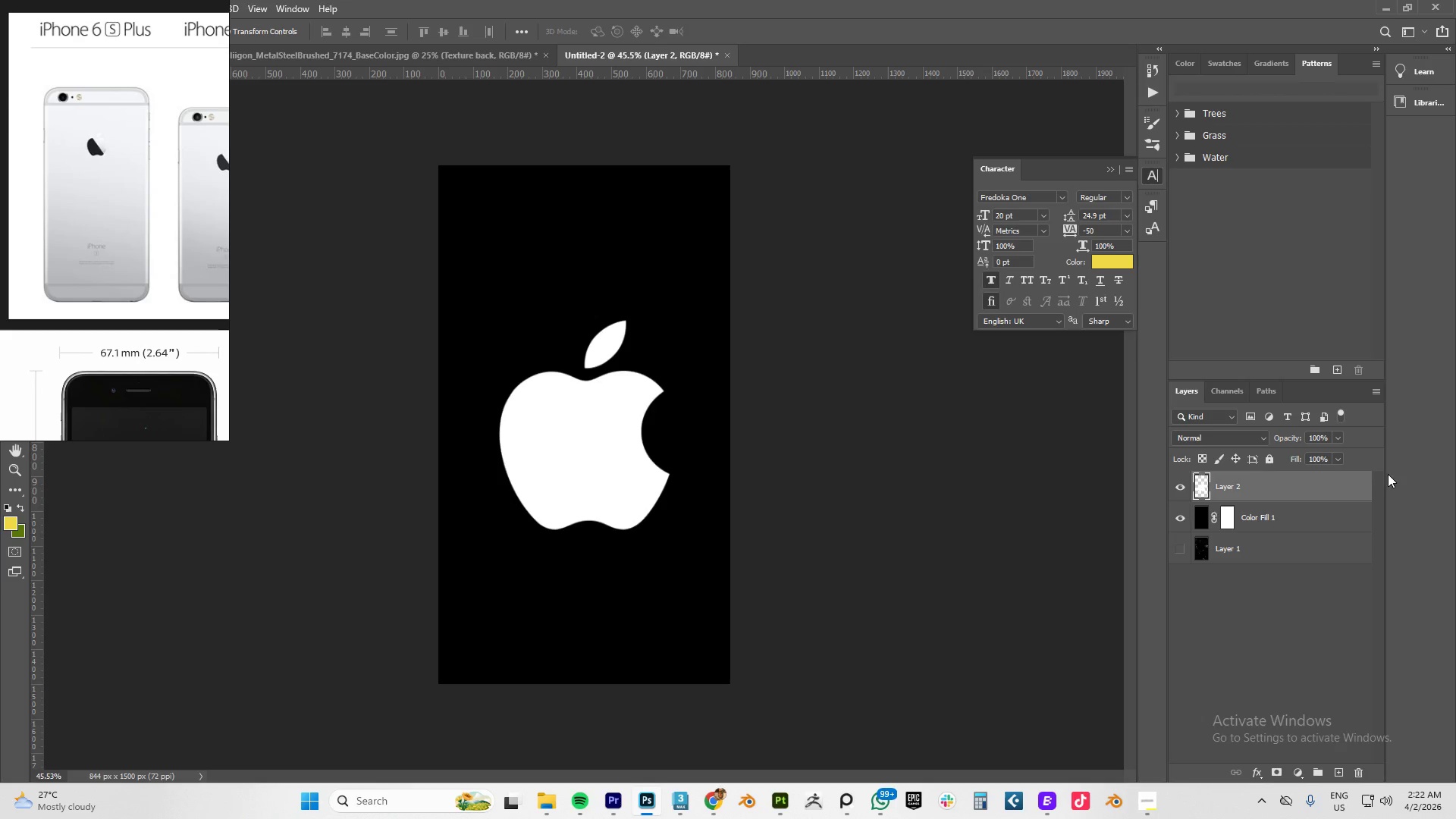 
key(Alt+AltLeft)
 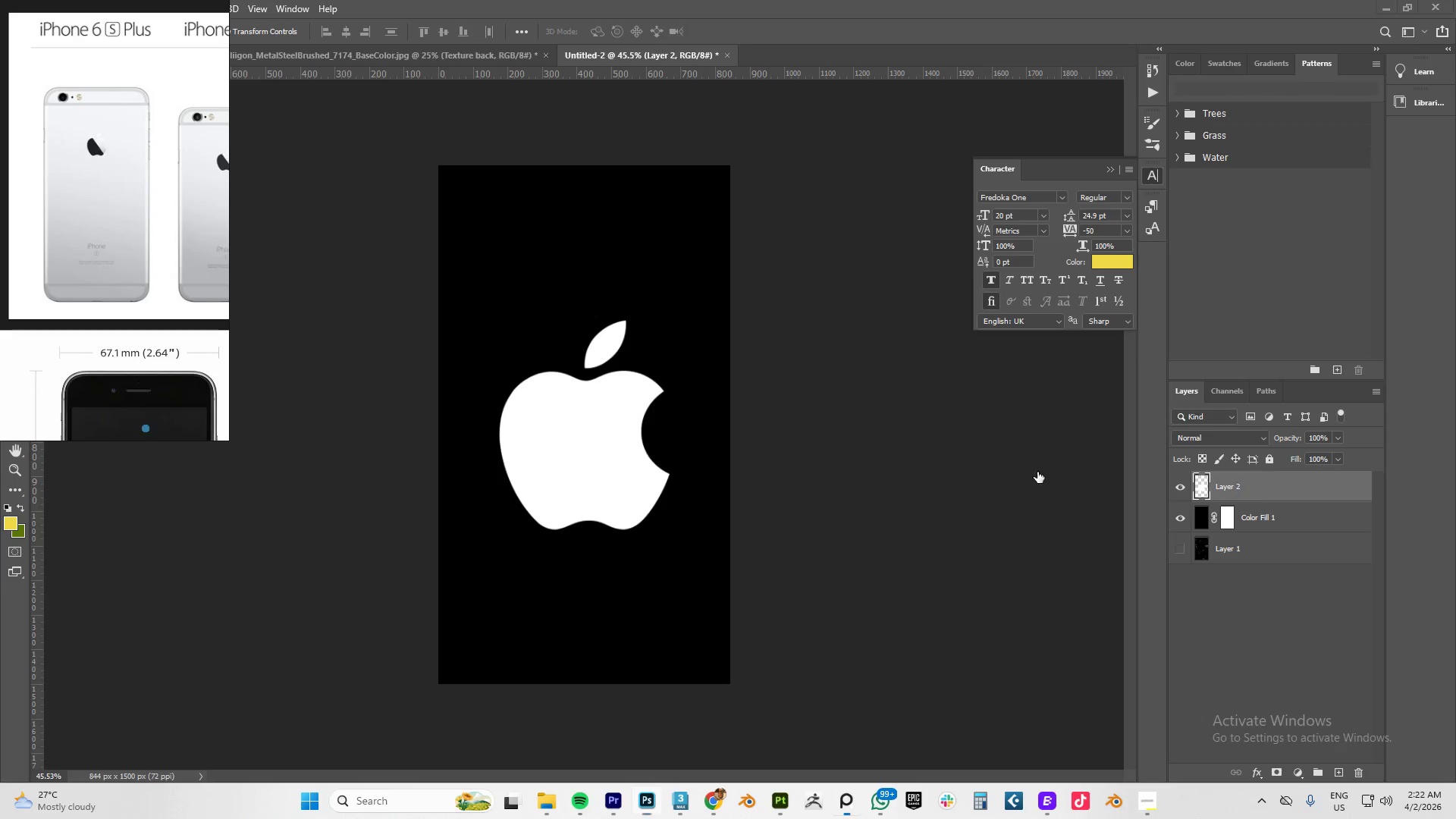 
key(Alt+Tab)
 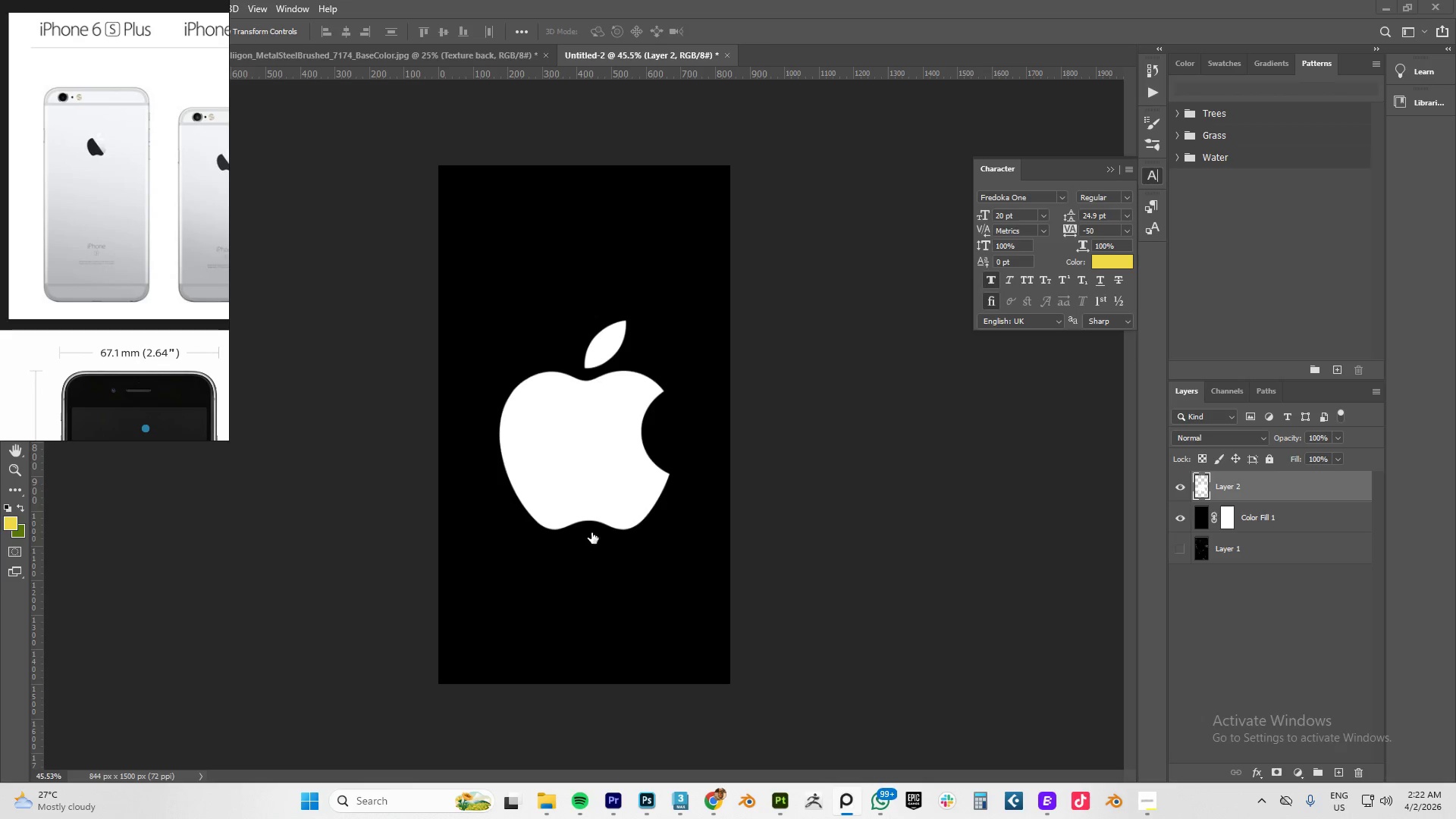 
key(Alt+Tab)
 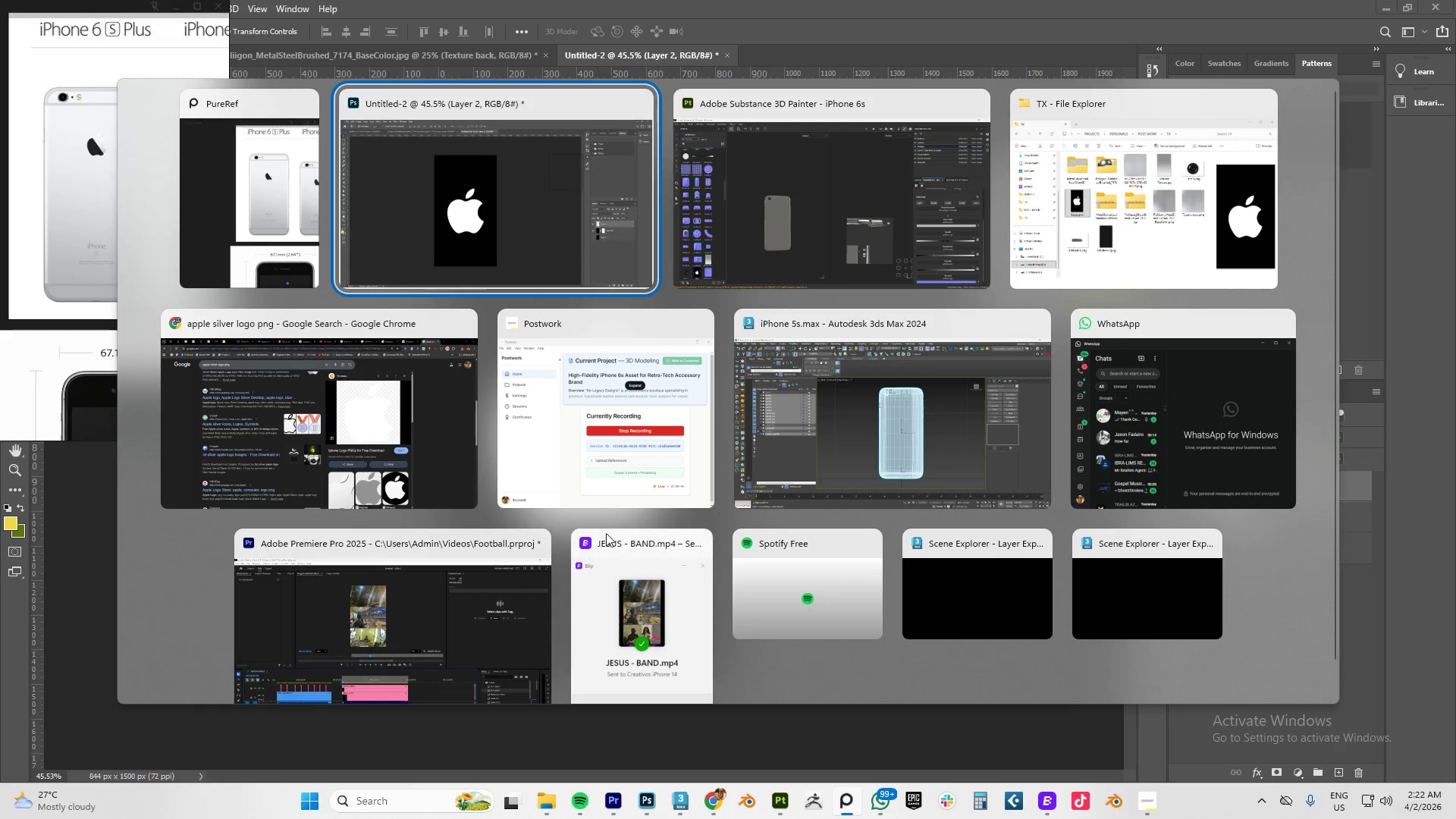 
key(Alt+Tab)
 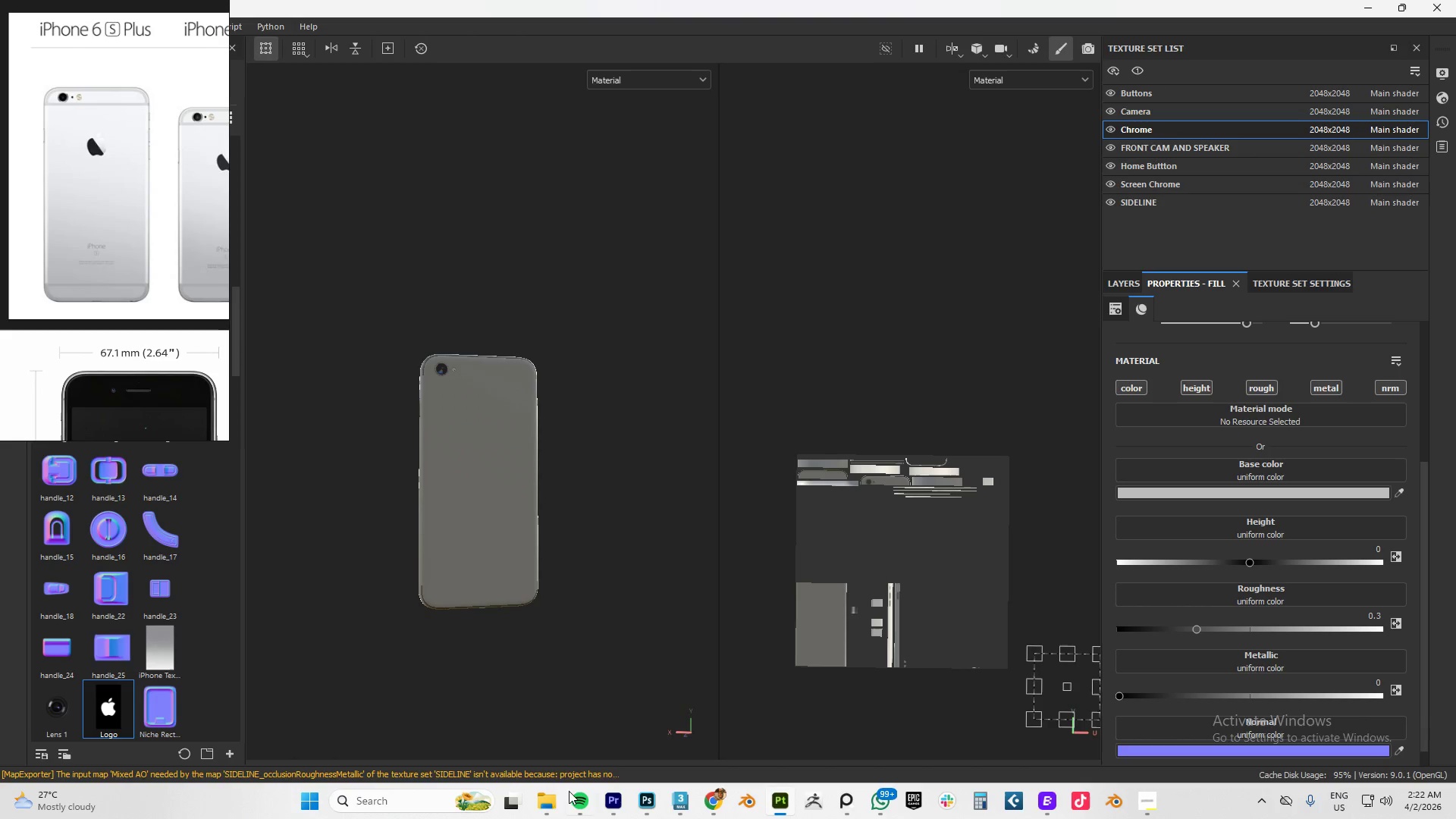 
left_click([540, 802])
 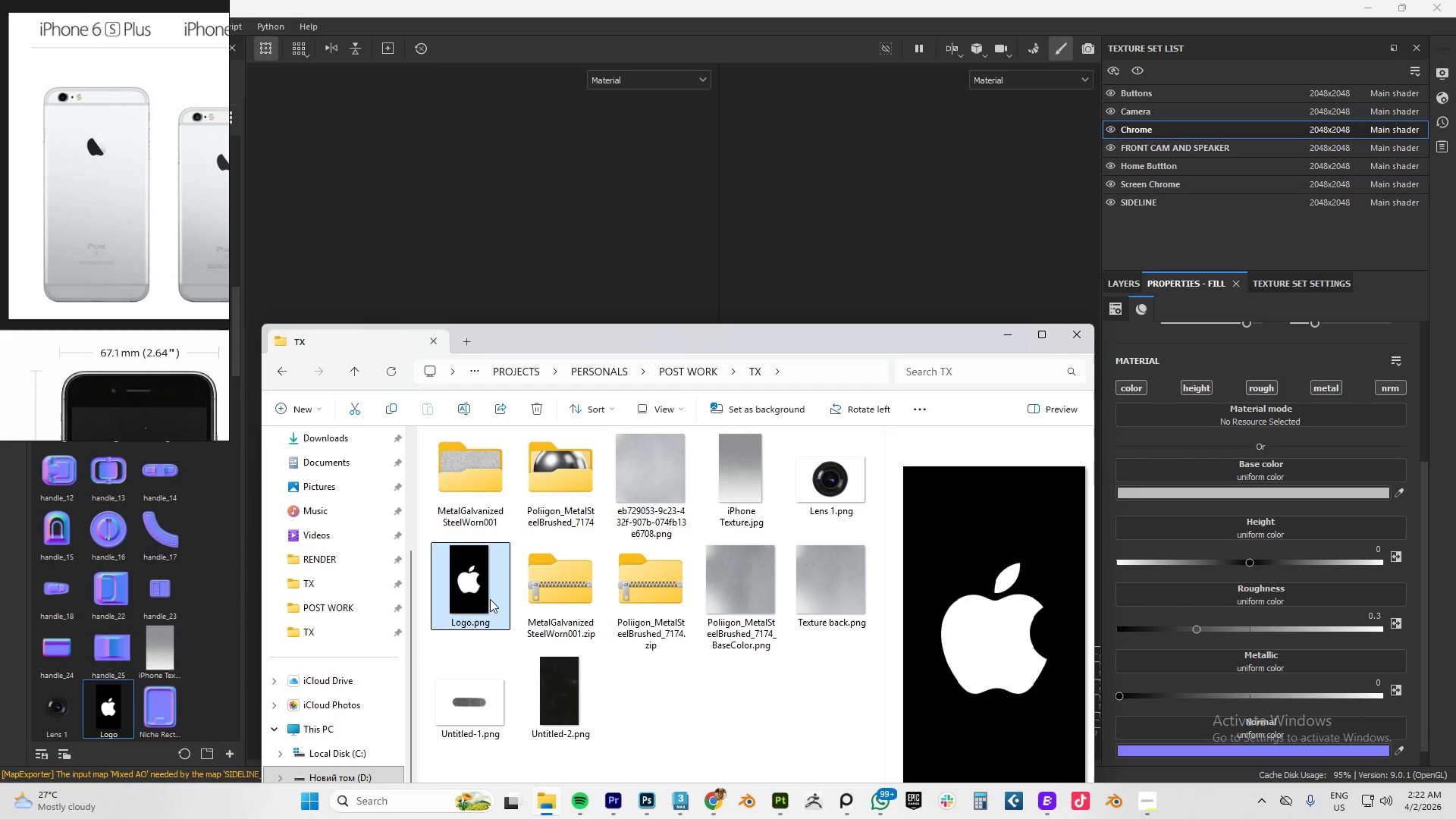 
left_click_drag(start_coordinate=[475, 580], to_coordinate=[117, 618])
 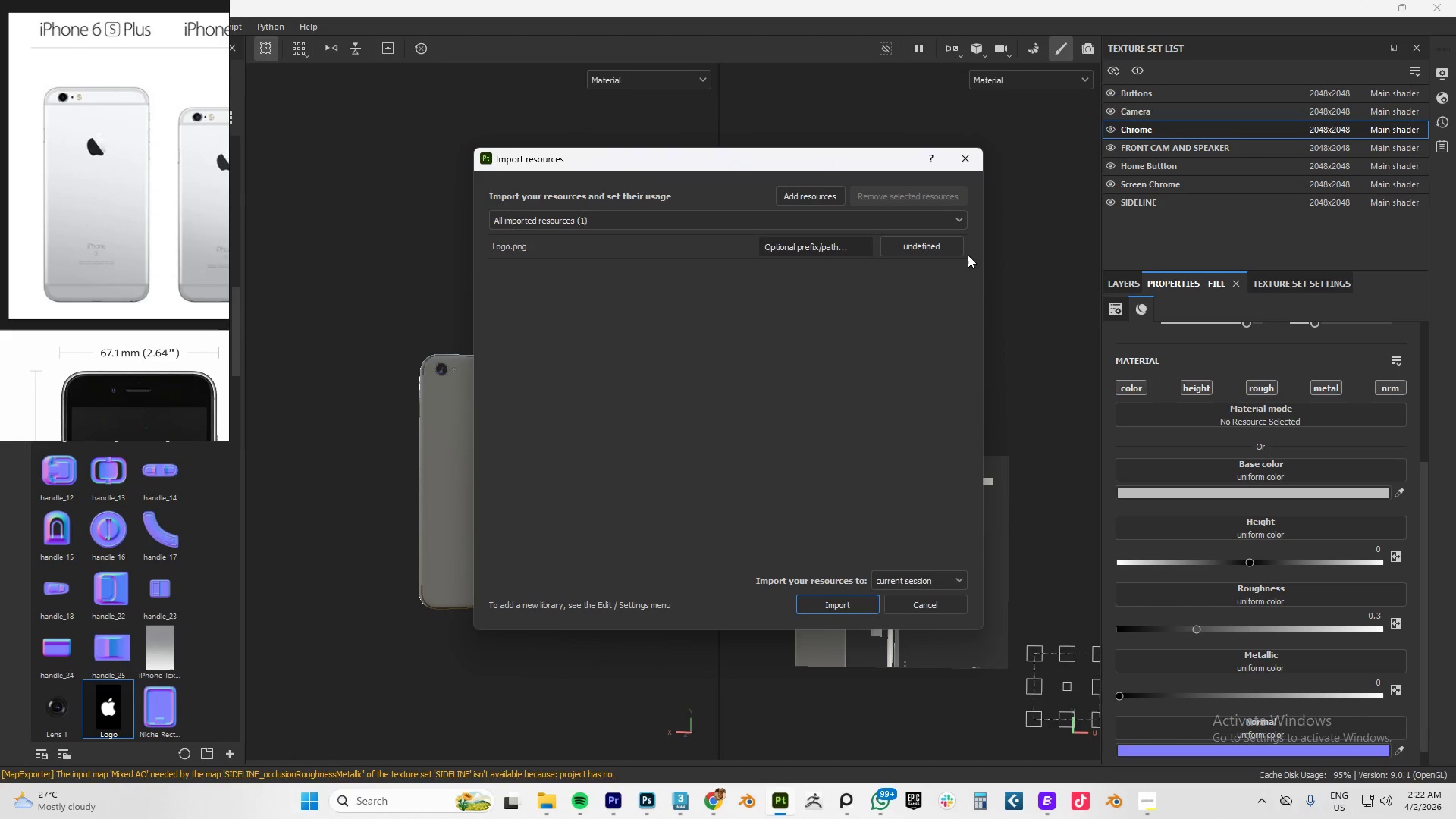 
left_click([930, 246])
 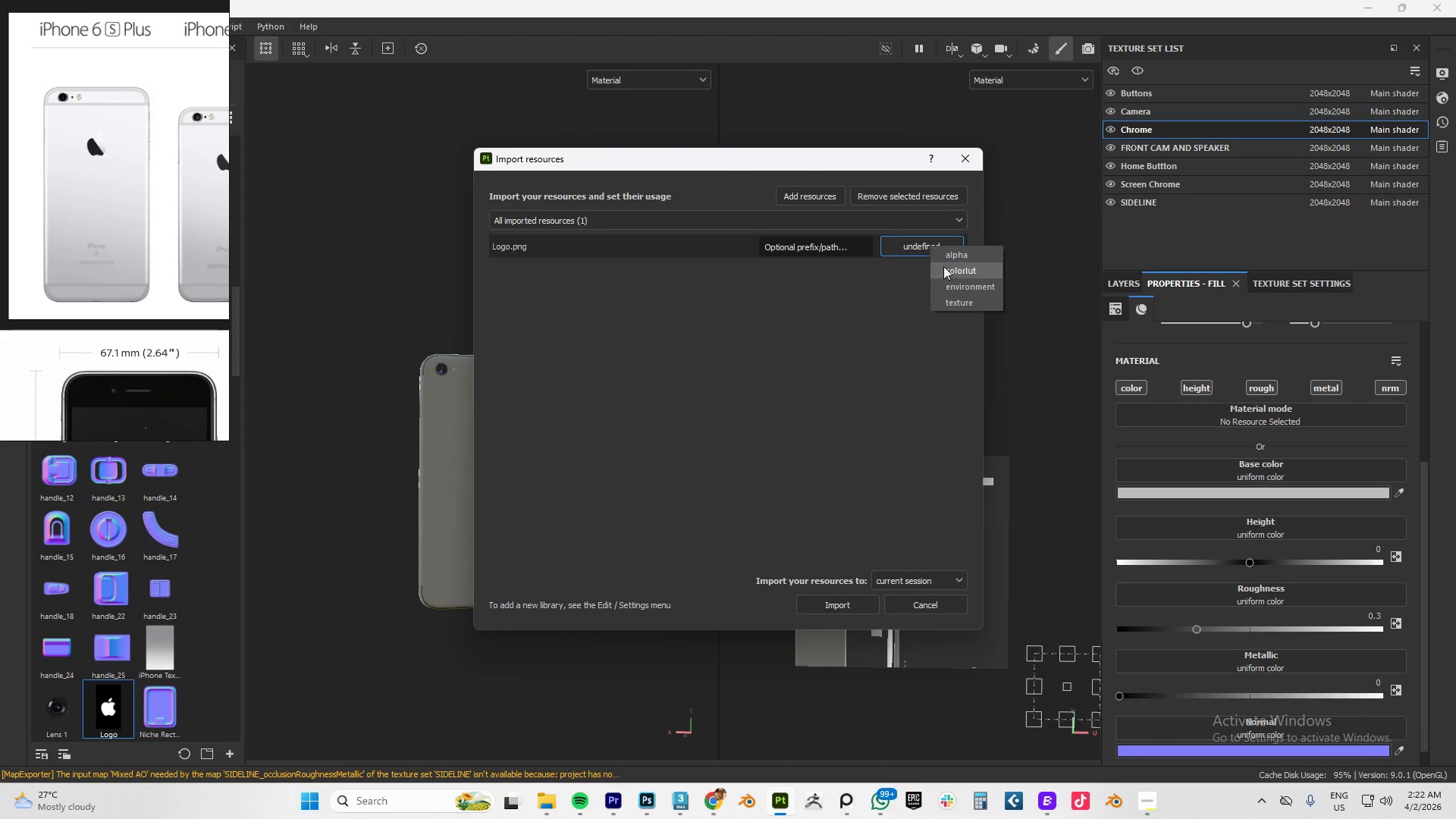 
left_click([952, 253])
 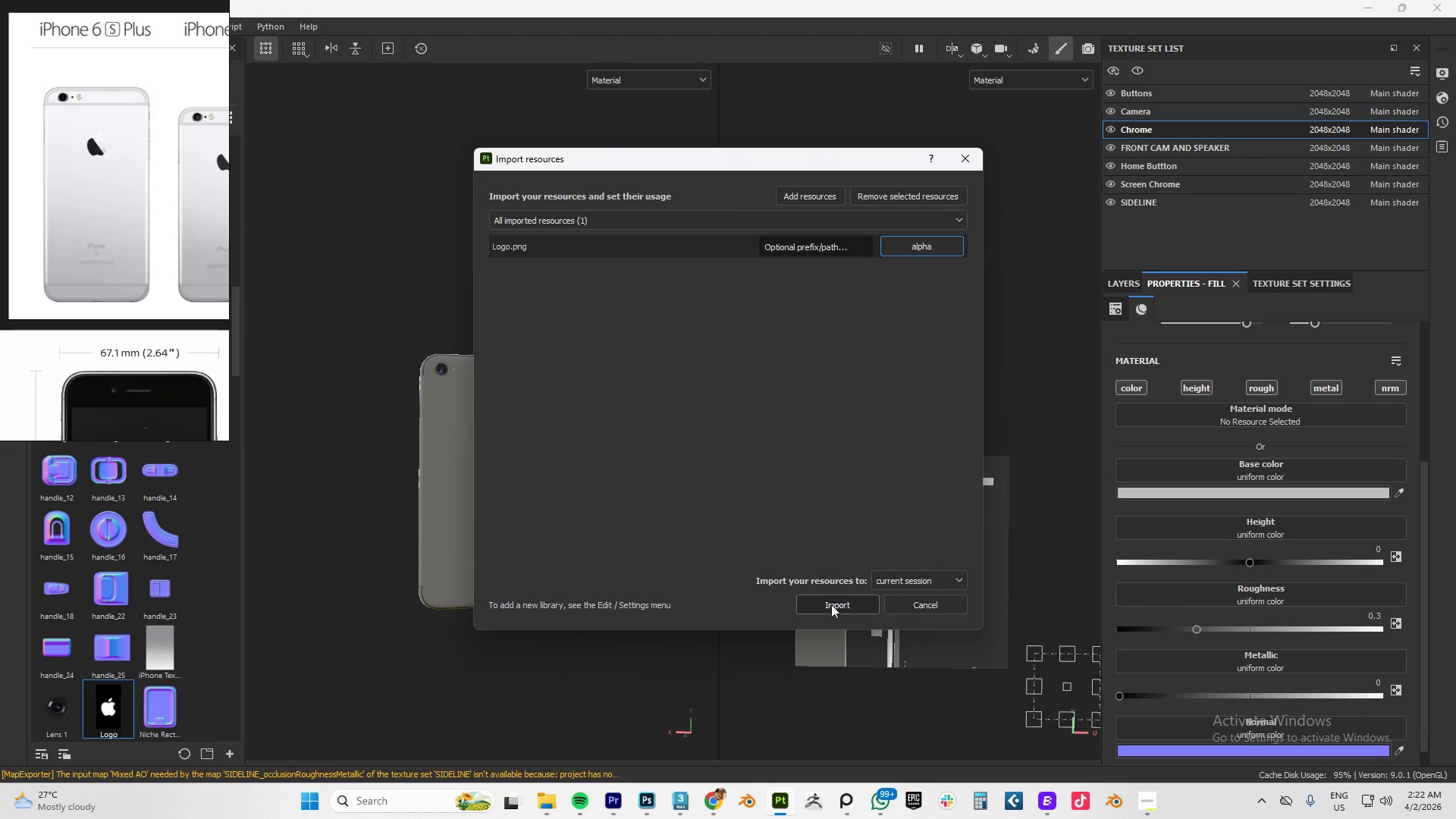 
left_click([831, 605])
 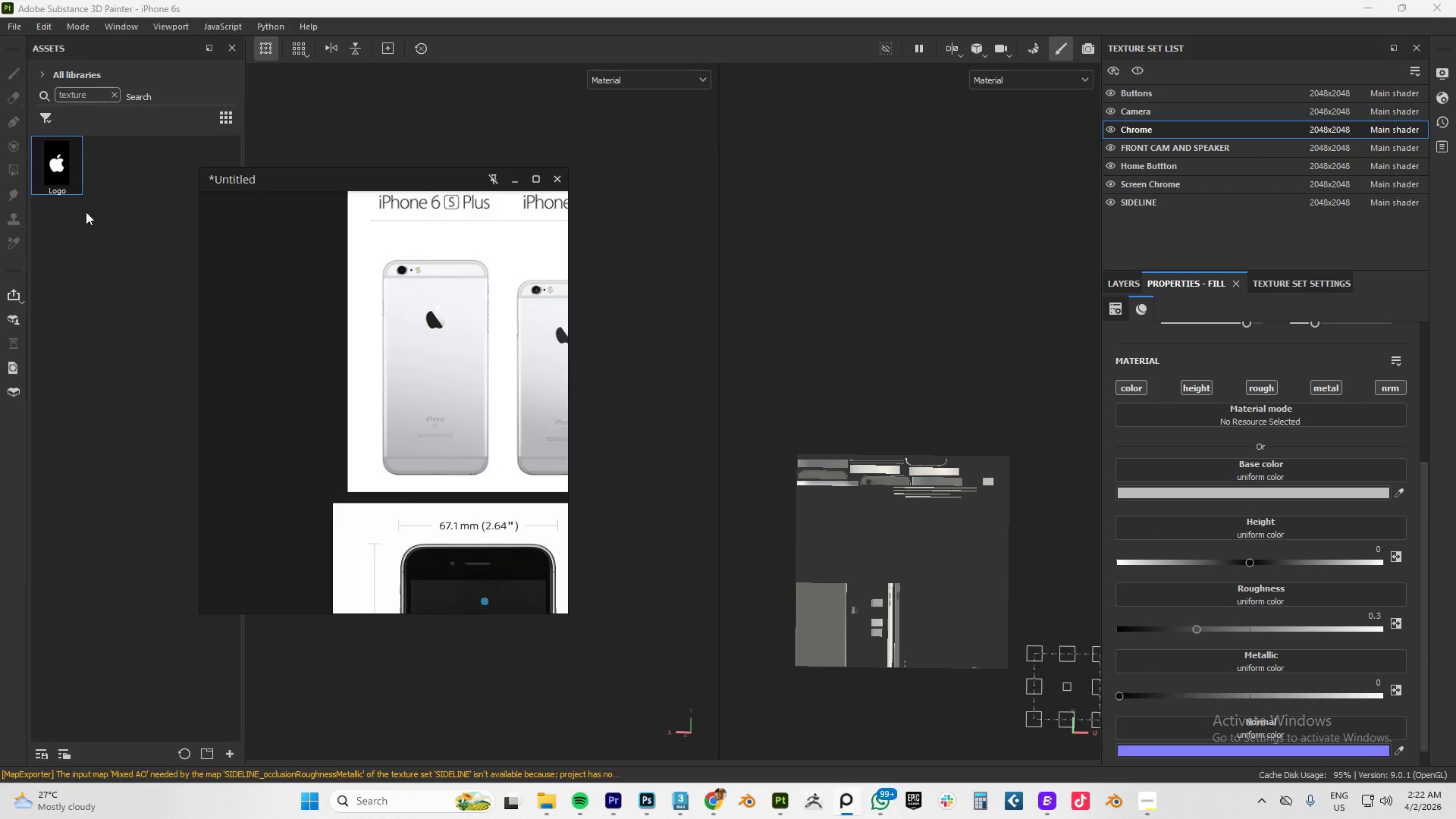 
left_click_drag(start_coordinate=[54, 169], to_coordinate=[1232, 469])
 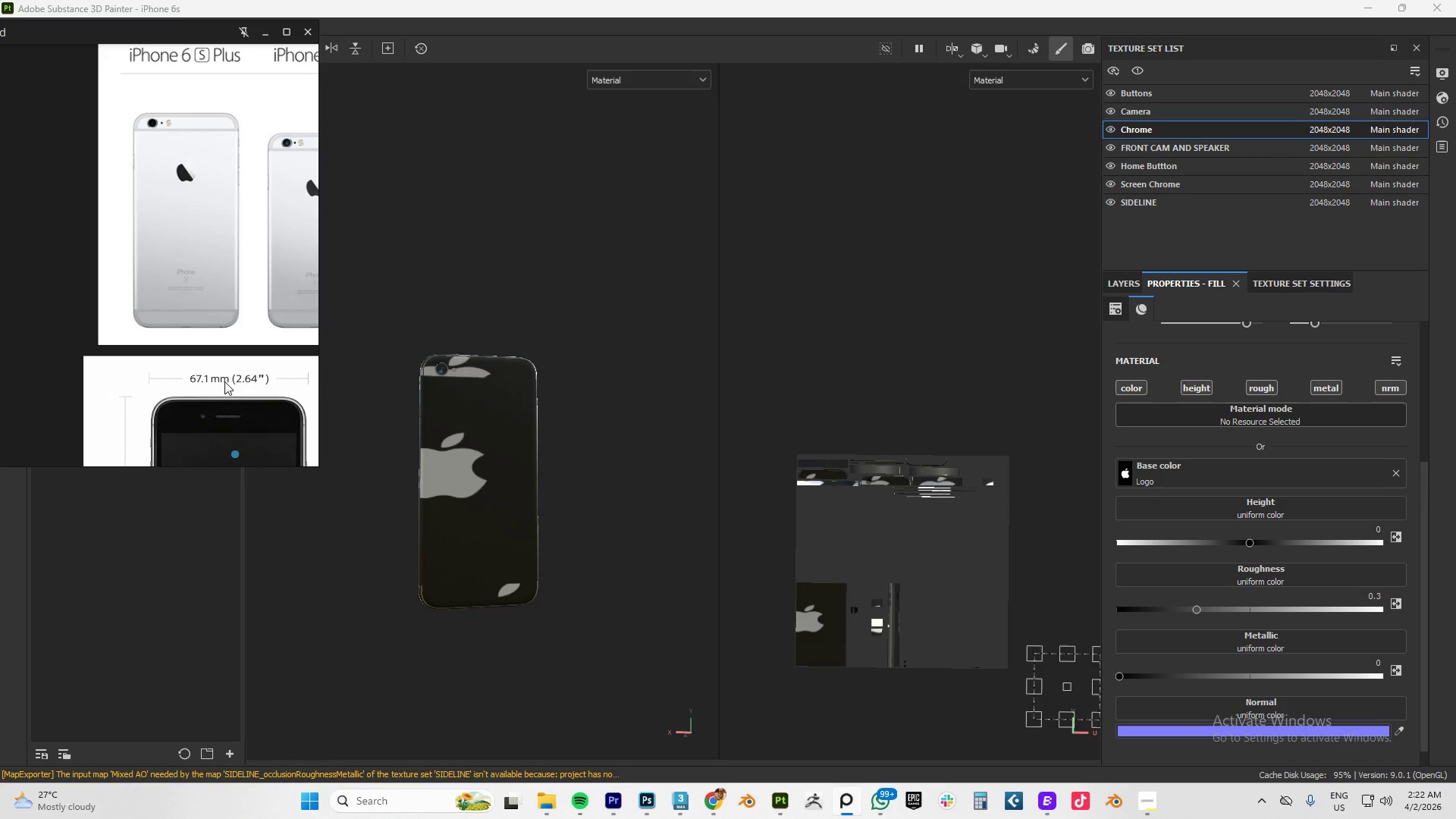 
scroll: coordinate [475, 474], scroll_direction: up, amount: 8.0
 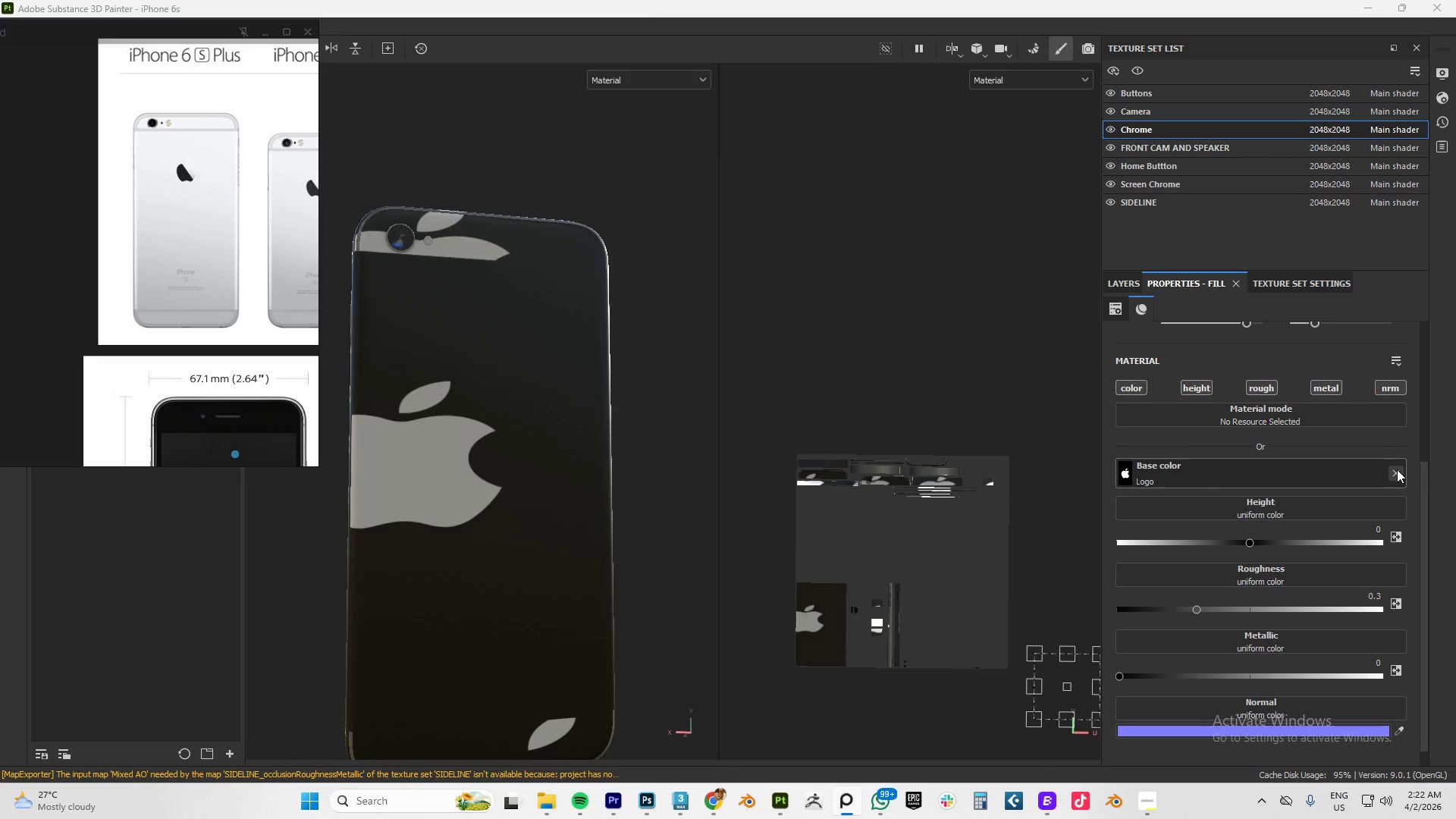 
left_click([1396, 473])
 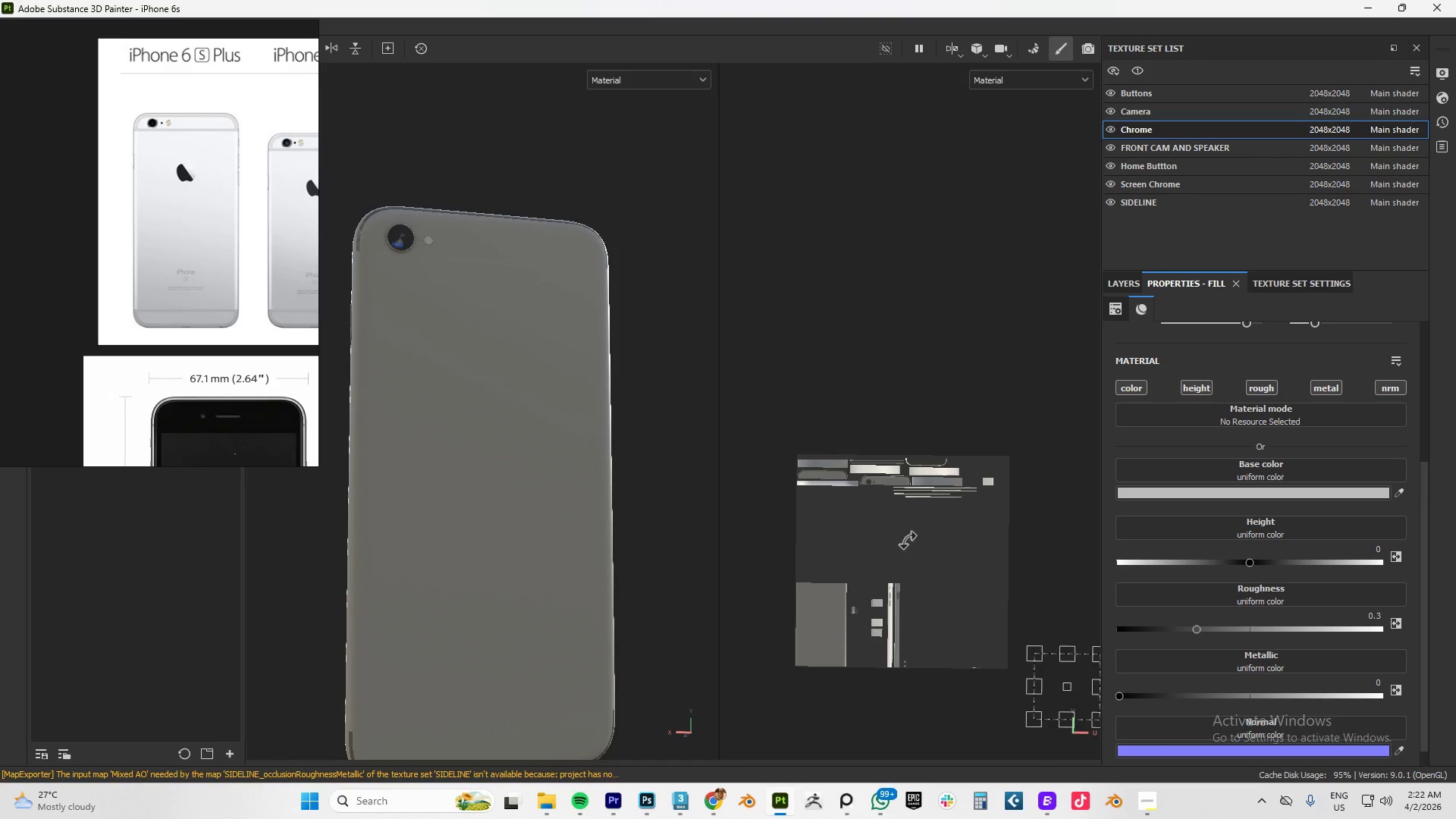 
key(Alt+AltLeft)
 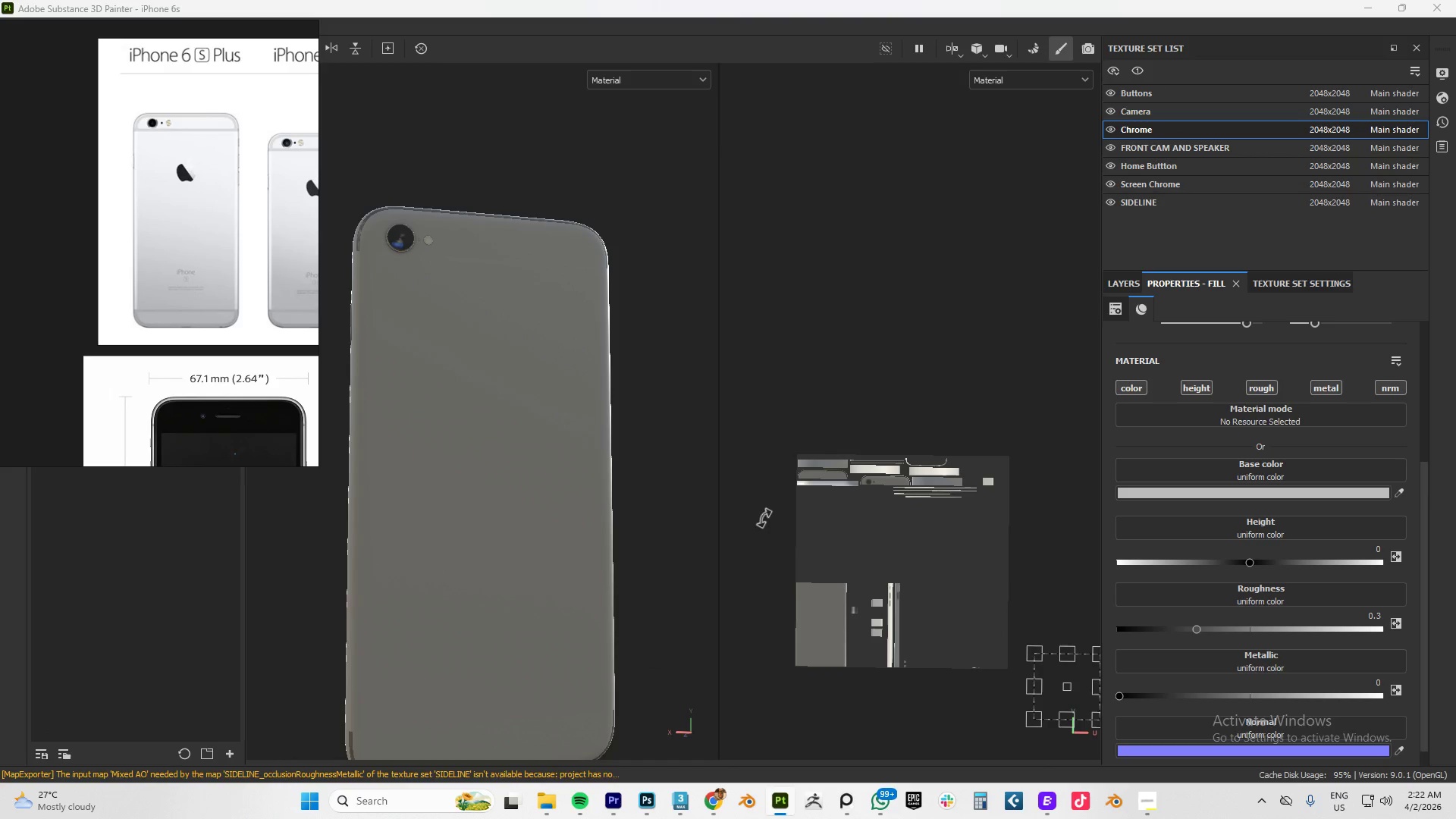 
key(Alt+Tab)
 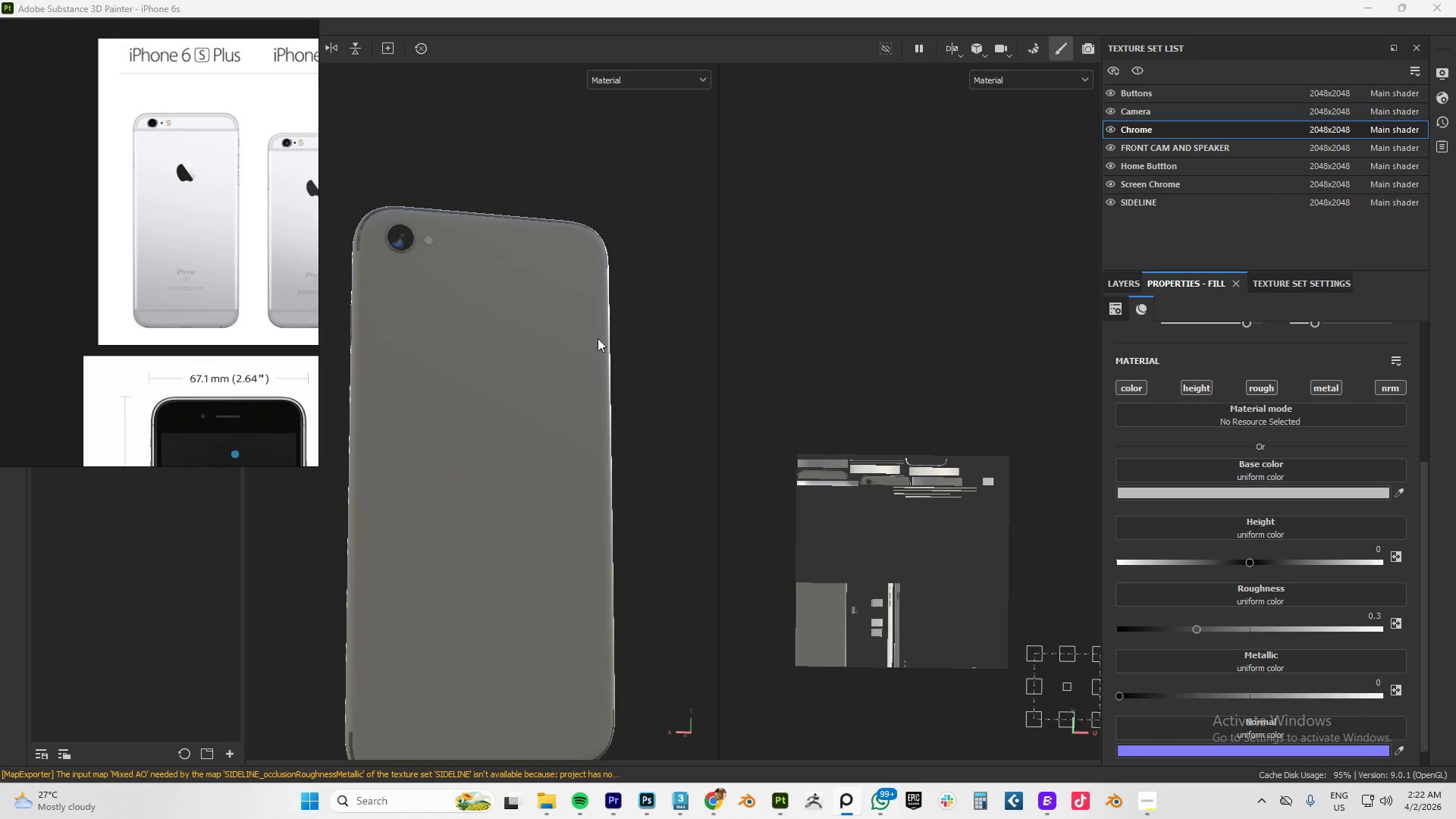 
hold_key(key=AltLeft, duration=1.2)
left_click_drag(start_coordinate=[482, 320], to_coordinate=[532, 386])
 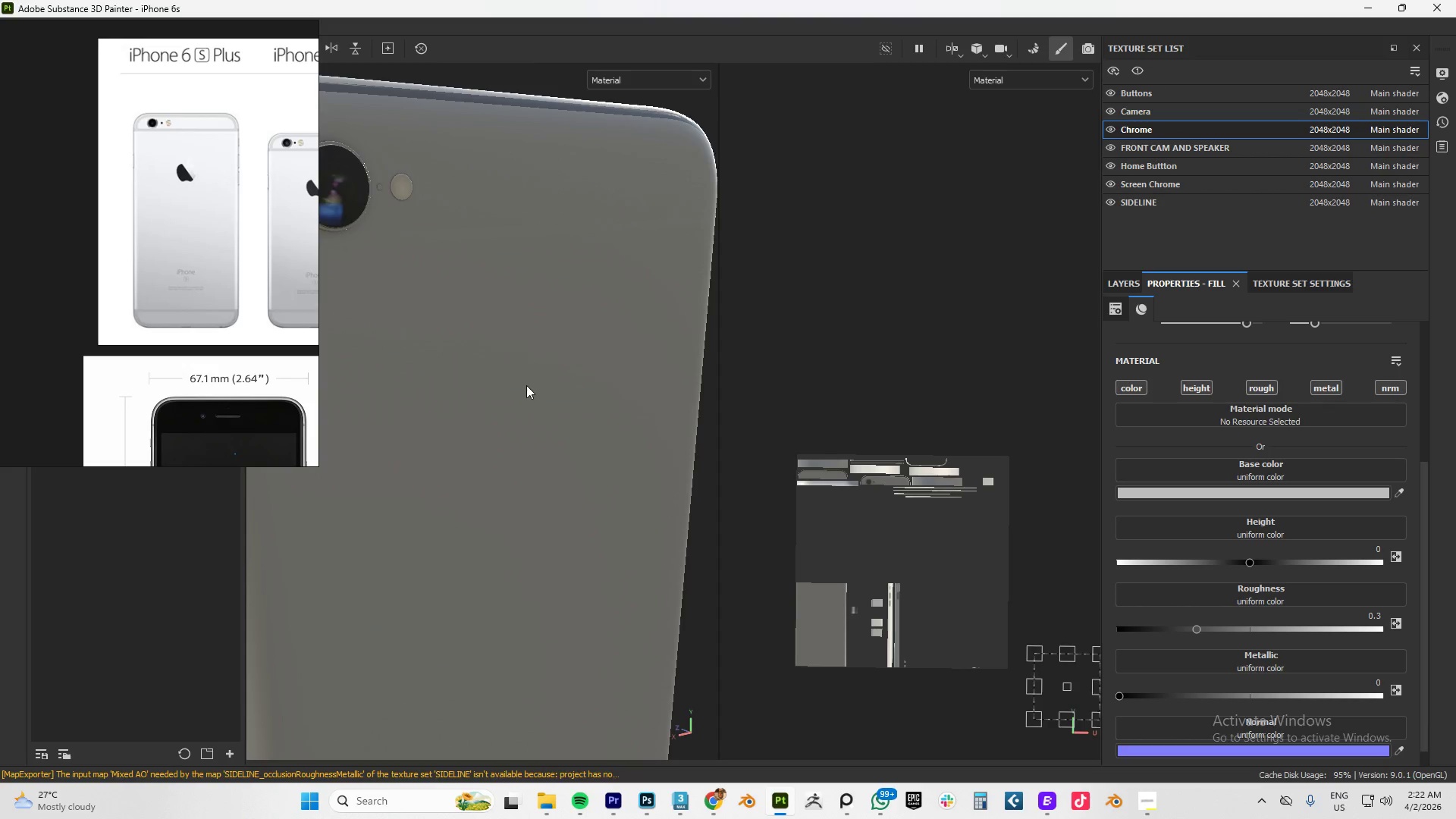 
scroll: coordinate [489, 286], scroll_direction: up, amount: 9.0
 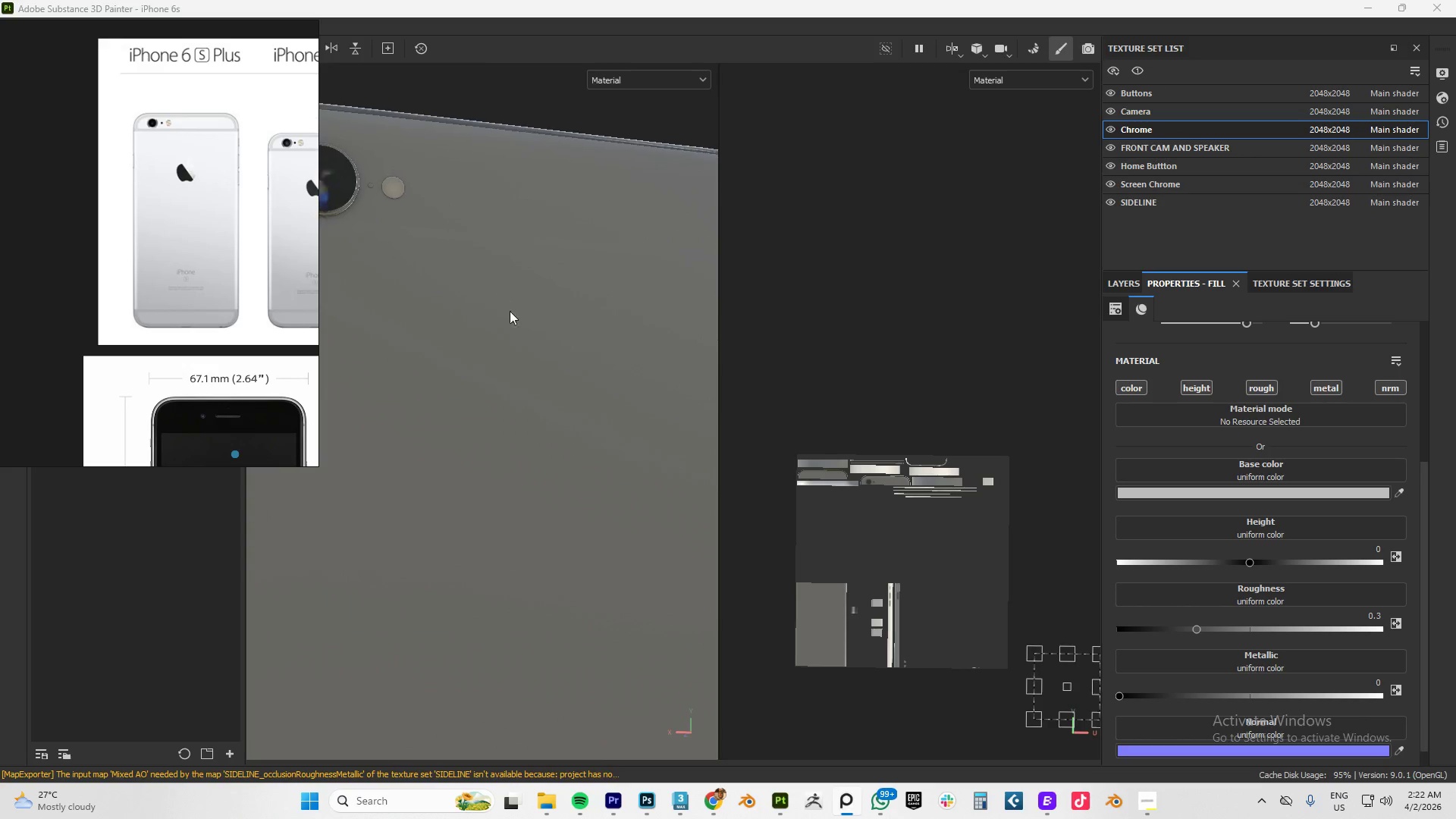 
hold_key(key=AltLeft, duration=1.52)
left_click_drag(start_coordinate=[405, 372], to_coordinate=[503, 358])
 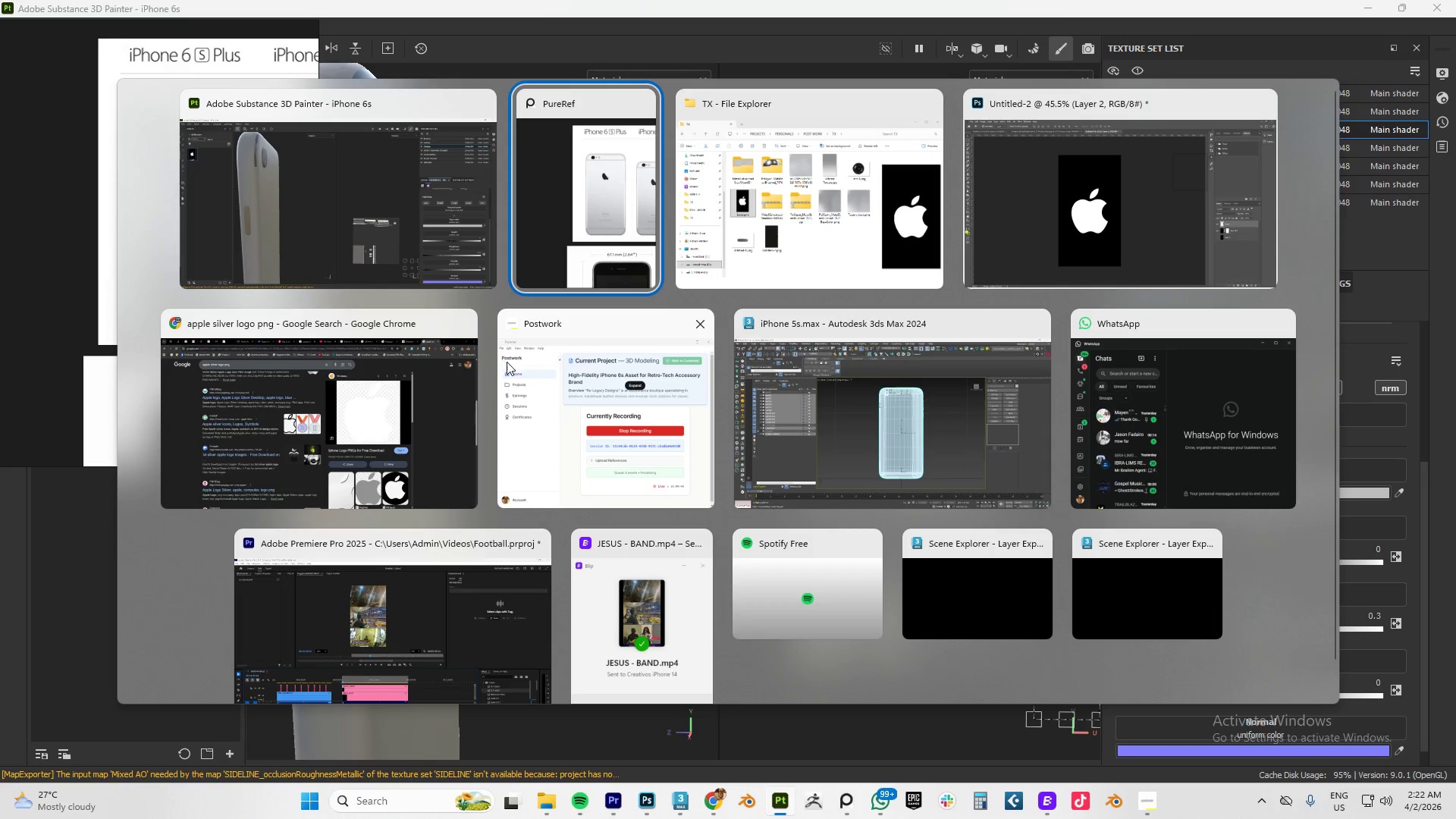 
hold_key(key=AltLeft, duration=0.53)
 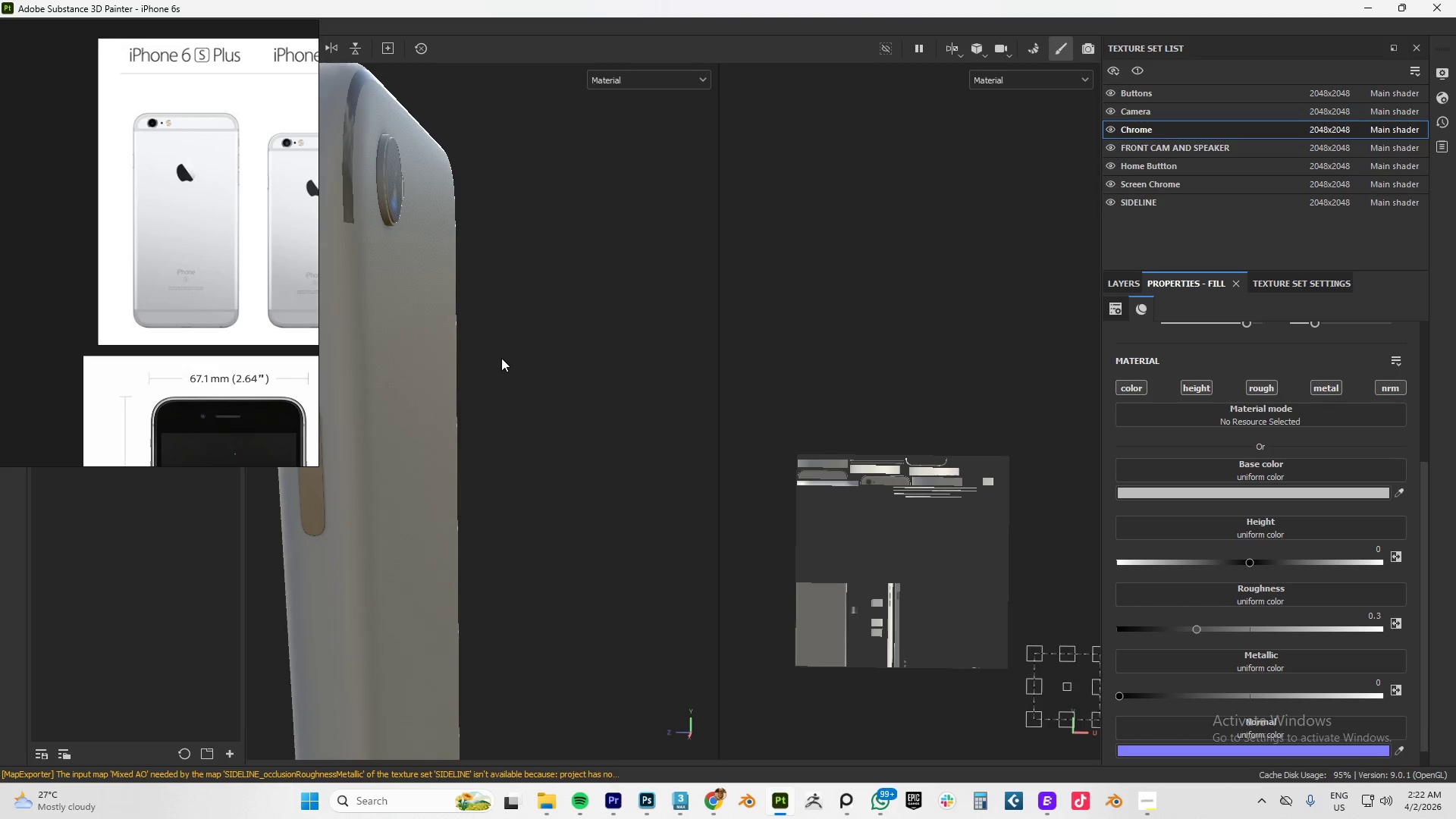 
key(Alt+Tab)
 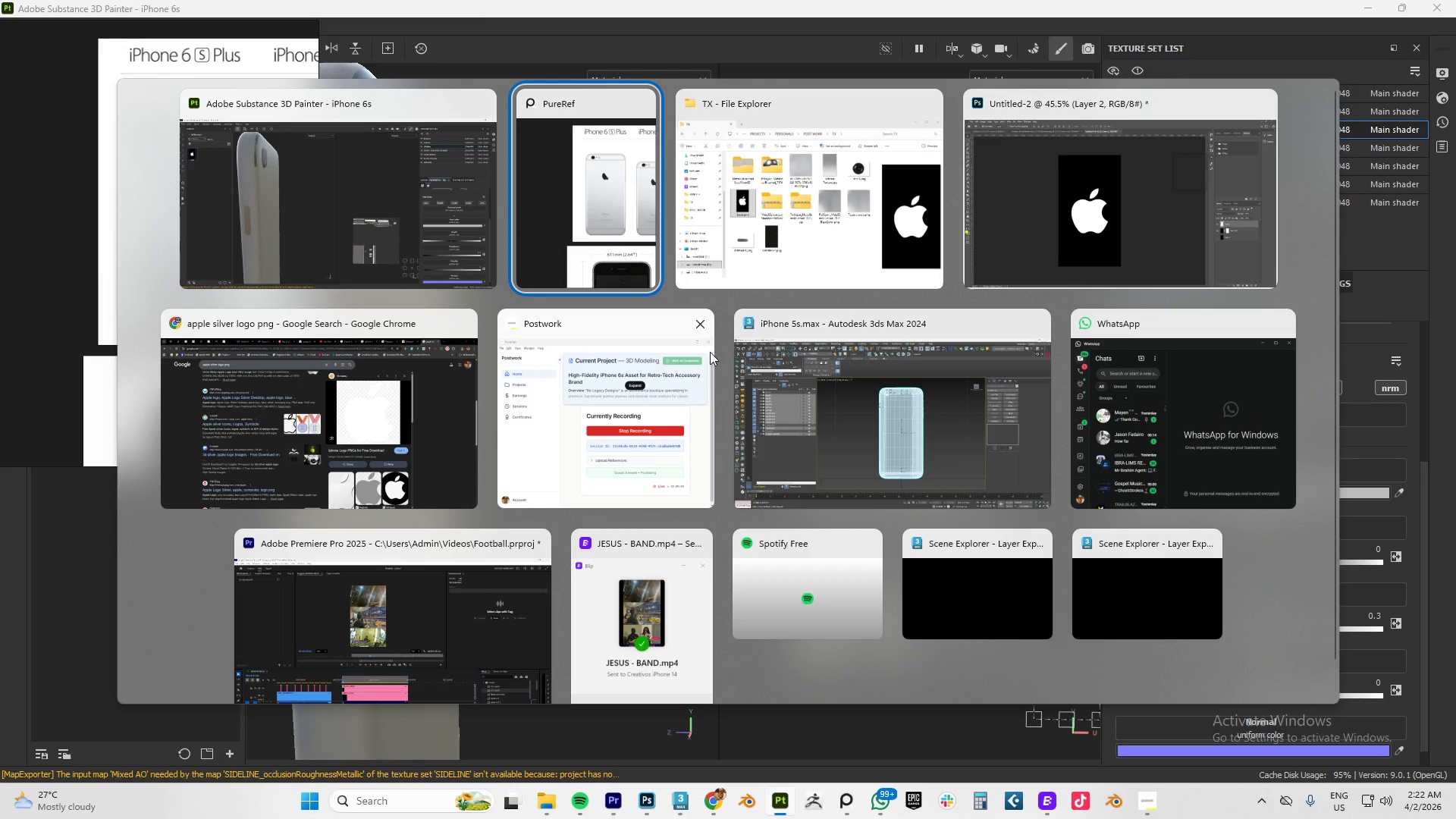 
key(Alt+Tab)
 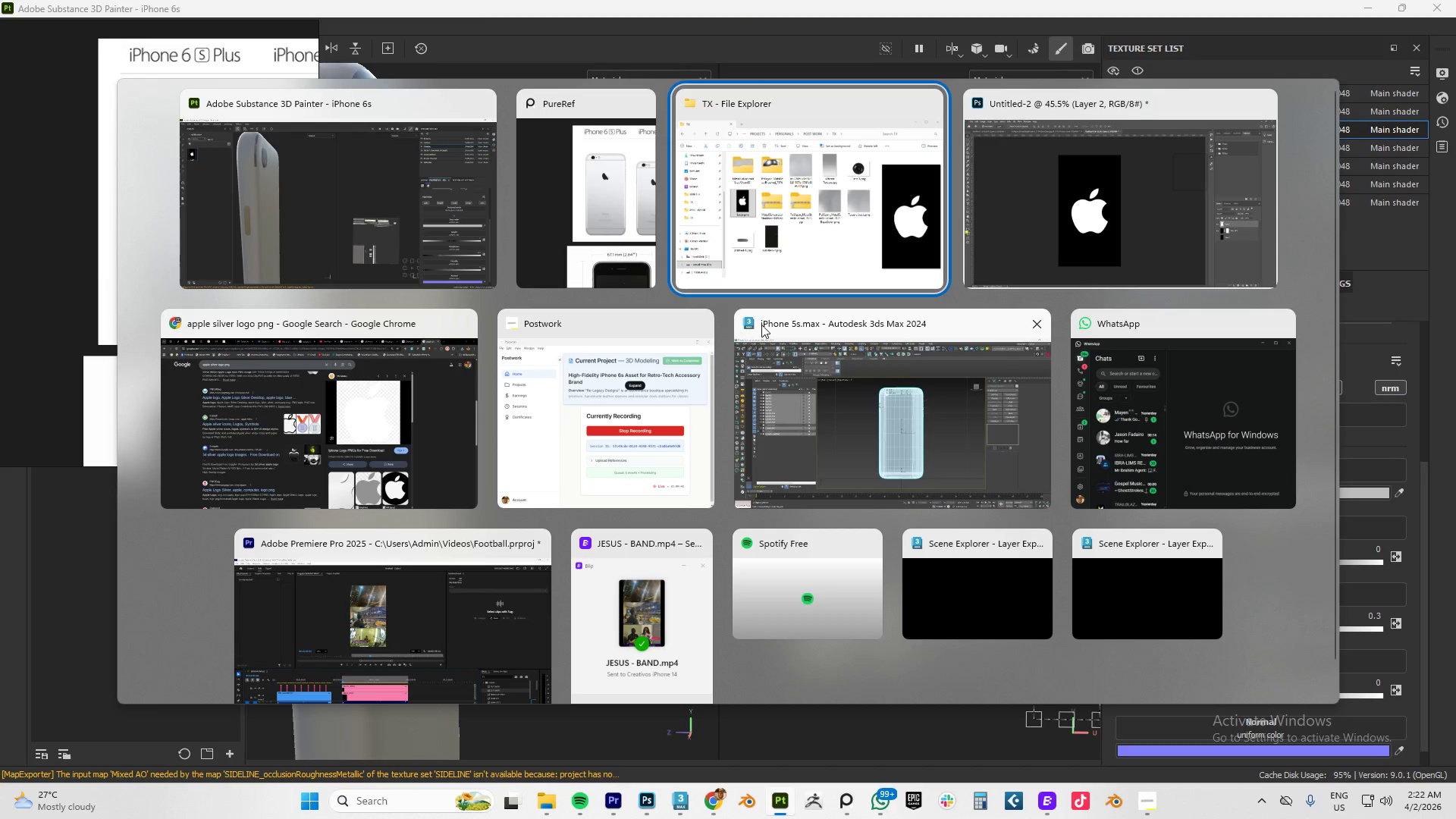 
key(Alt+Tab)
 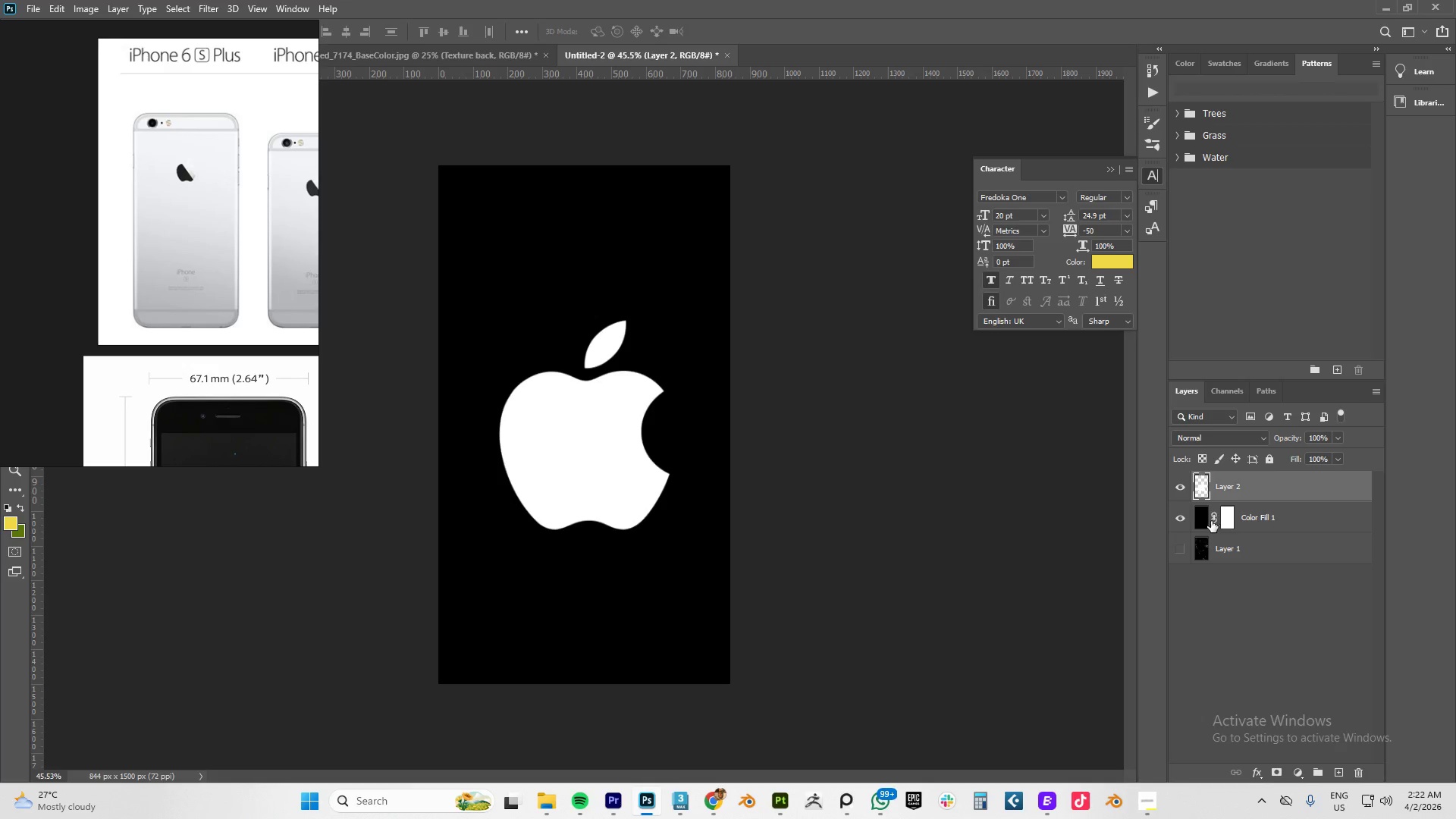 
left_click([1178, 519])
 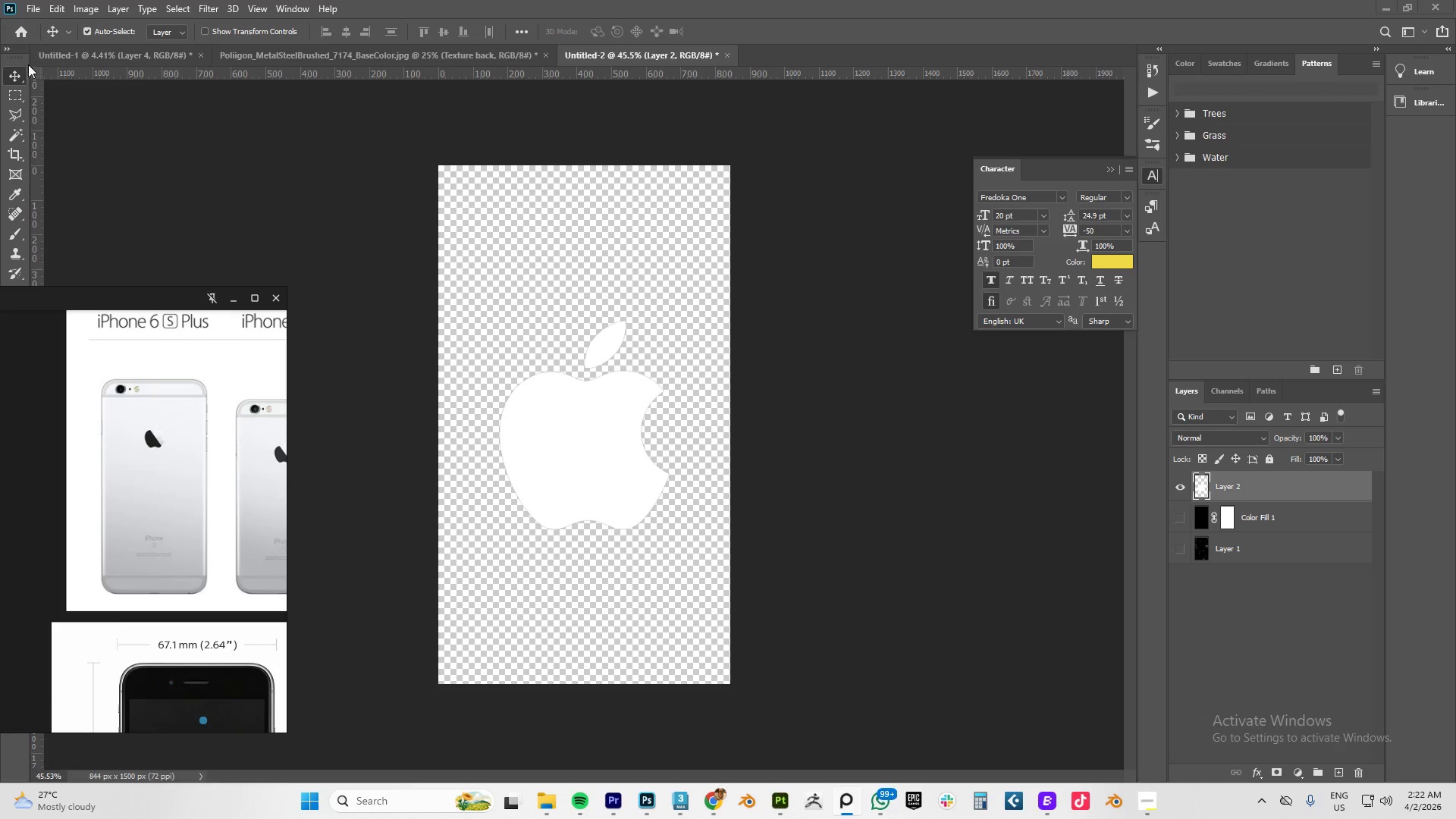 
left_click([32, 7])
 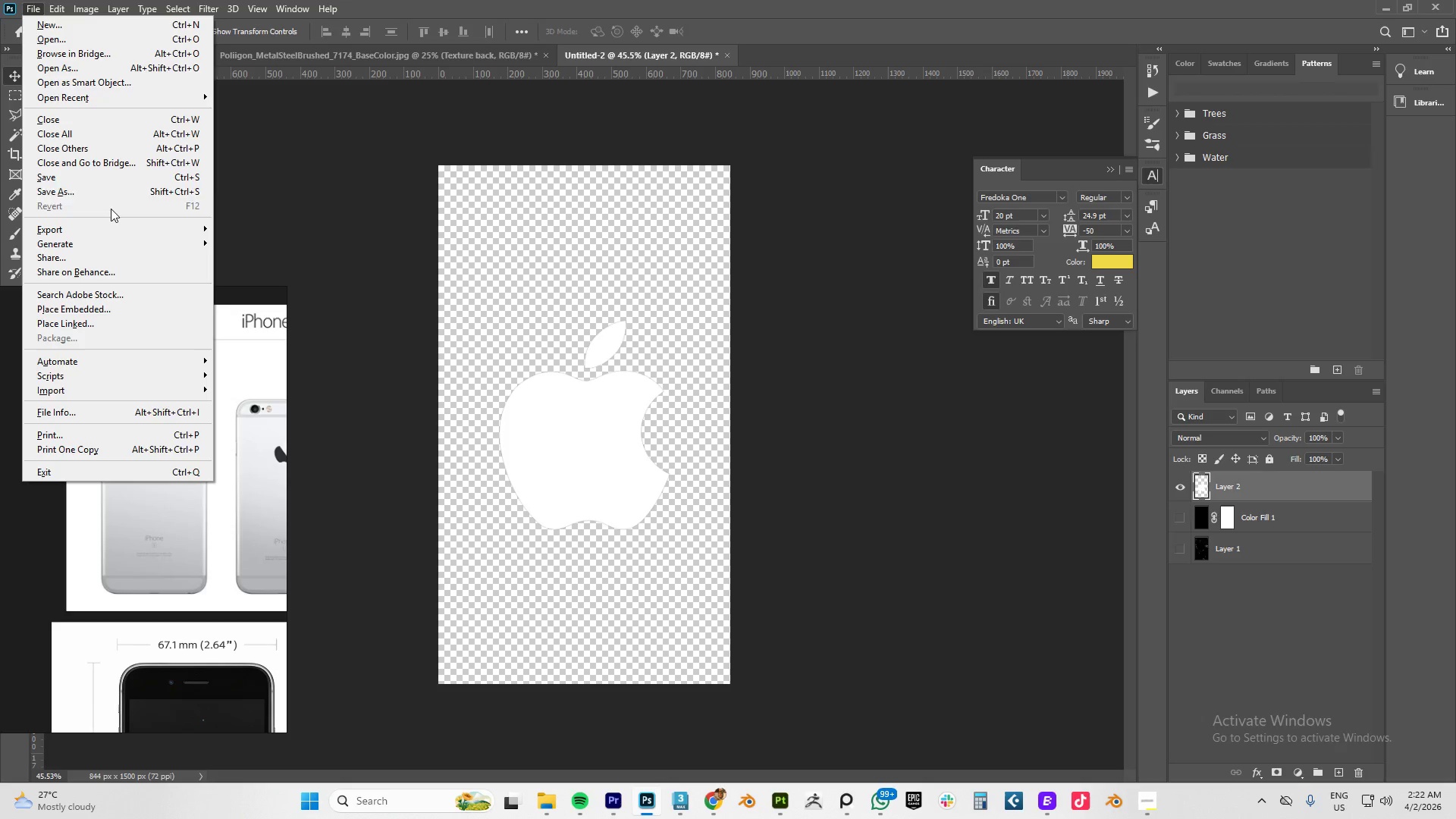 
left_click([93, 185])
 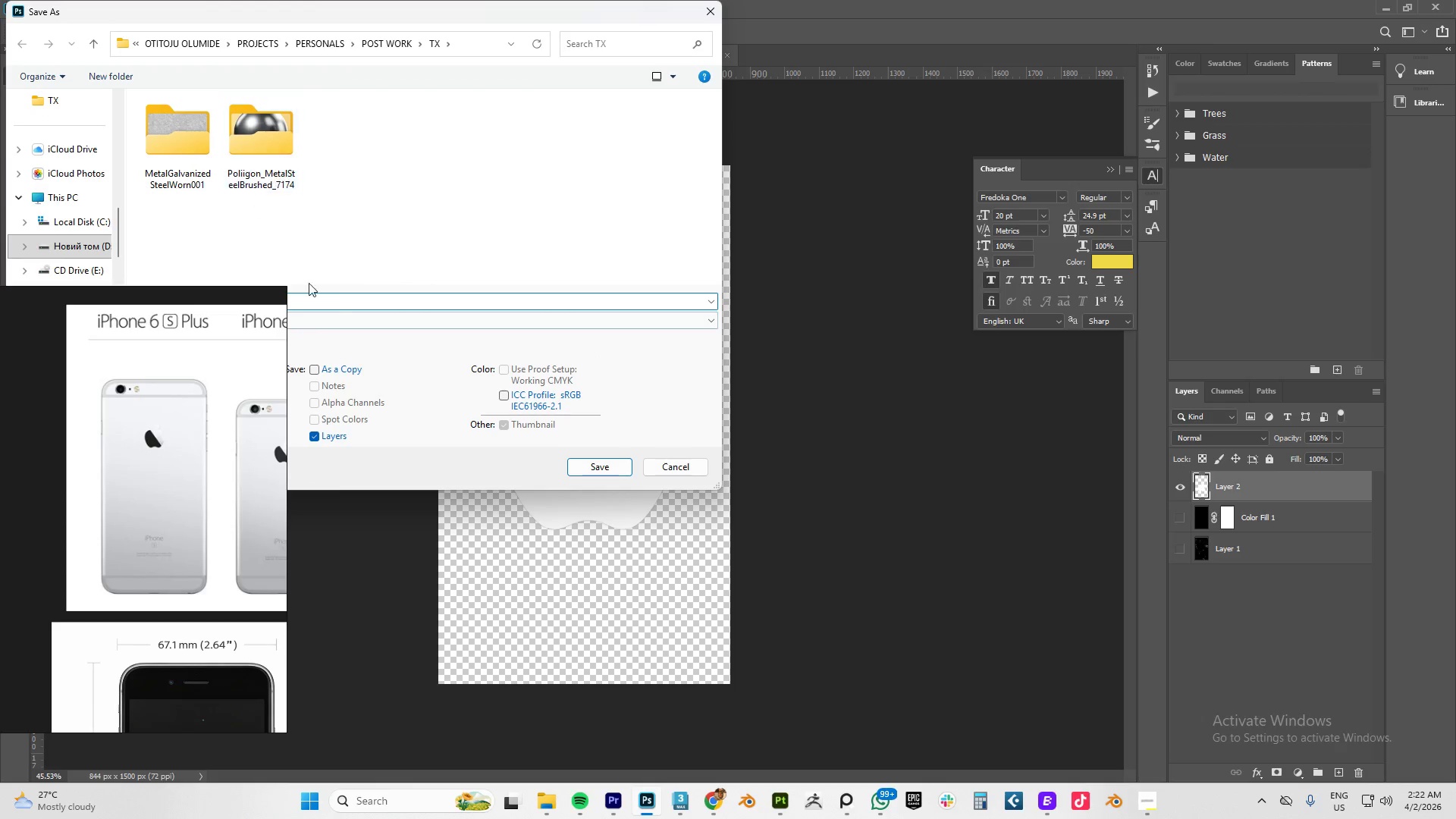 
left_click([339, 322])
 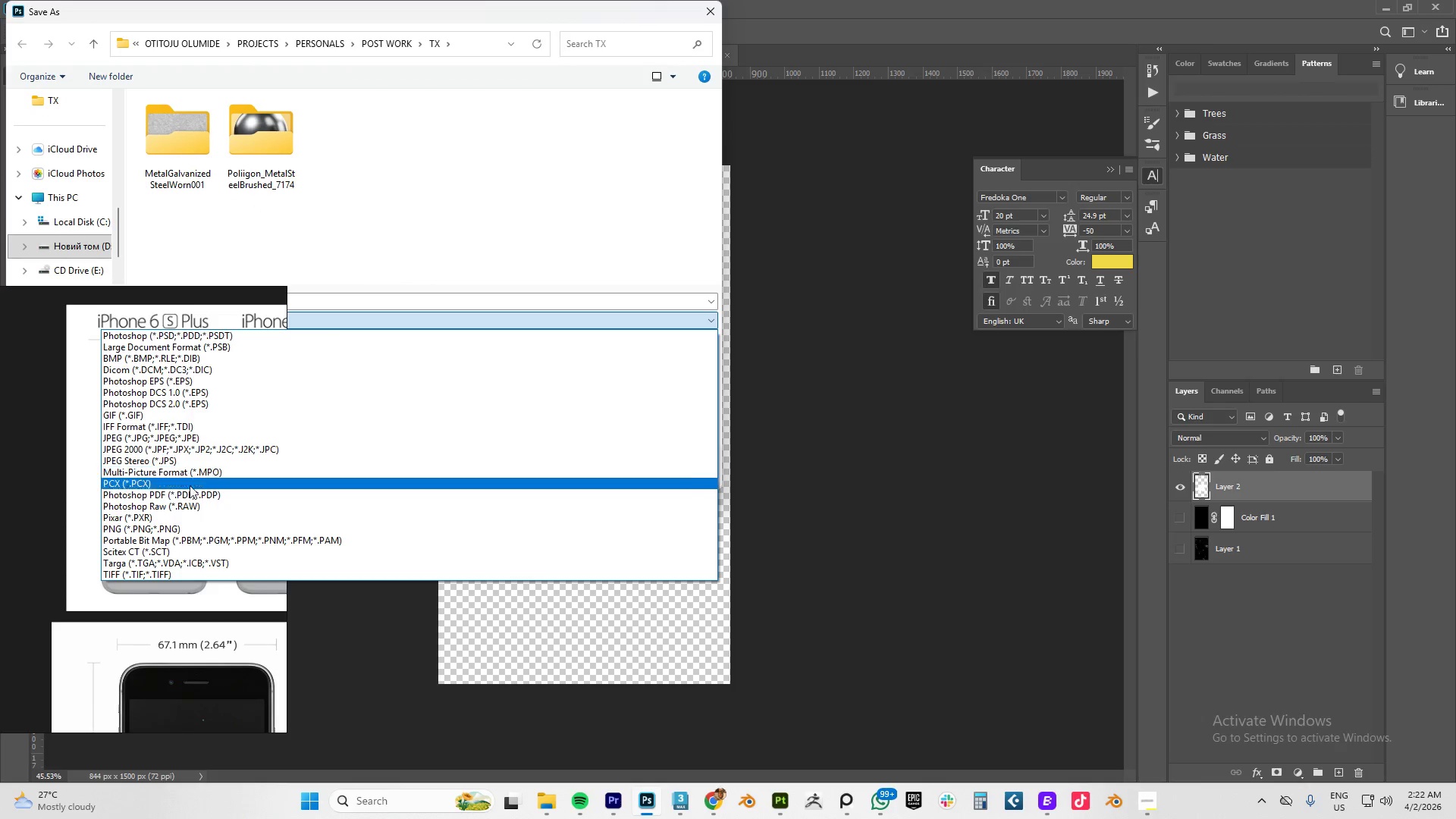 
left_click([177, 528])
 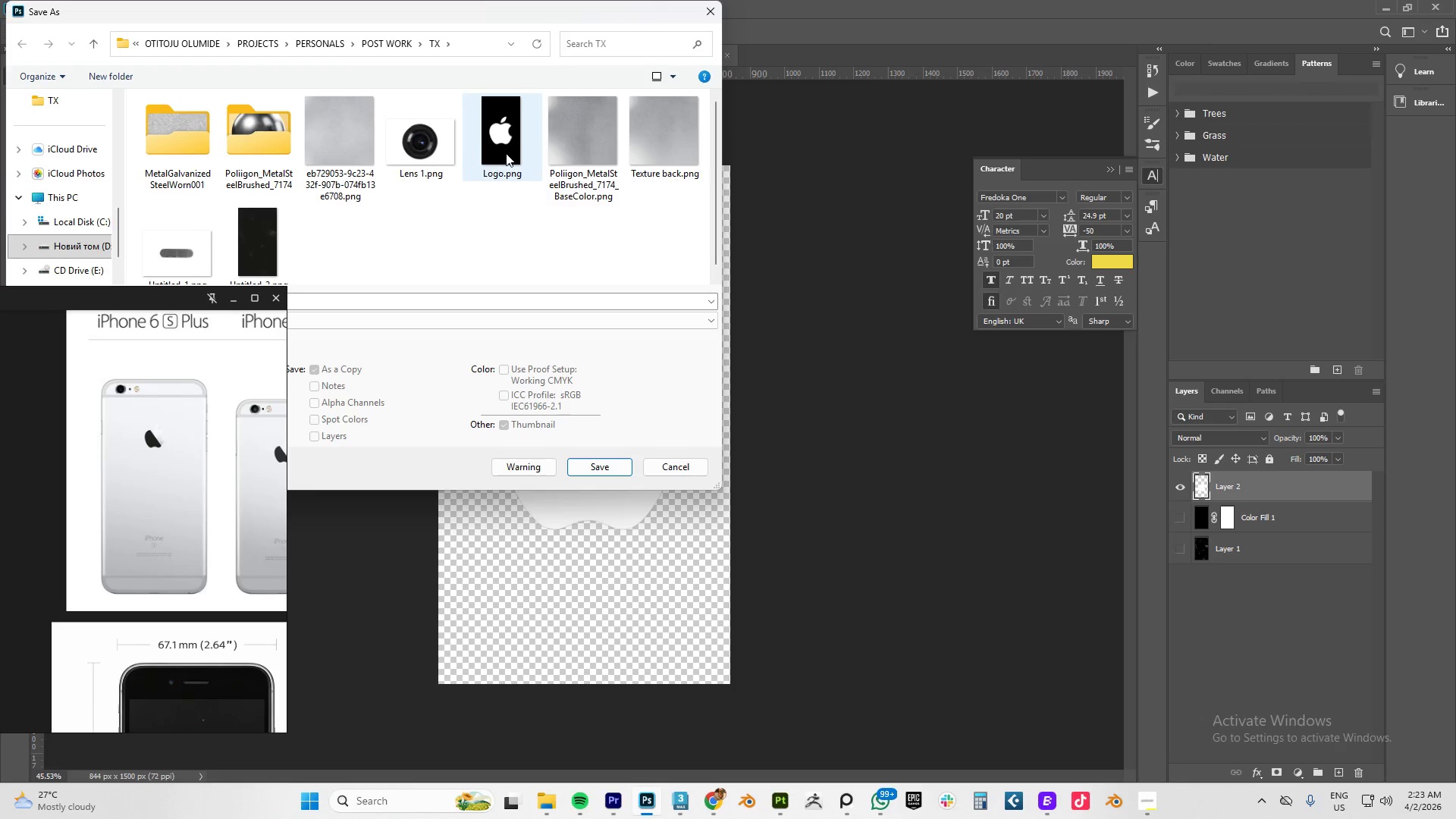 
double_click([506, 153])
 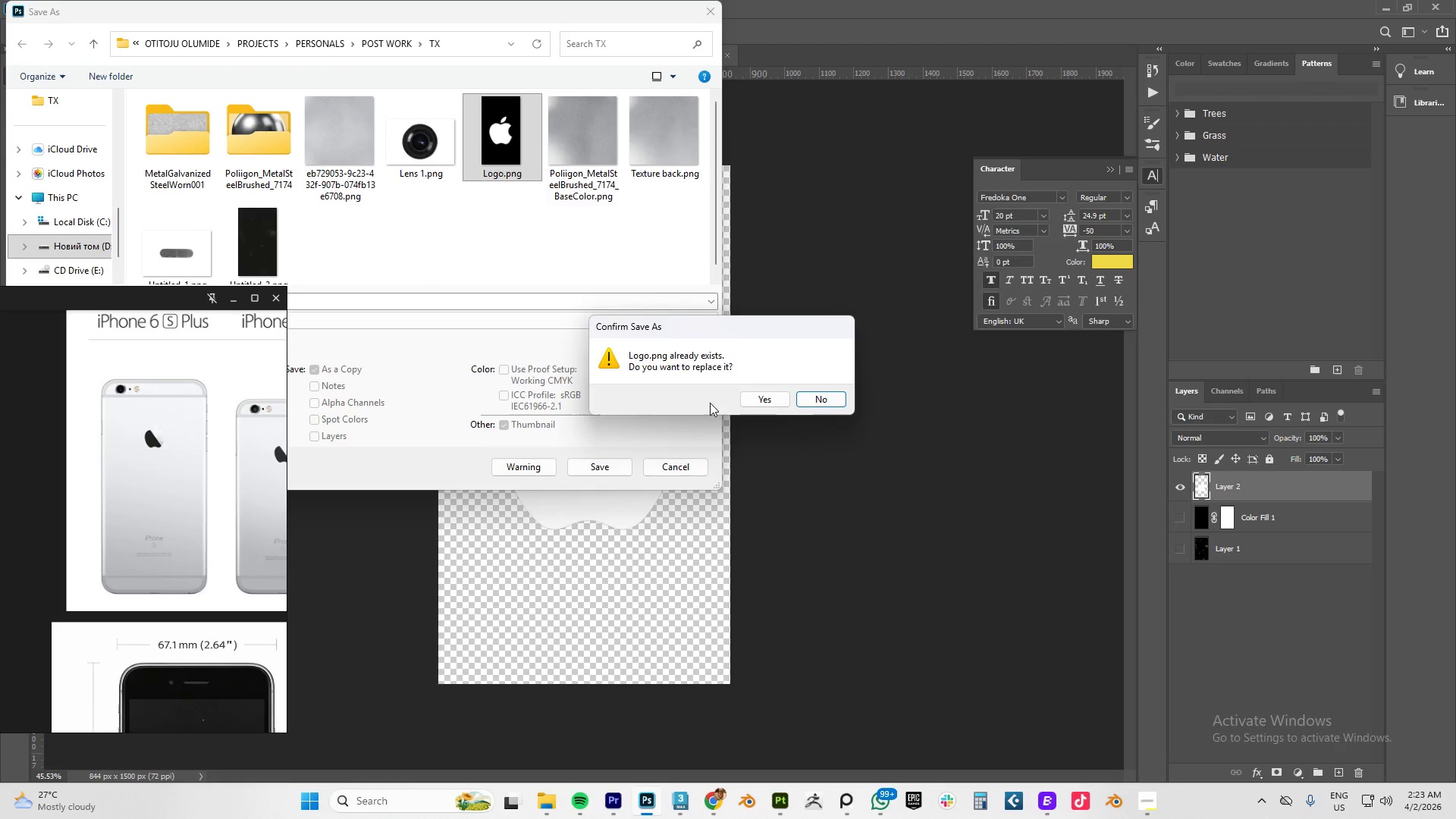 
left_click([754, 402])
 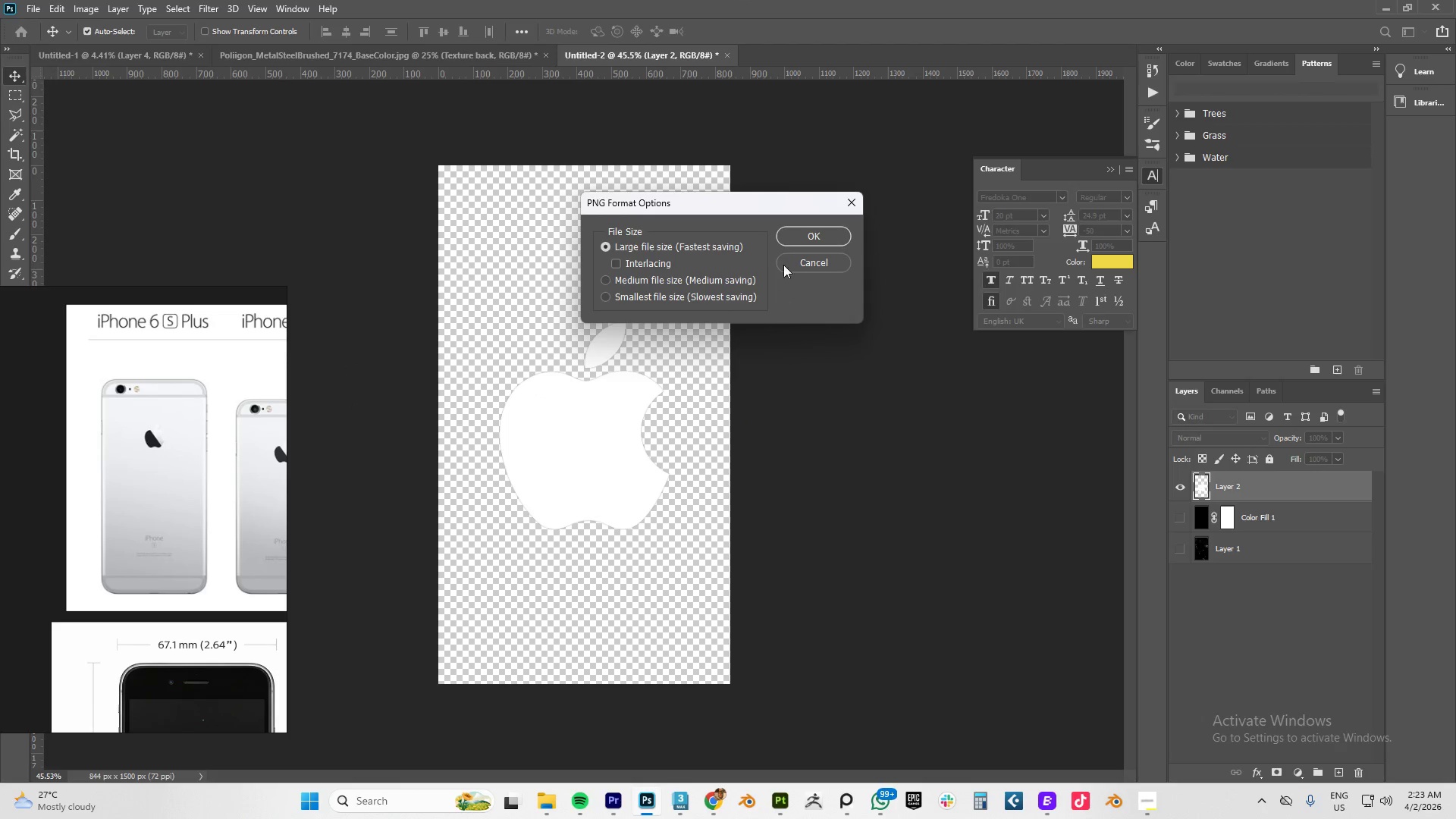 
left_click([814, 231])
 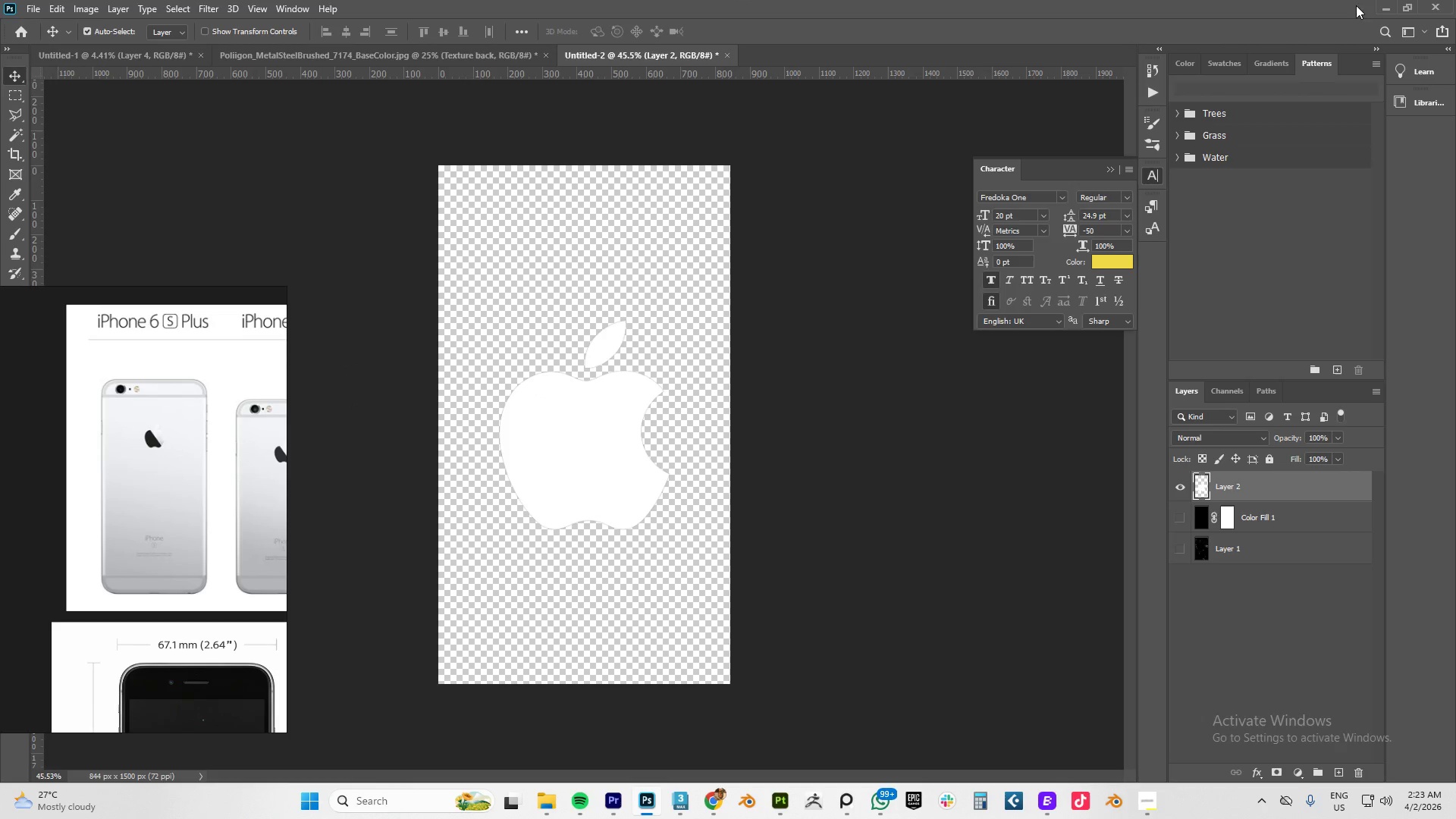 
left_click([1382, 3])
 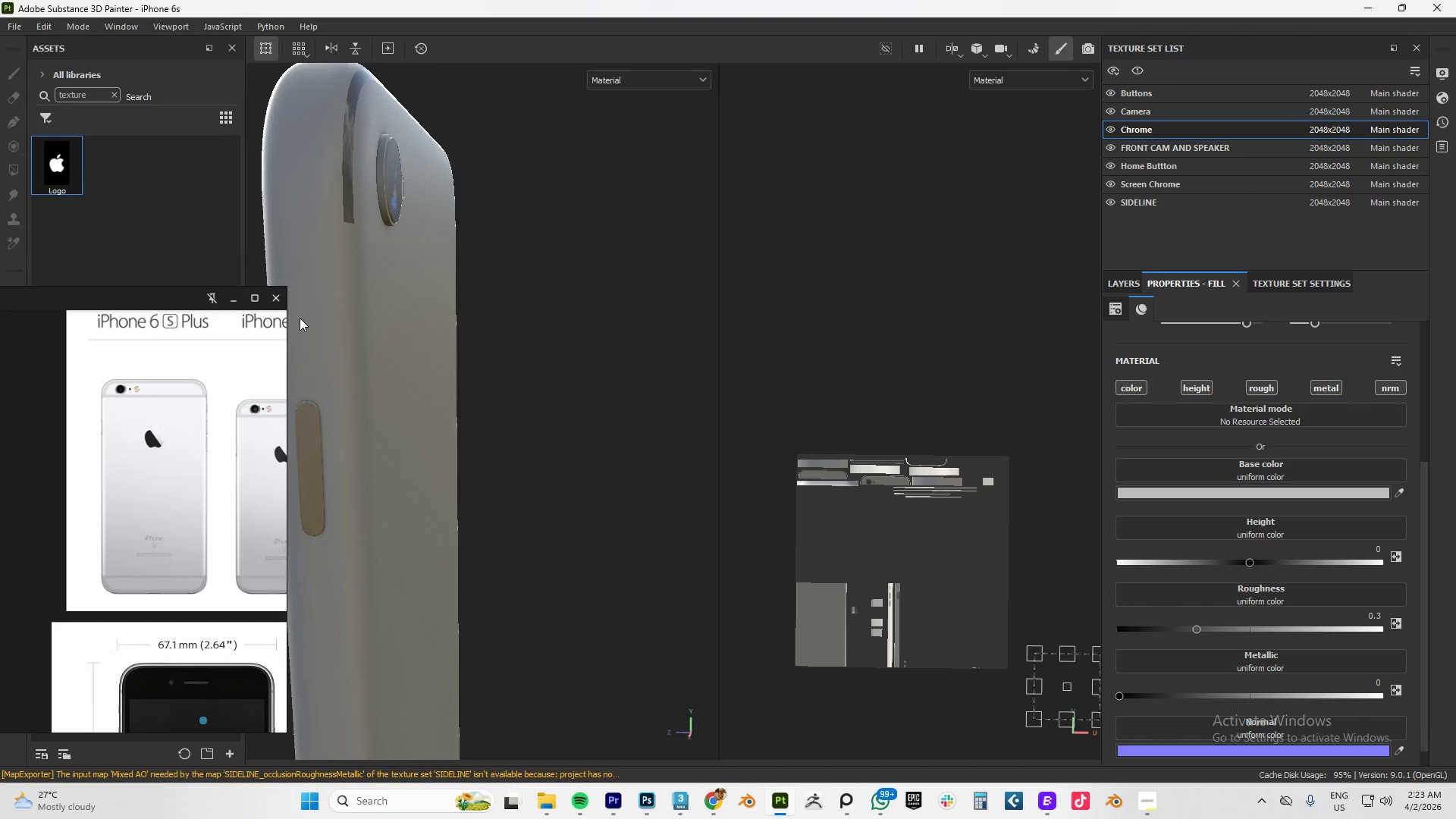 
hold_key(key=AltLeft, duration=0.55)
left_click_drag(start_coordinate=[516, 383], to_coordinate=[408, 378])
 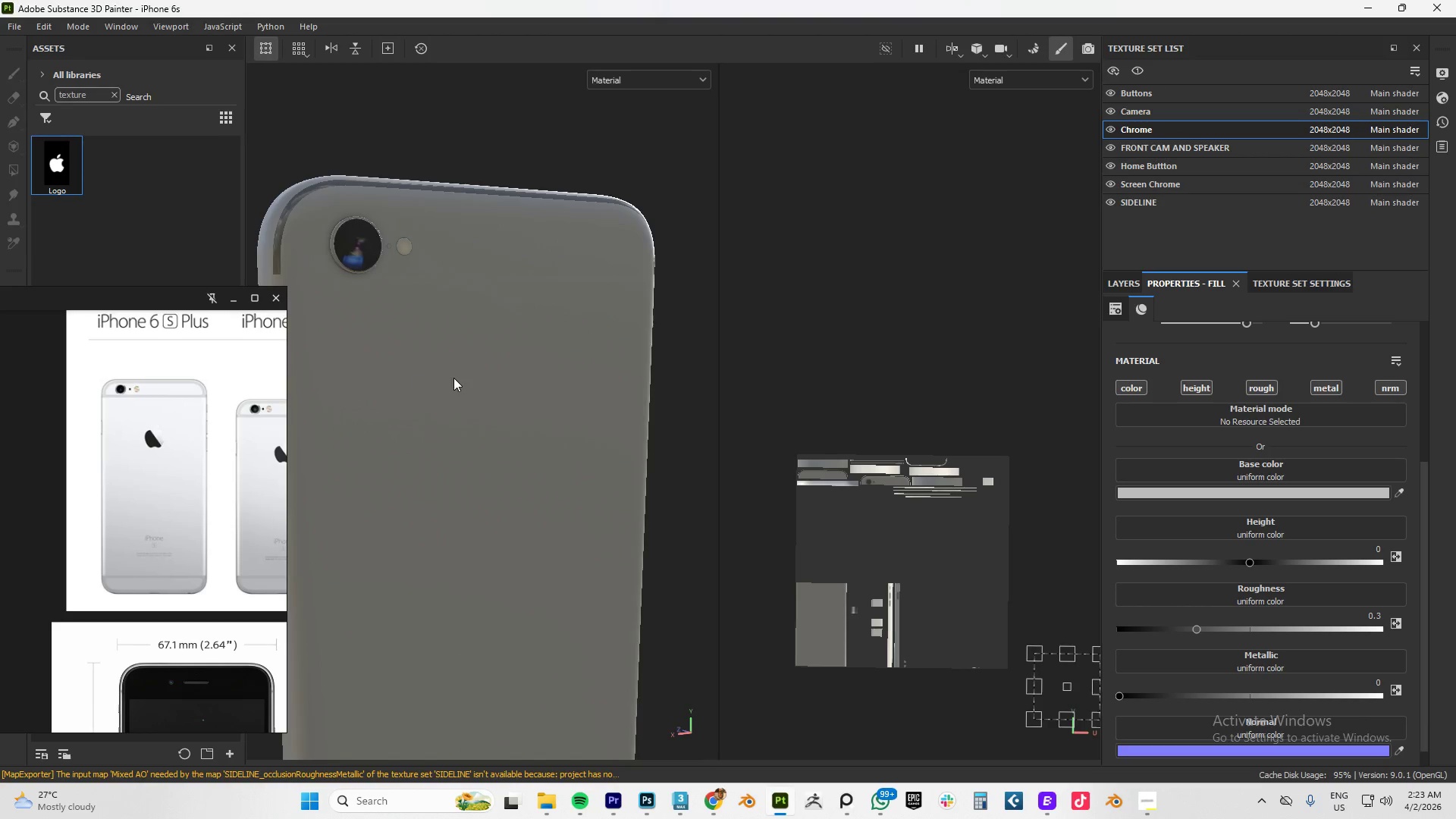 
scroll: coordinate [467, 391], scroll_direction: down, amount: 4.0
 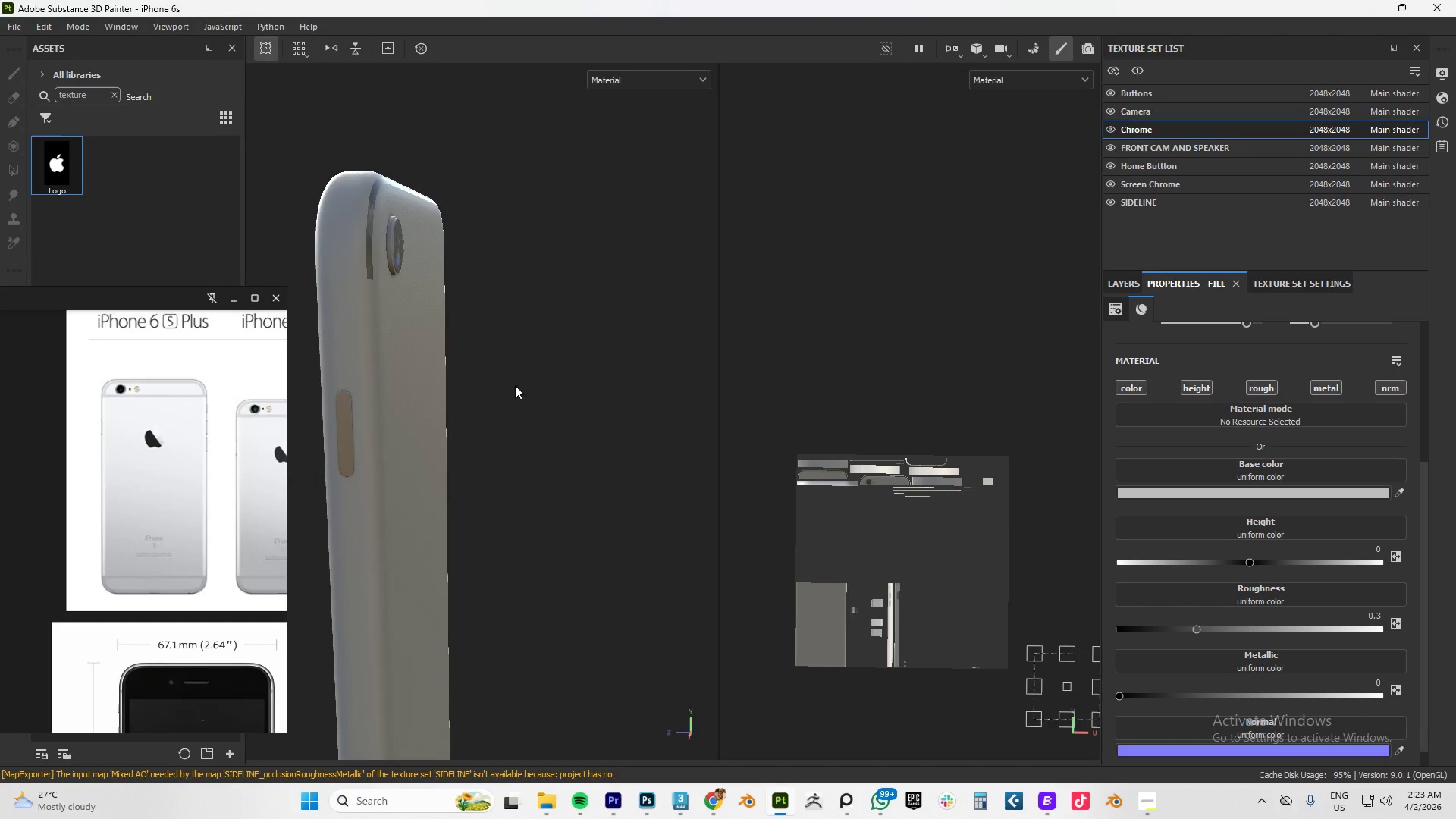 
hold_key(key=AltLeft, duration=0.48)
 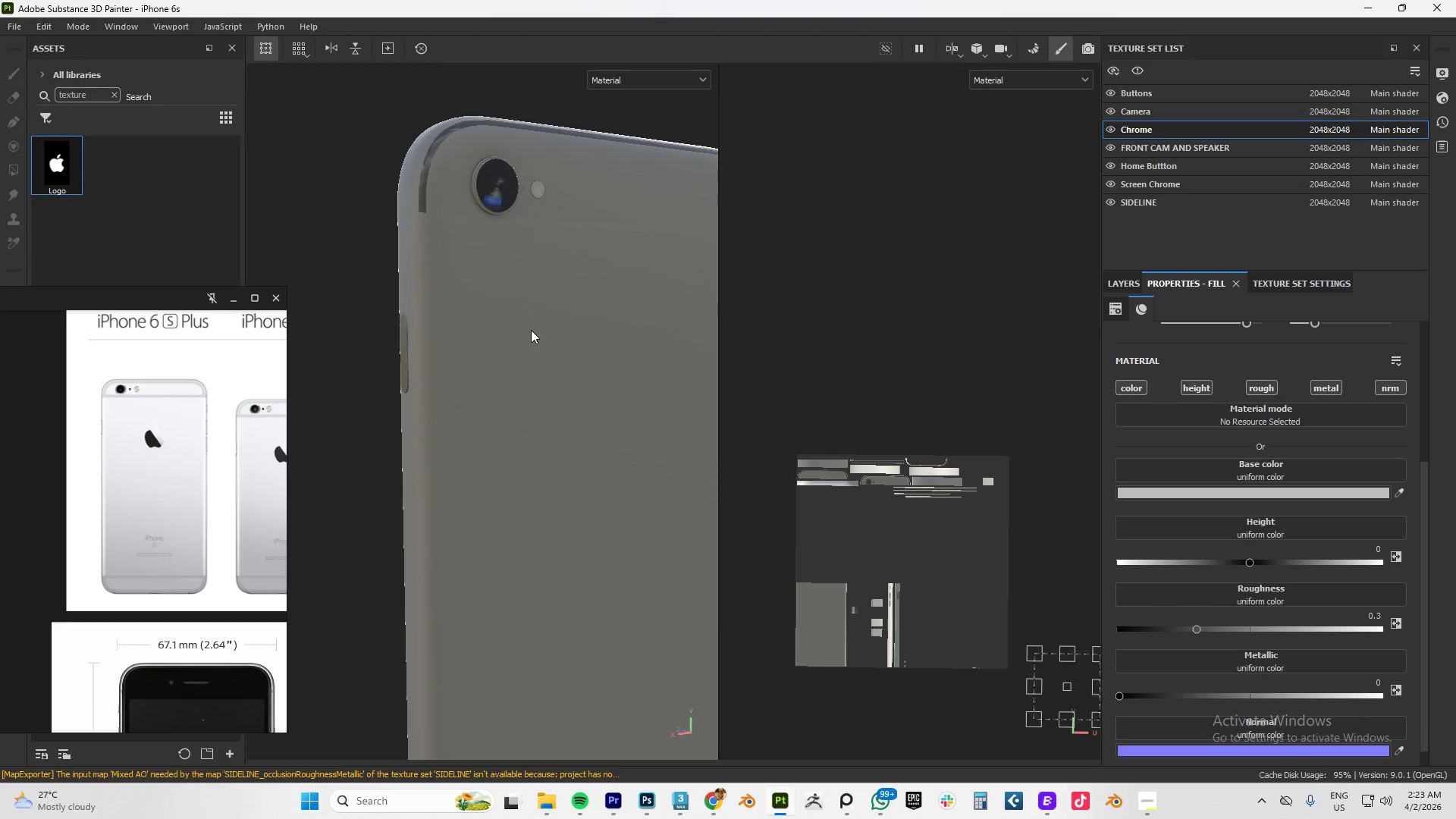 
scroll: coordinate [536, 363], scroll_direction: down, amount: 7.0
 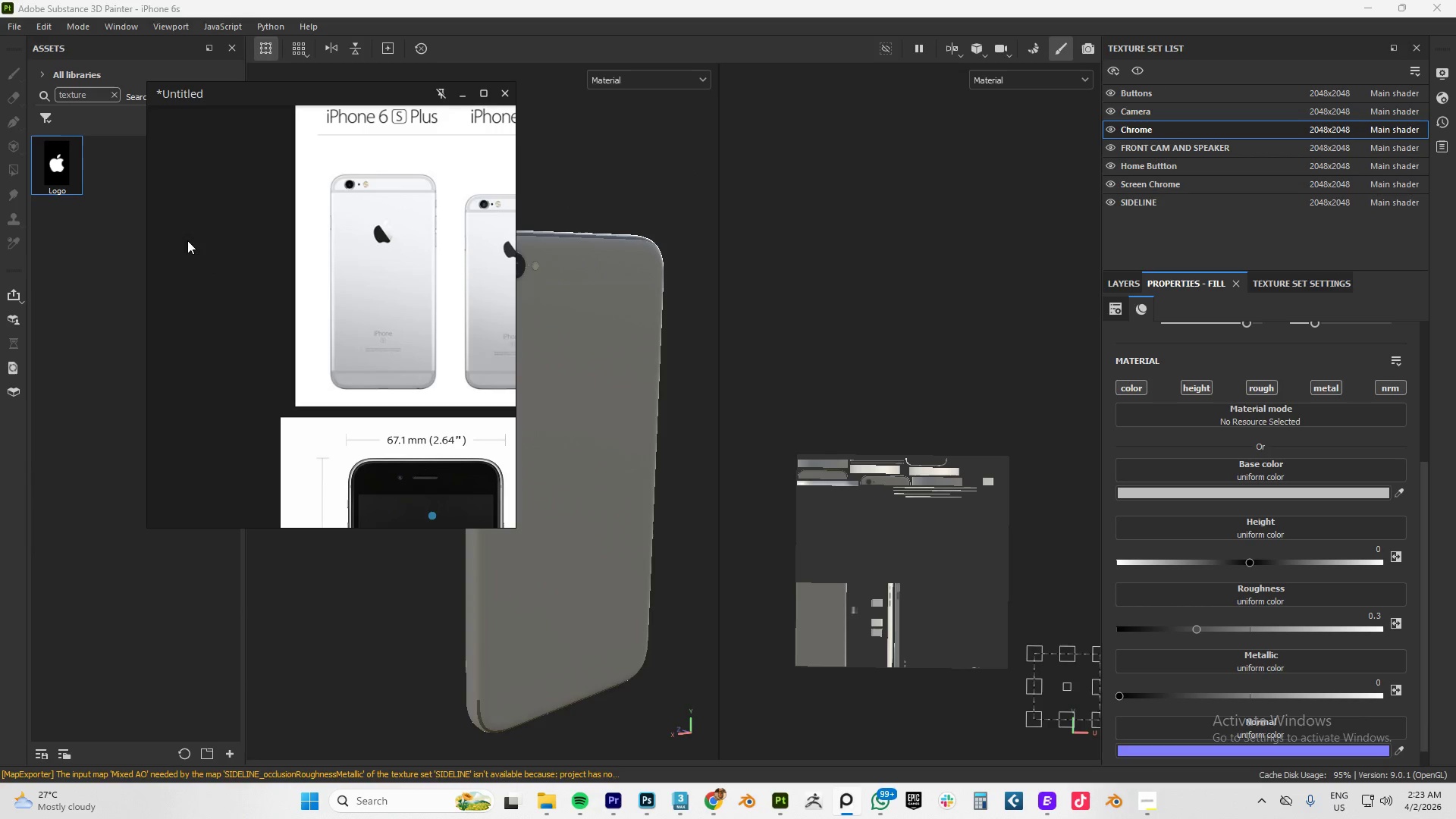 
wait(5.02)
 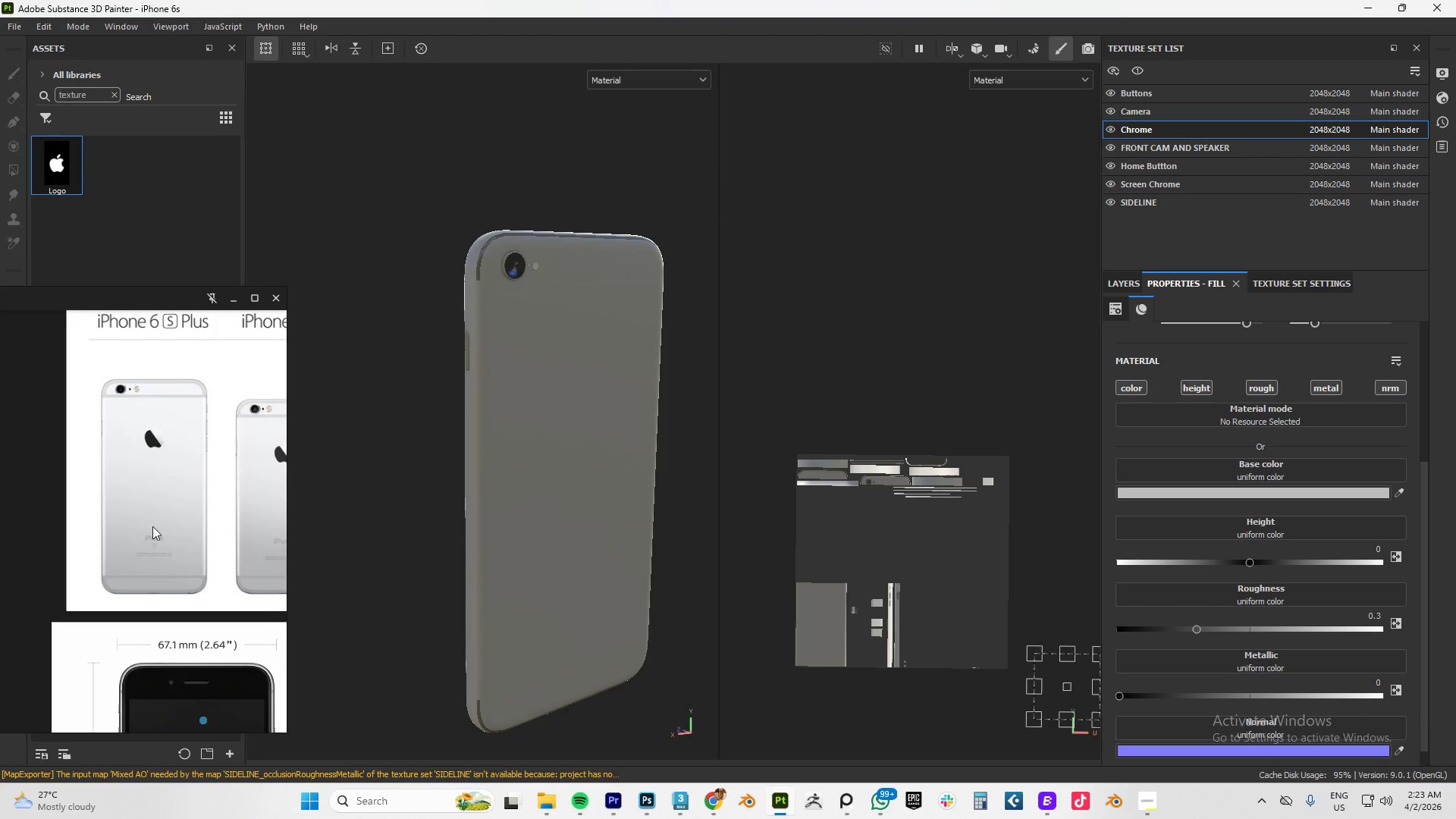 
left_click([113, 96])
 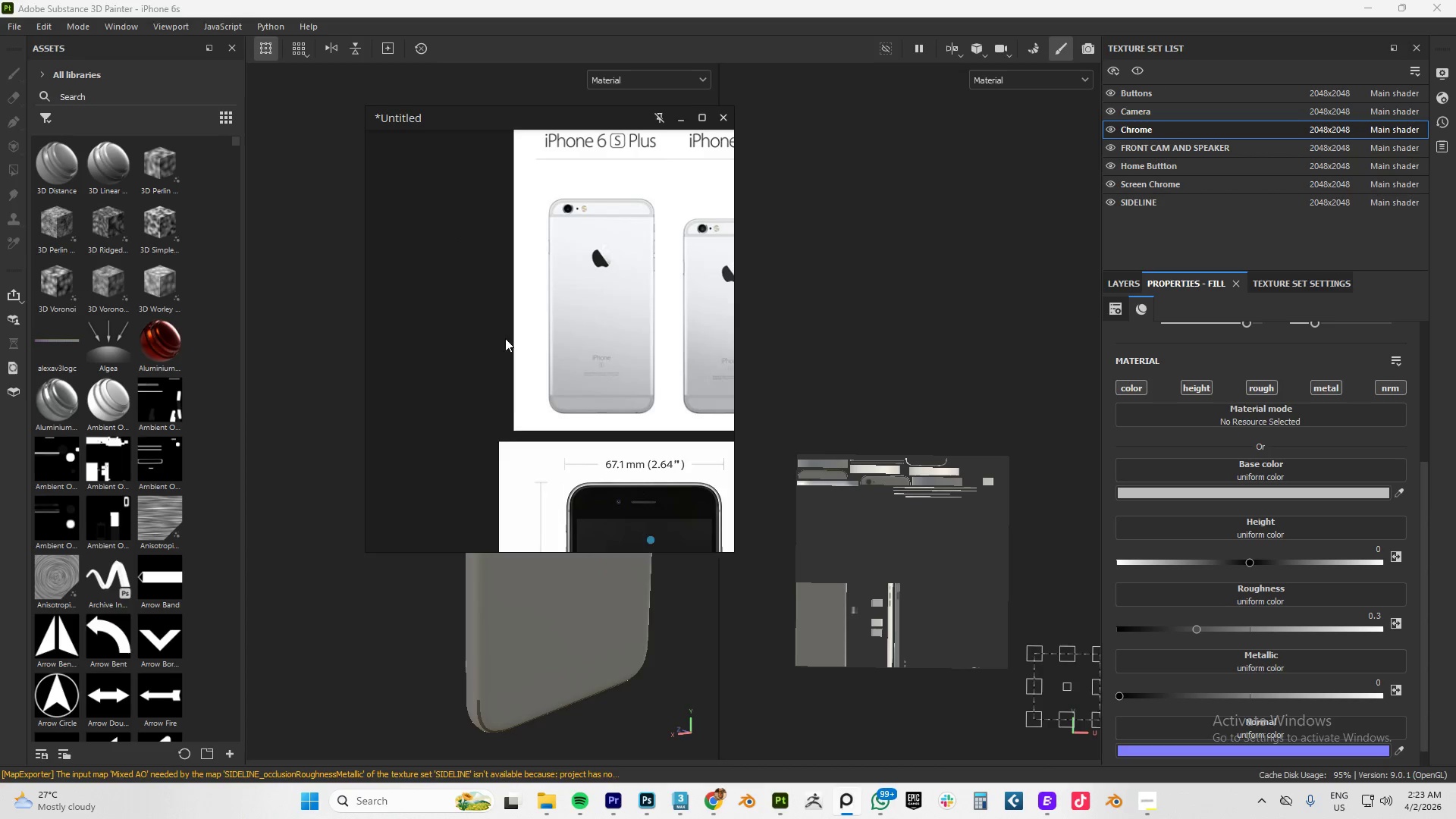 
wait(5.56)
 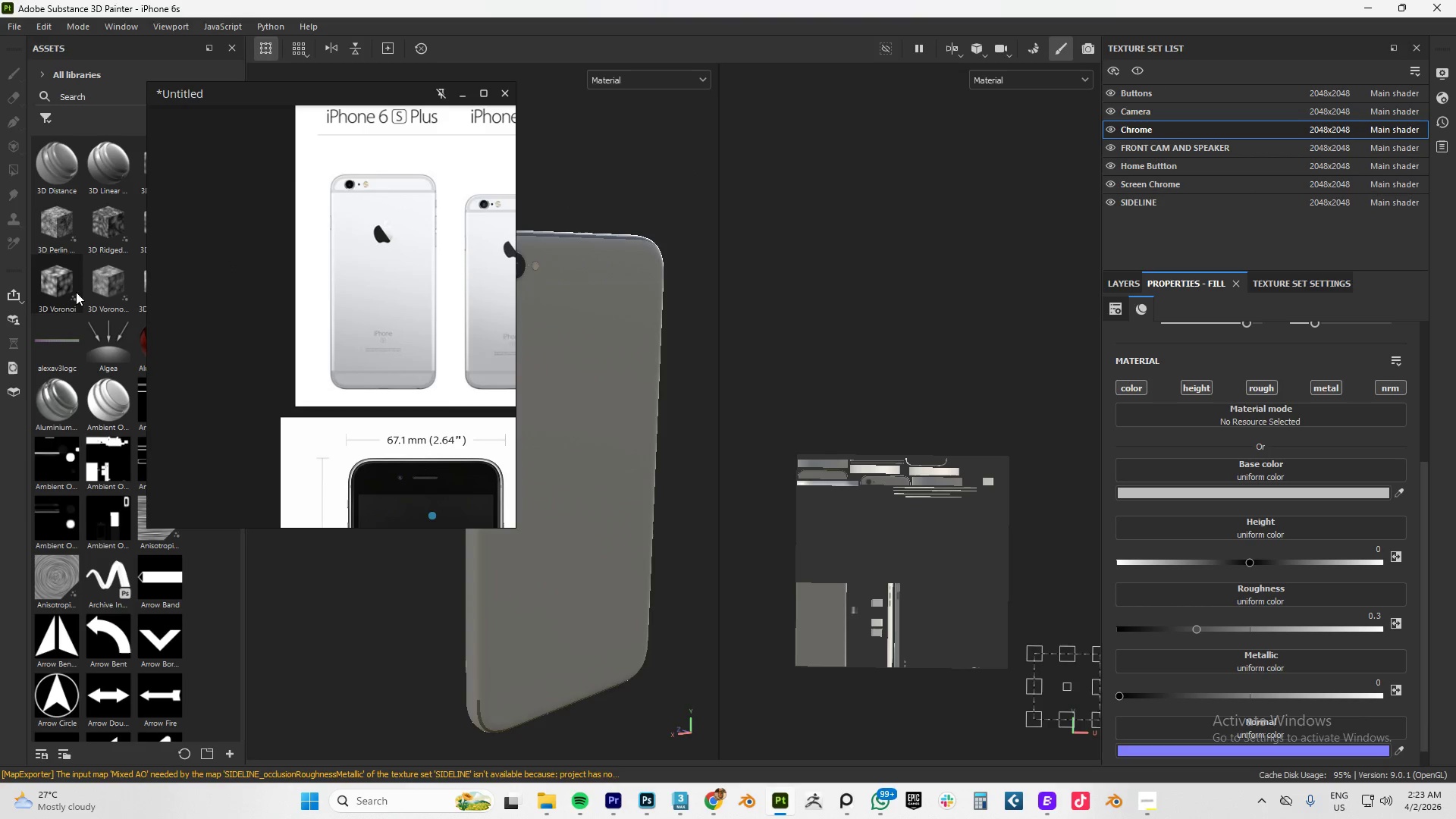 
left_click([545, 802])
 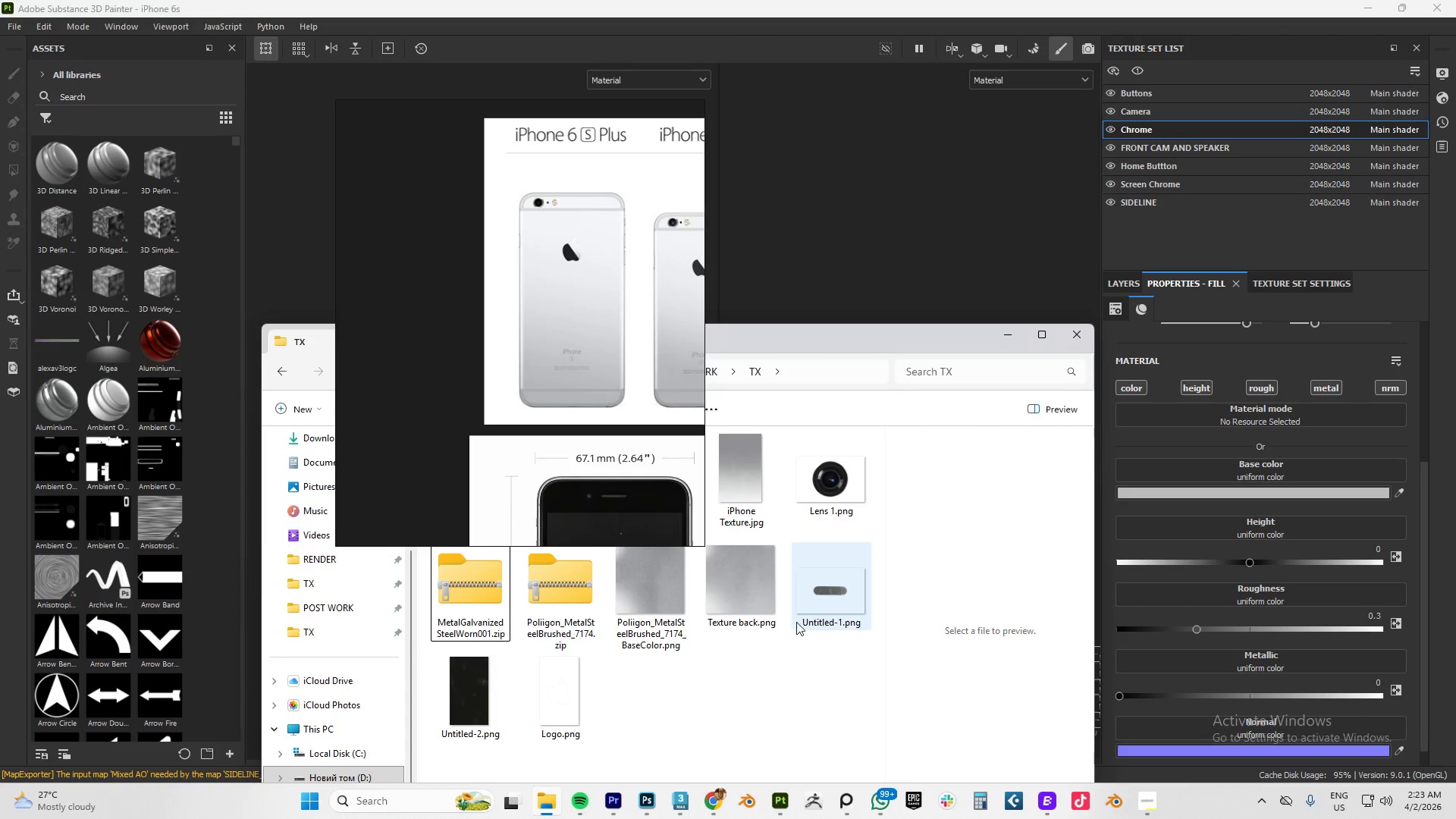 
left_click([562, 697])
 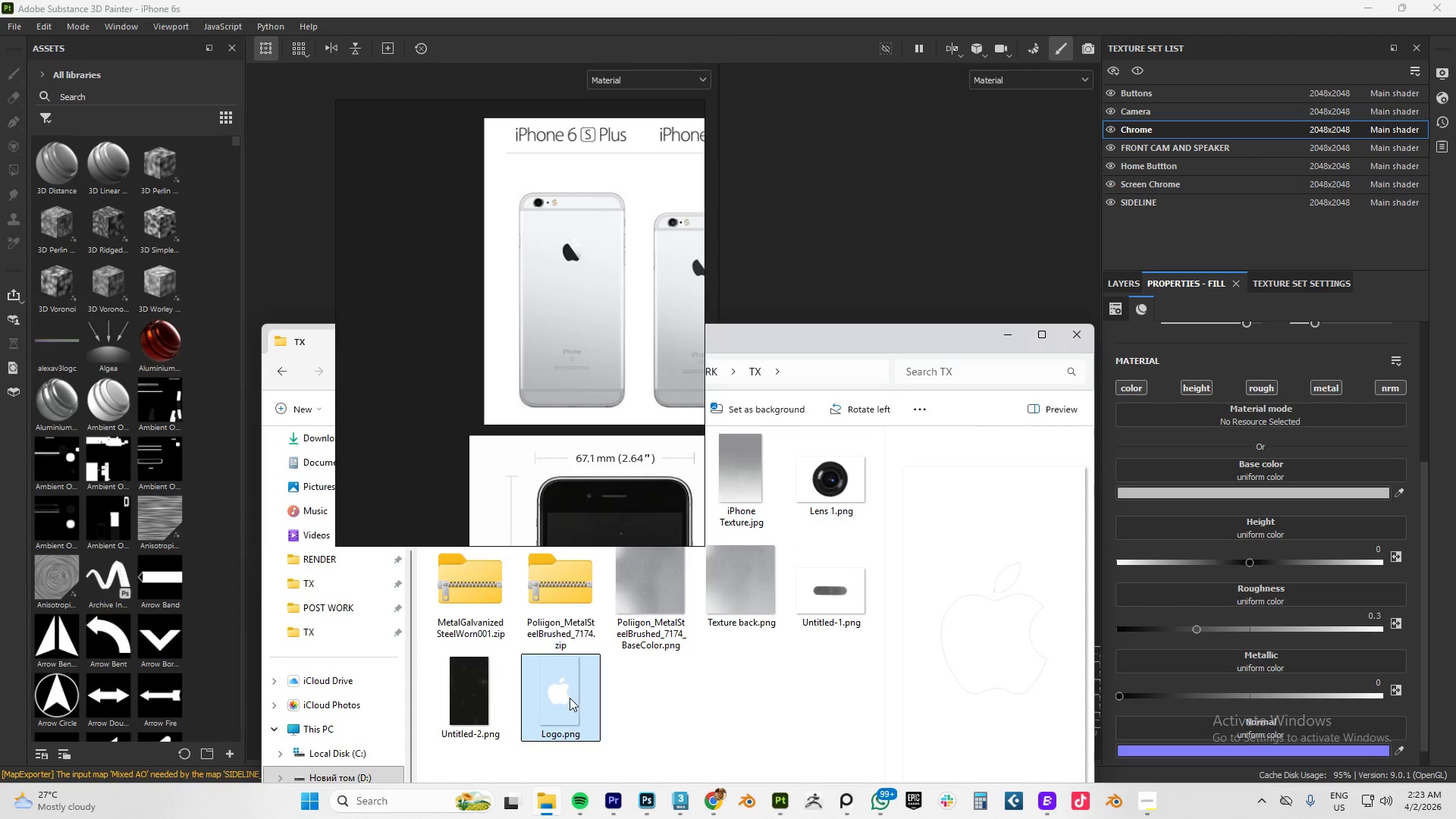 
left_click_drag(start_coordinate=[569, 698], to_coordinate=[140, 512])
 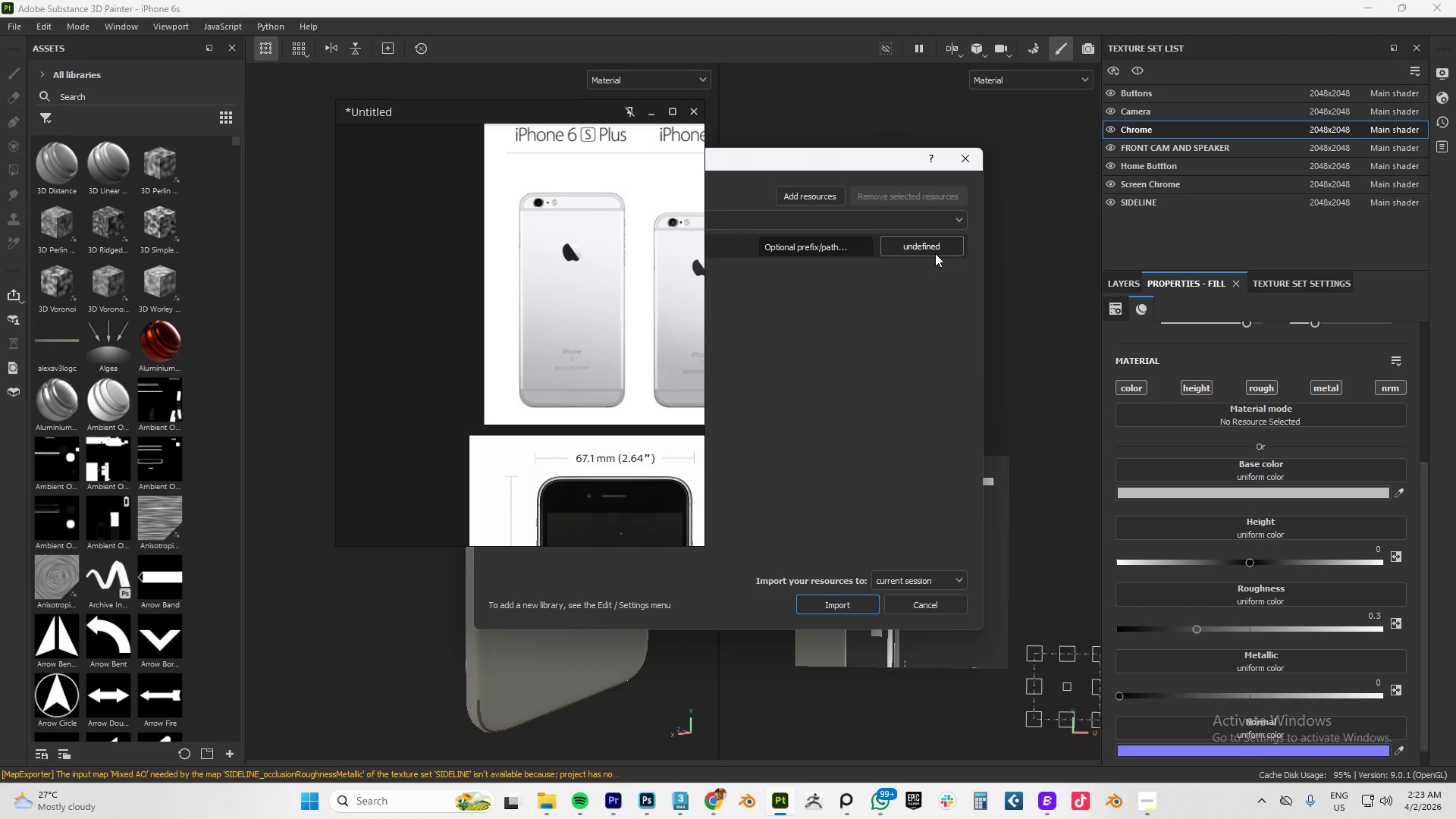 
left_click([931, 253])
 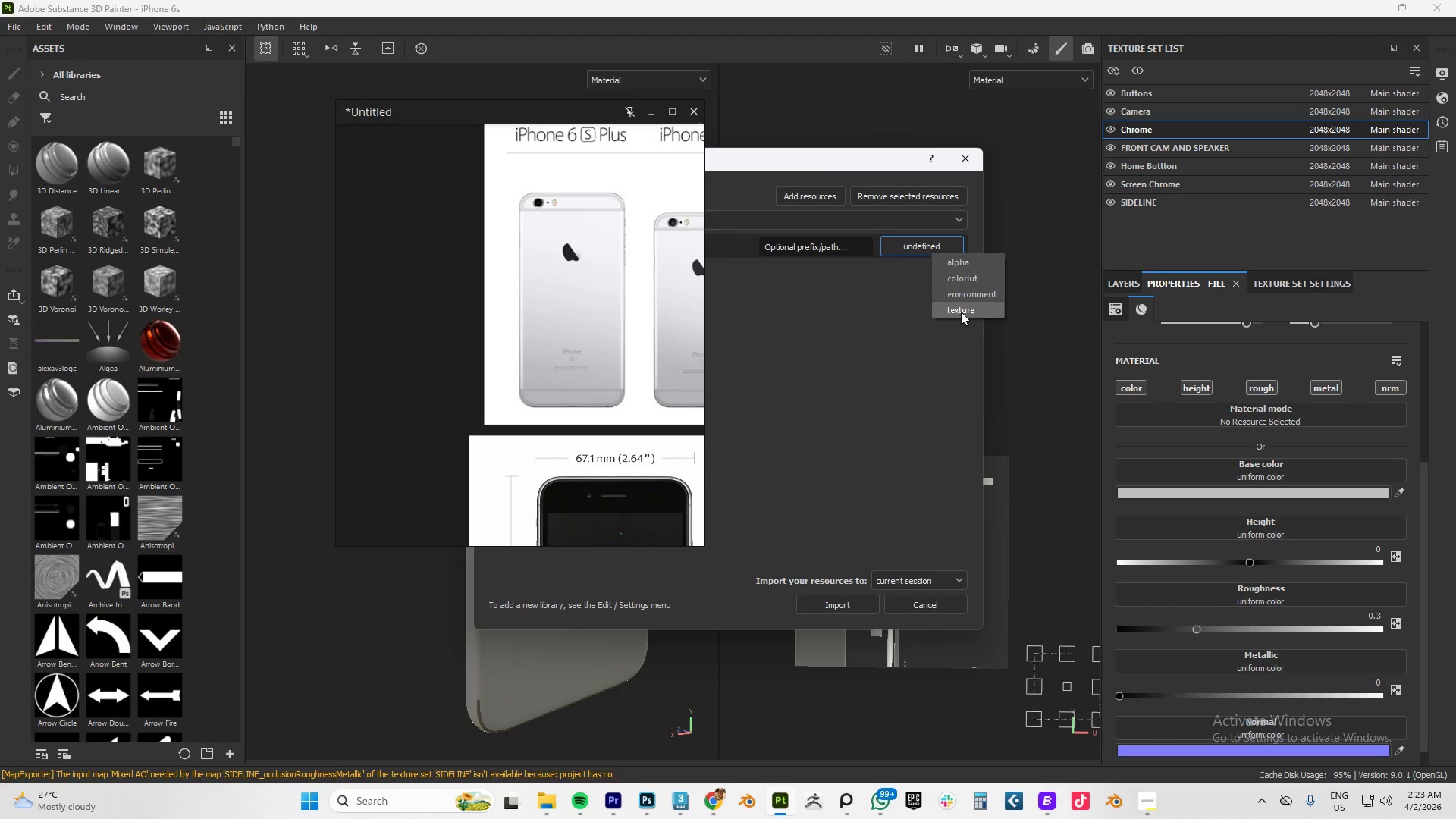 
left_click([965, 309])
 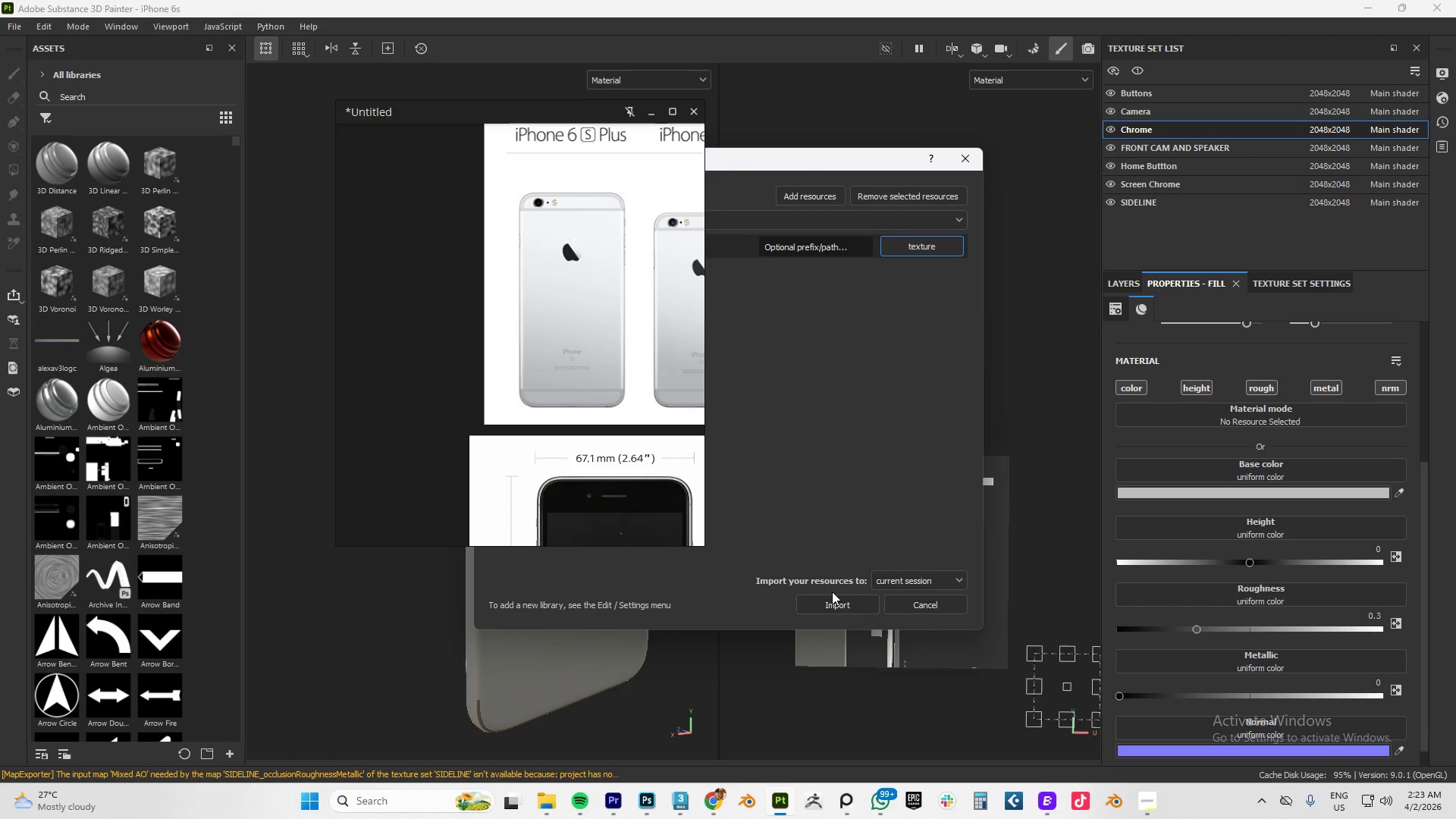 
left_click([827, 602])
 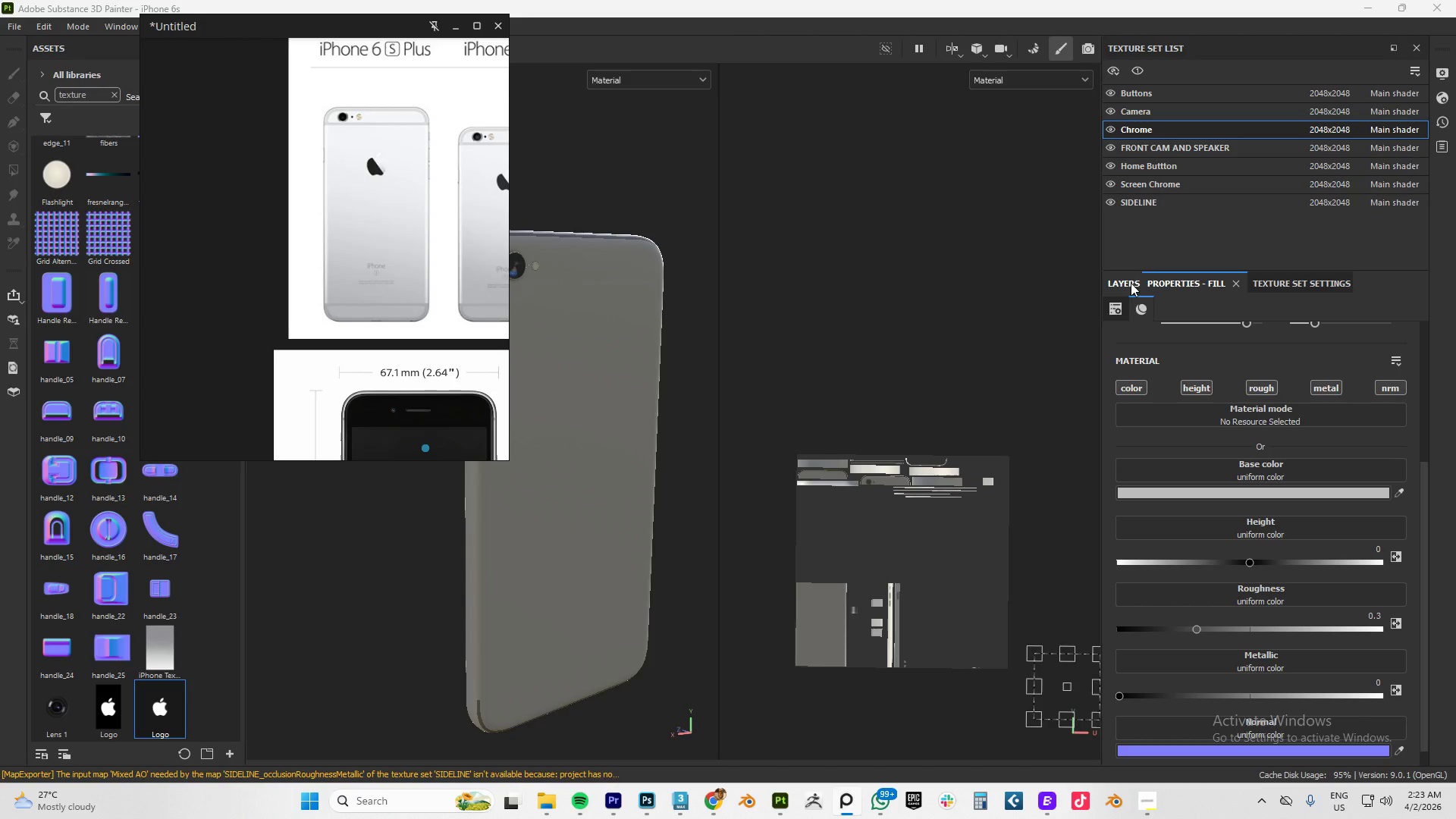 
left_click_drag(start_coordinate=[158, 710], to_coordinate=[1244, 469])
 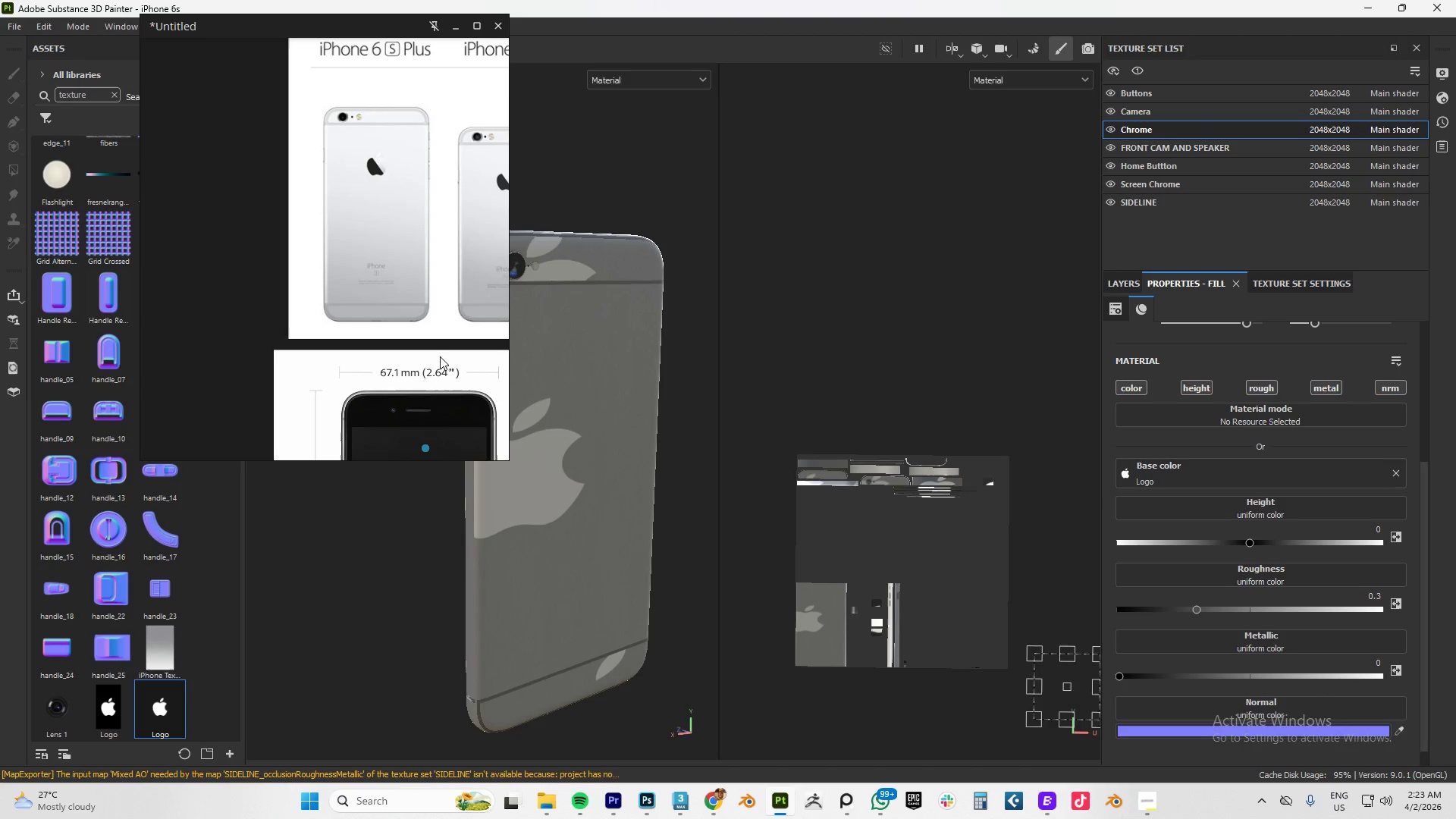 
scroll: coordinate [406, 348], scroll_direction: down, amount: 5.0
 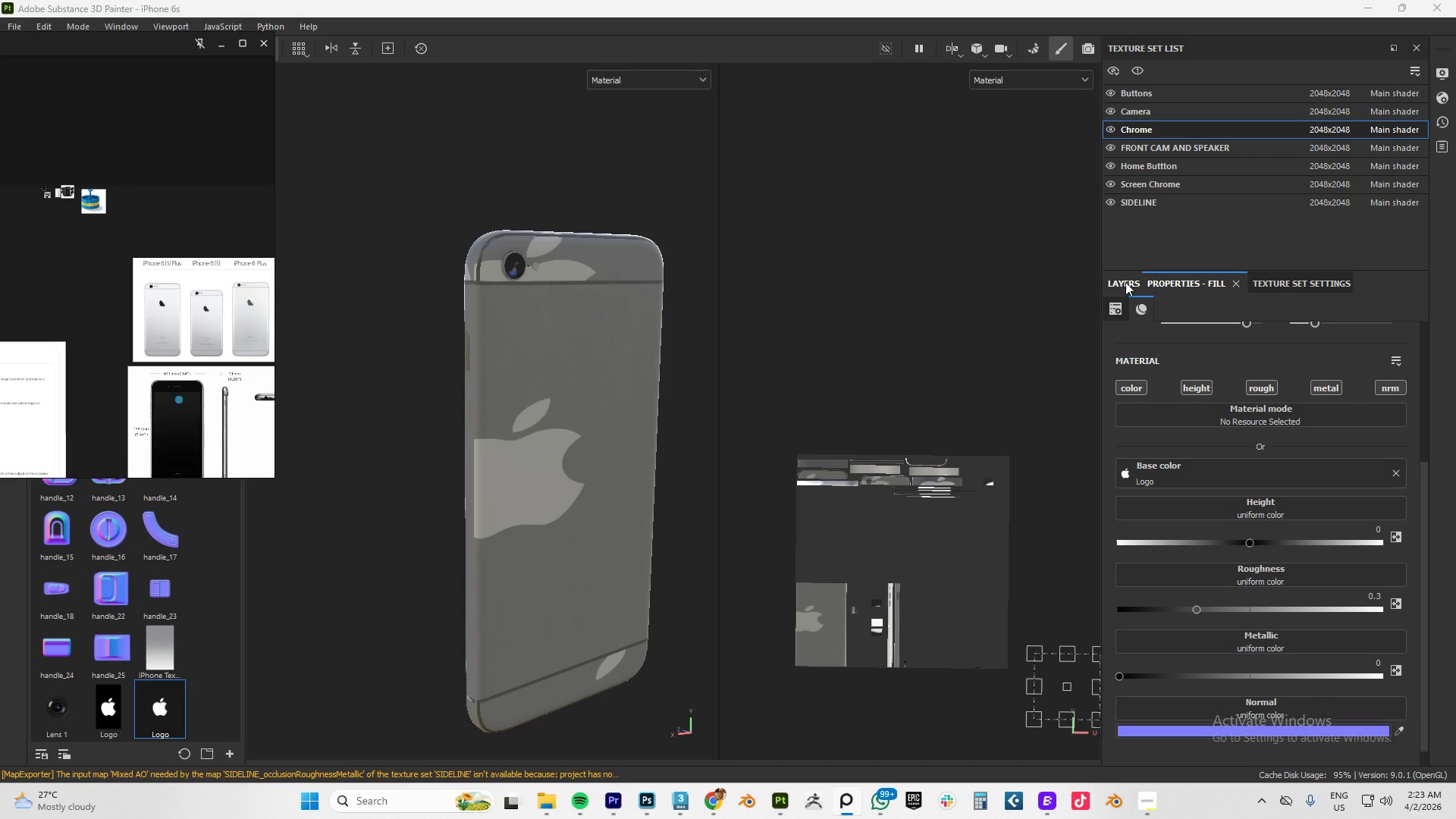 
scroll: coordinate [1237, 408], scroll_direction: up, amount: 5.0
 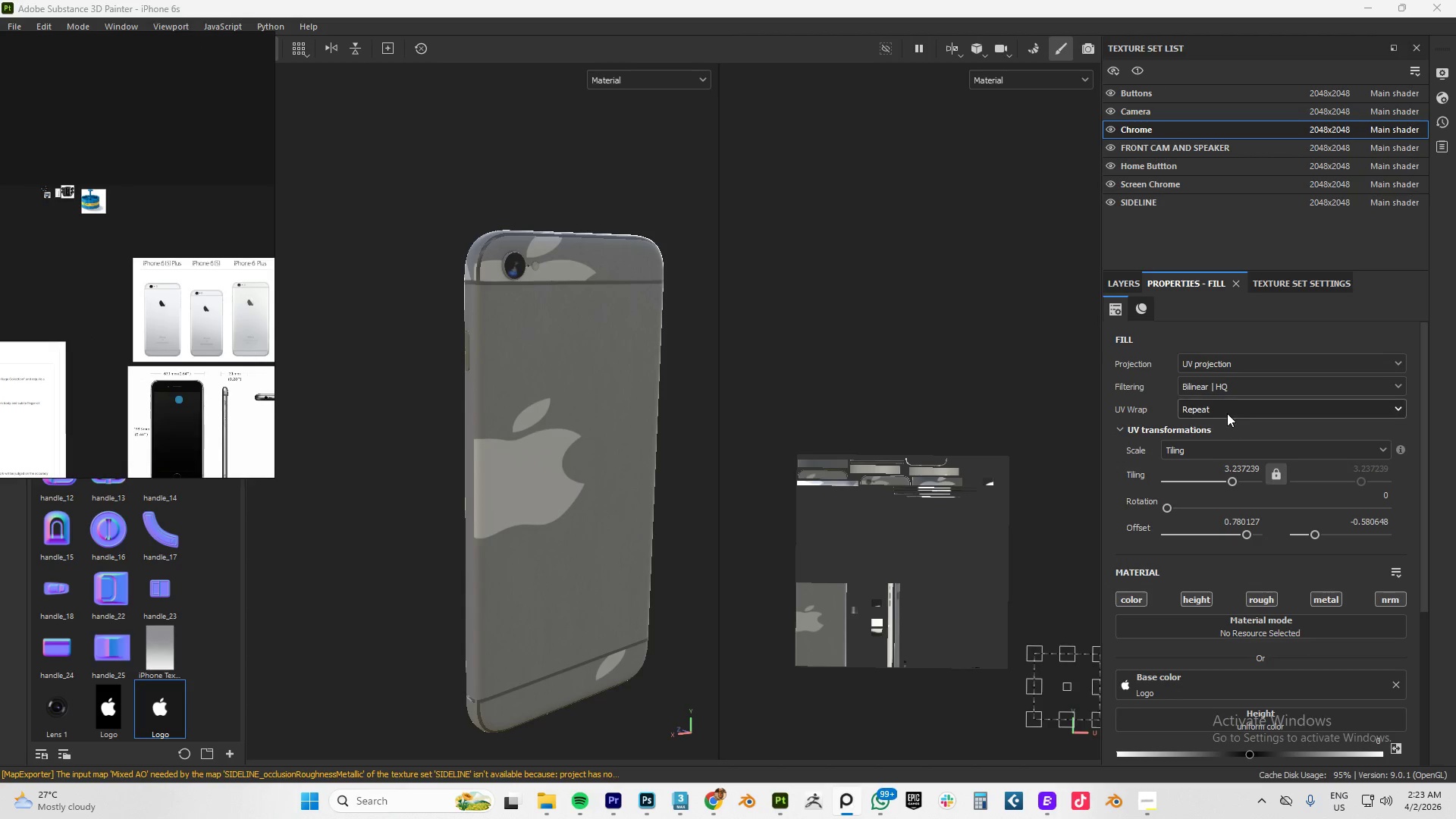 
left_click([1226, 409])
 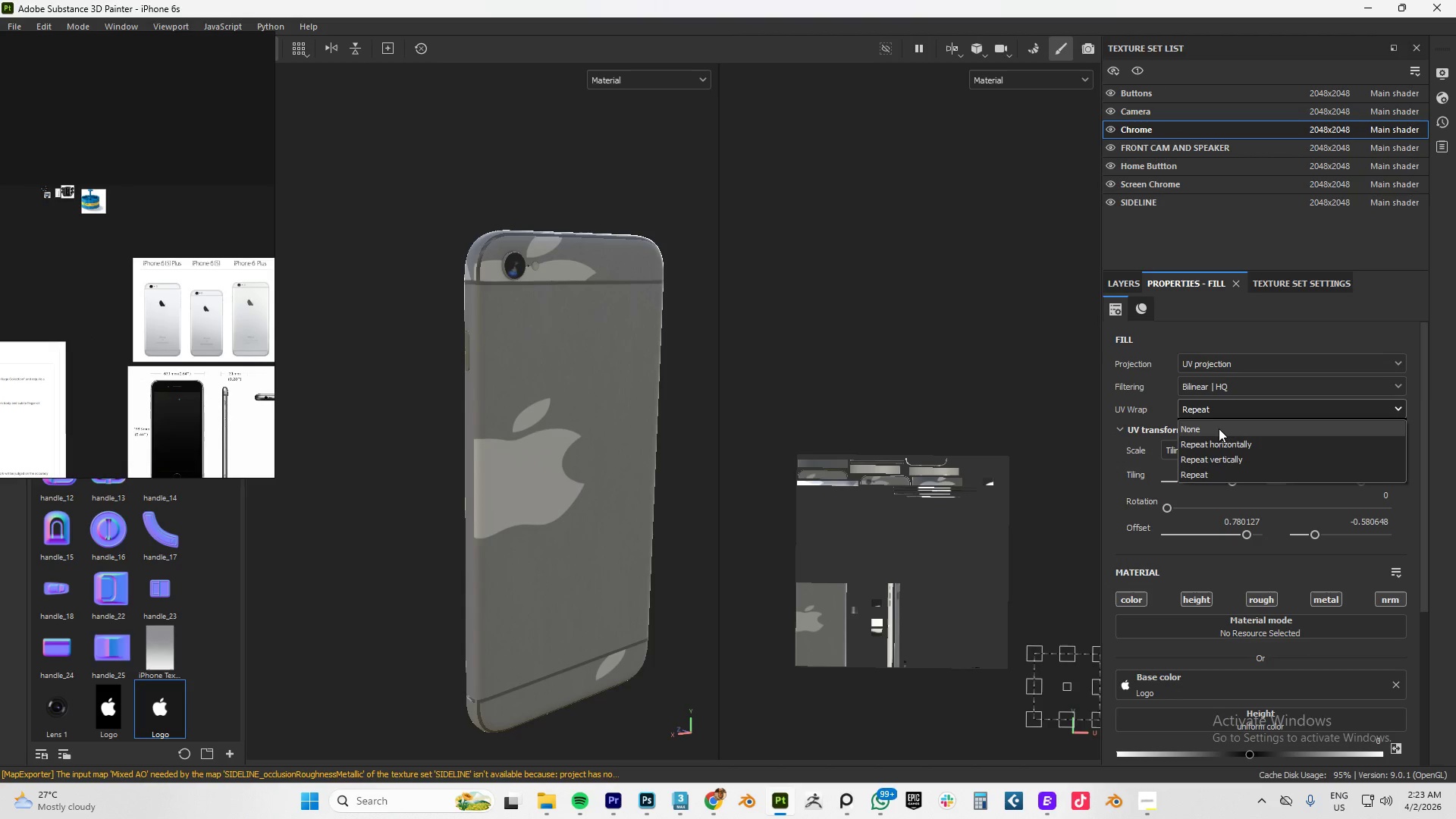 
left_click([1213, 428])
 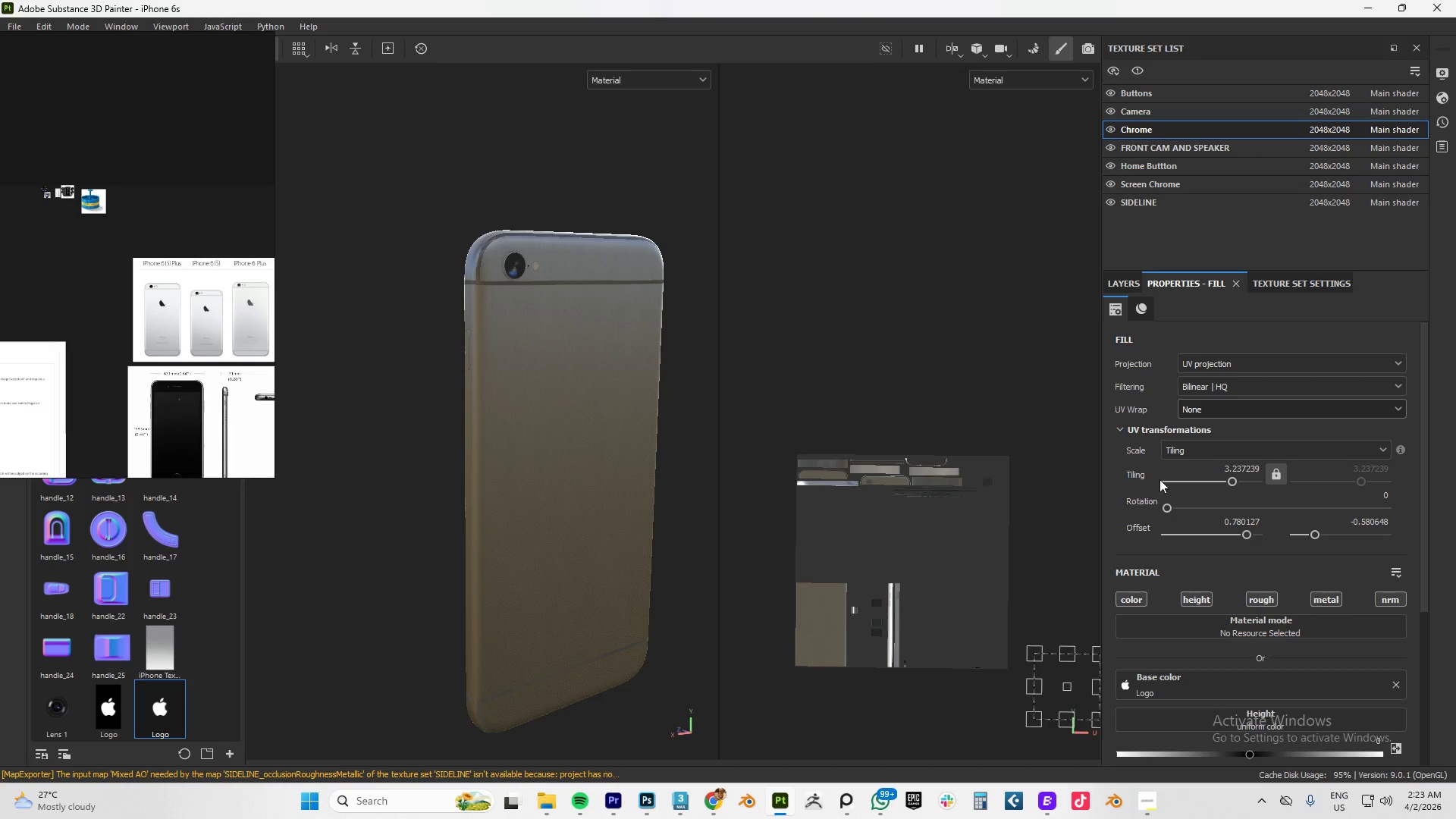 
left_click_drag(start_coordinate=[1068, 678], to_coordinate=[824, 613])
 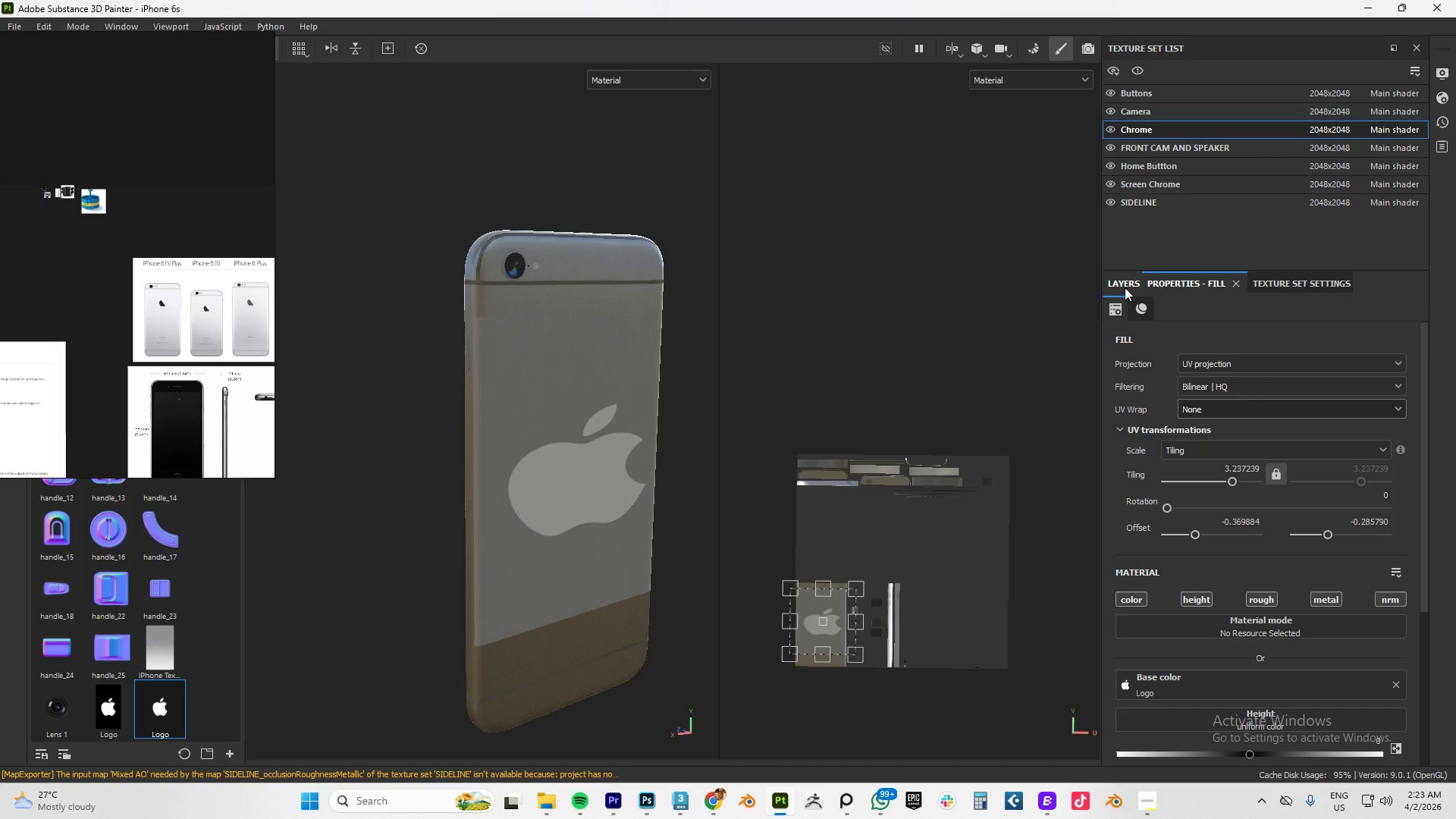 
left_click([1124, 287])
 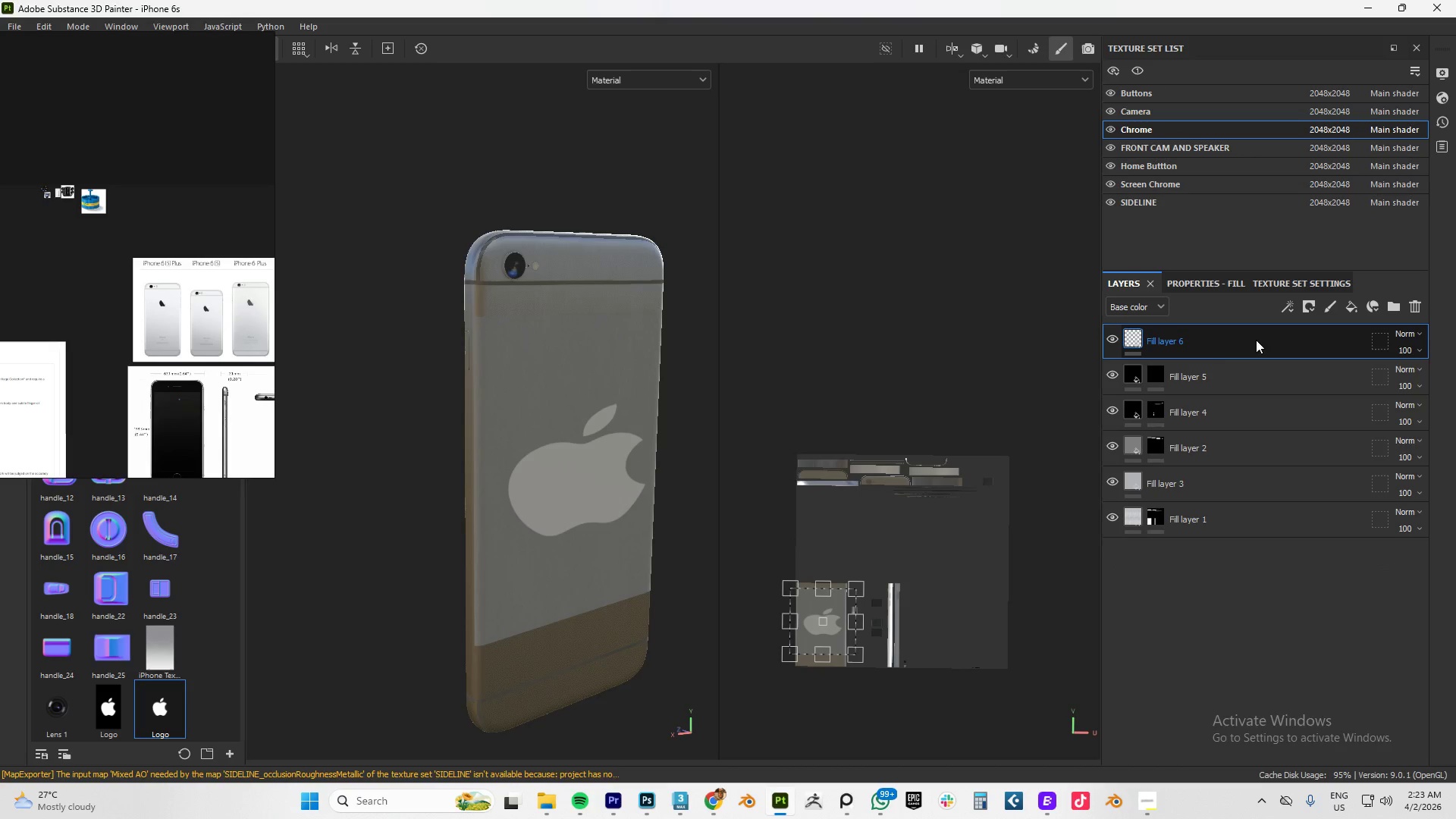 
left_click_drag(start_coordinate=[1231, 350], to_coordinate=[1224, 388])
 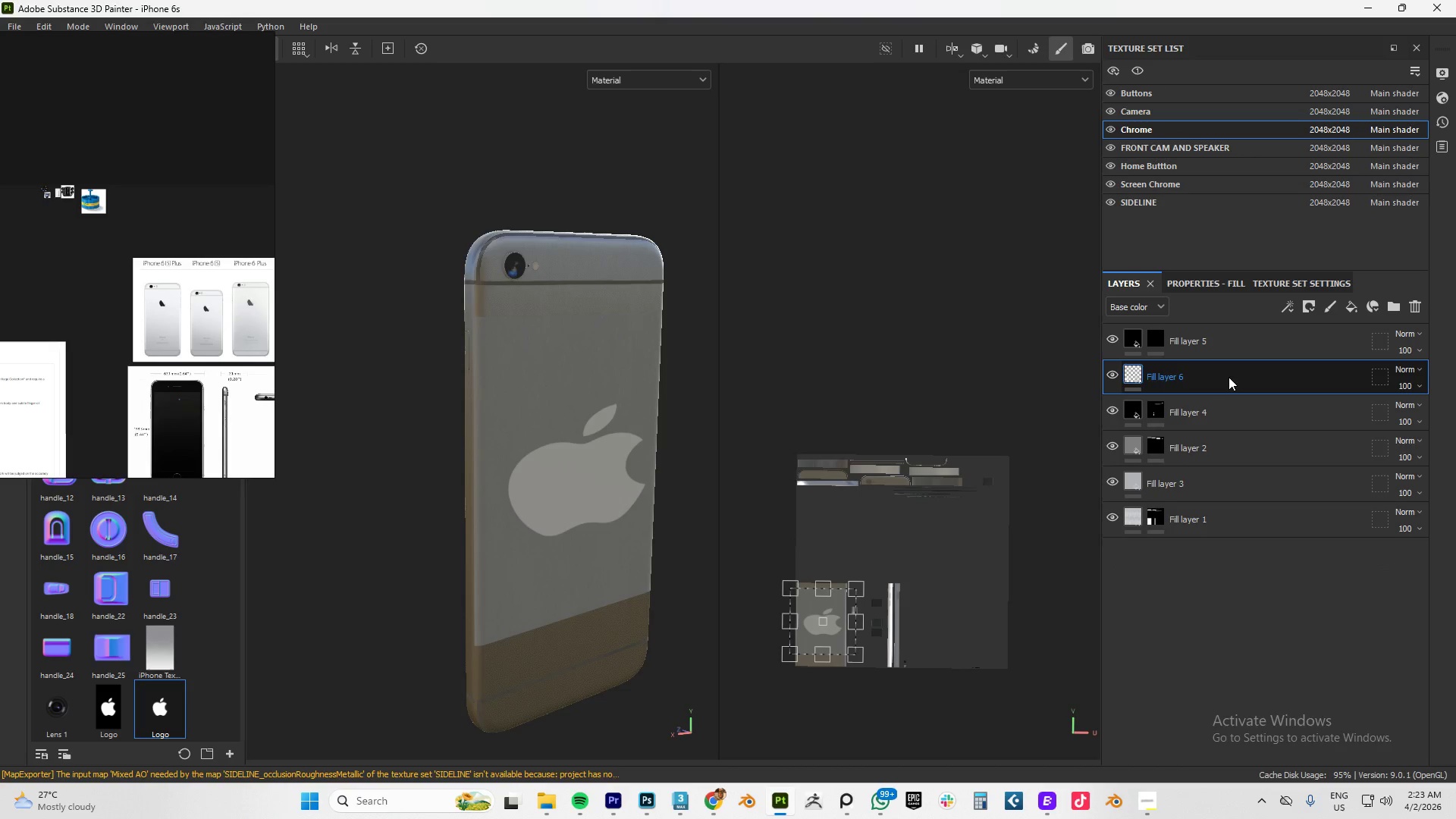 
left_click_drag(start_coordinate=[1228, 379], to_coordinate=[1230, 334])
 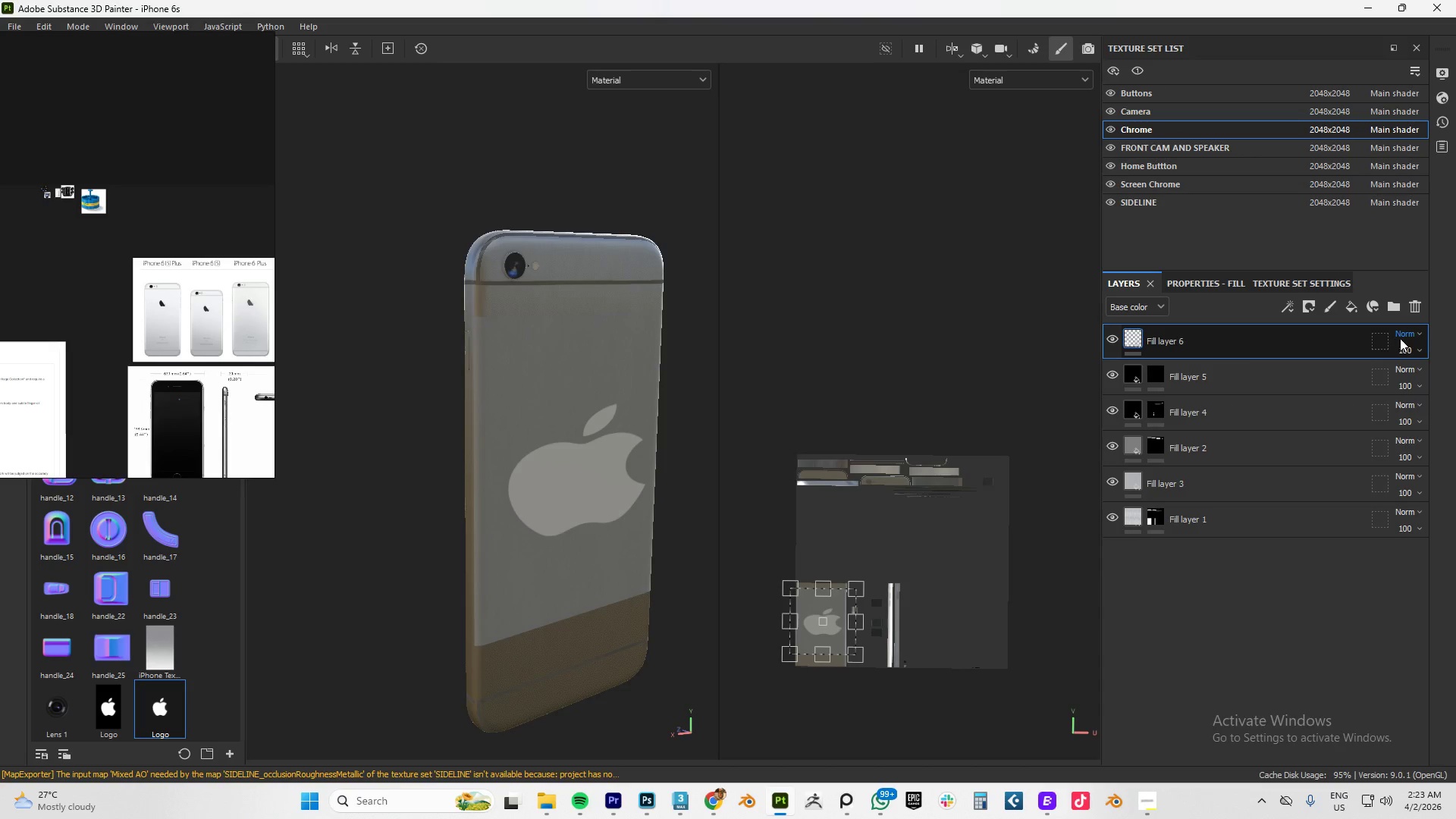 
left_click([1406, 334])
 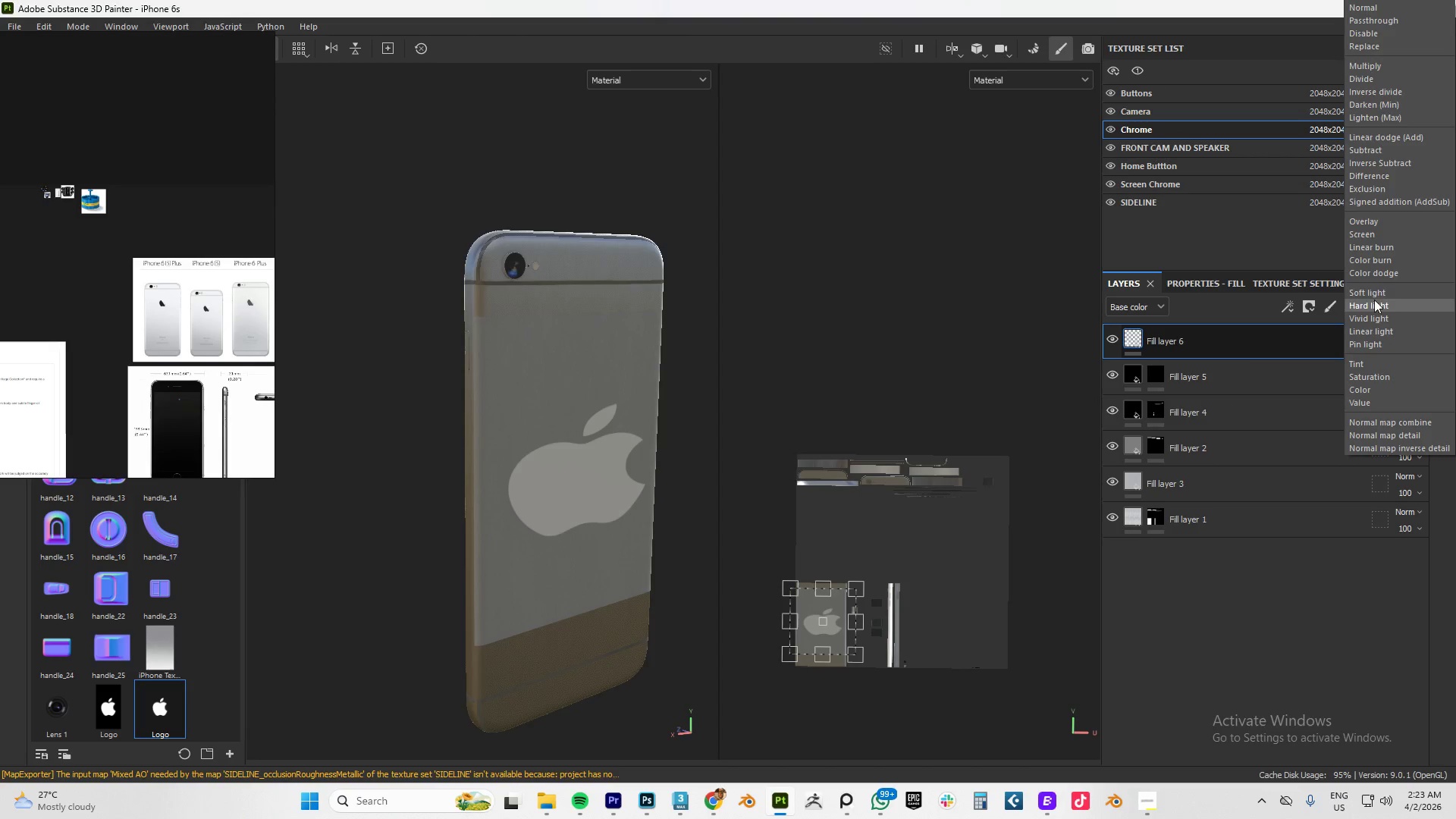 
left_click([1373, 290])
 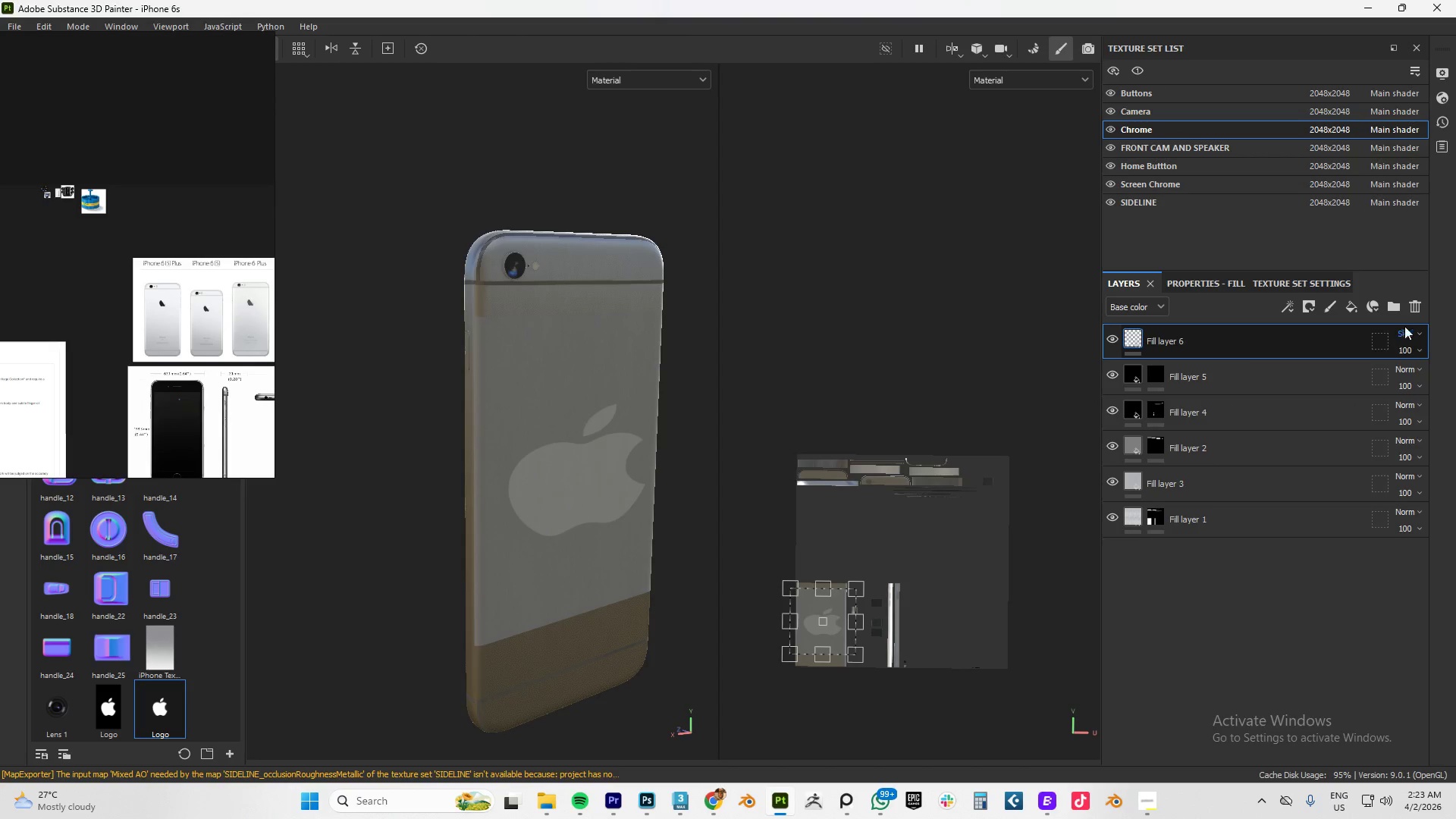 
left_click([1413, 334])
 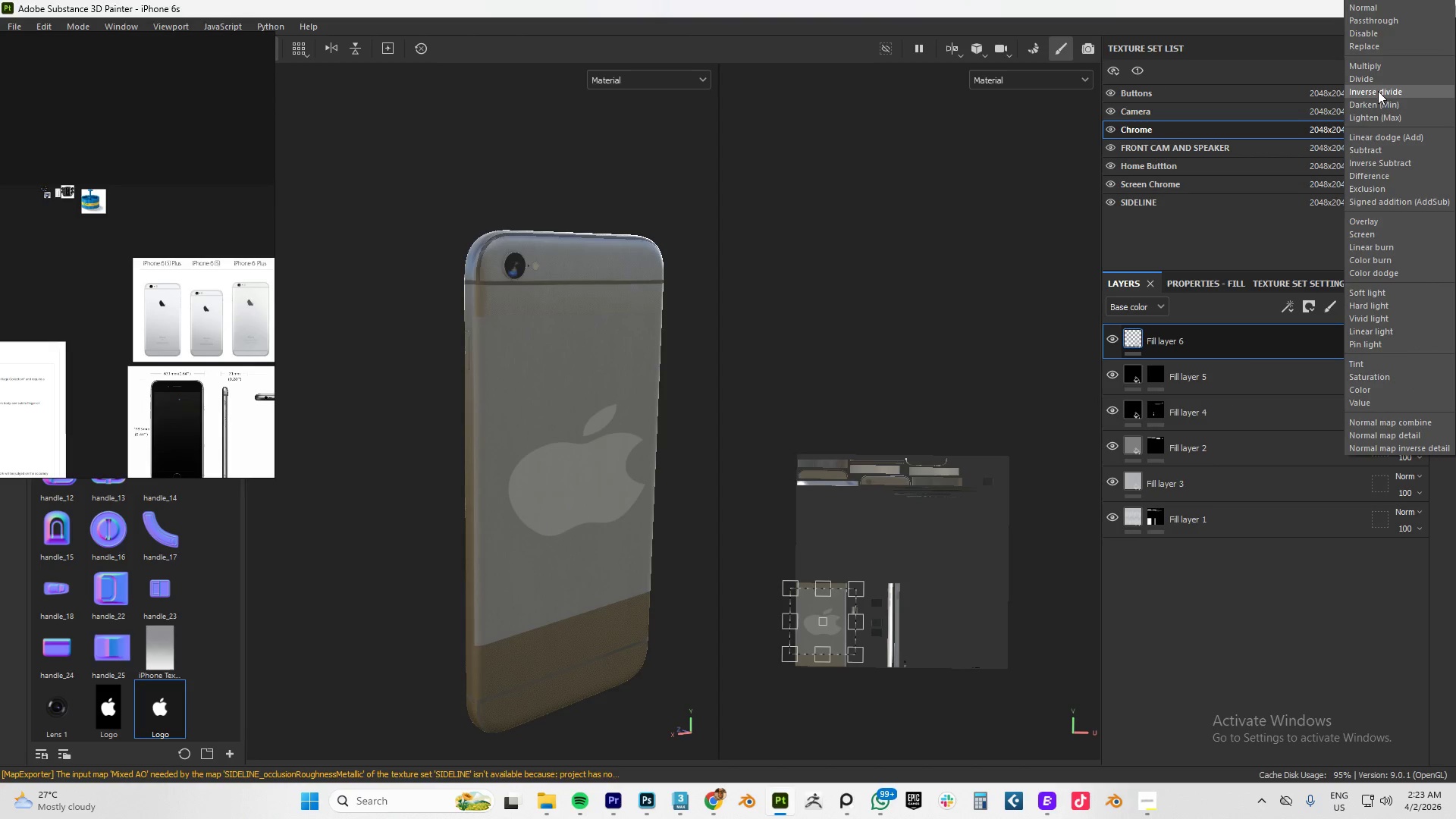 
left_click([1379, 66])
 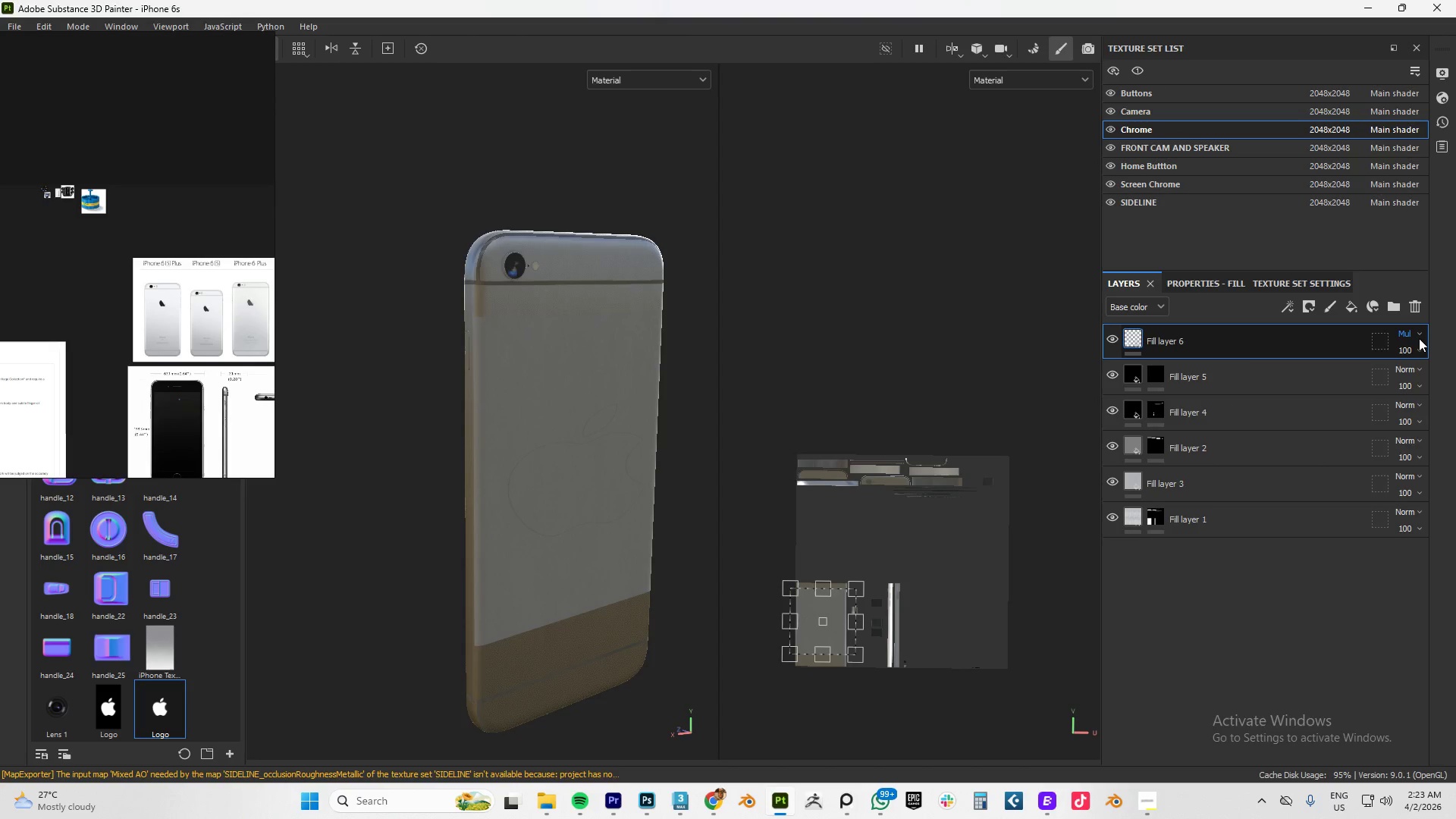 
left_click([1419, 334])
 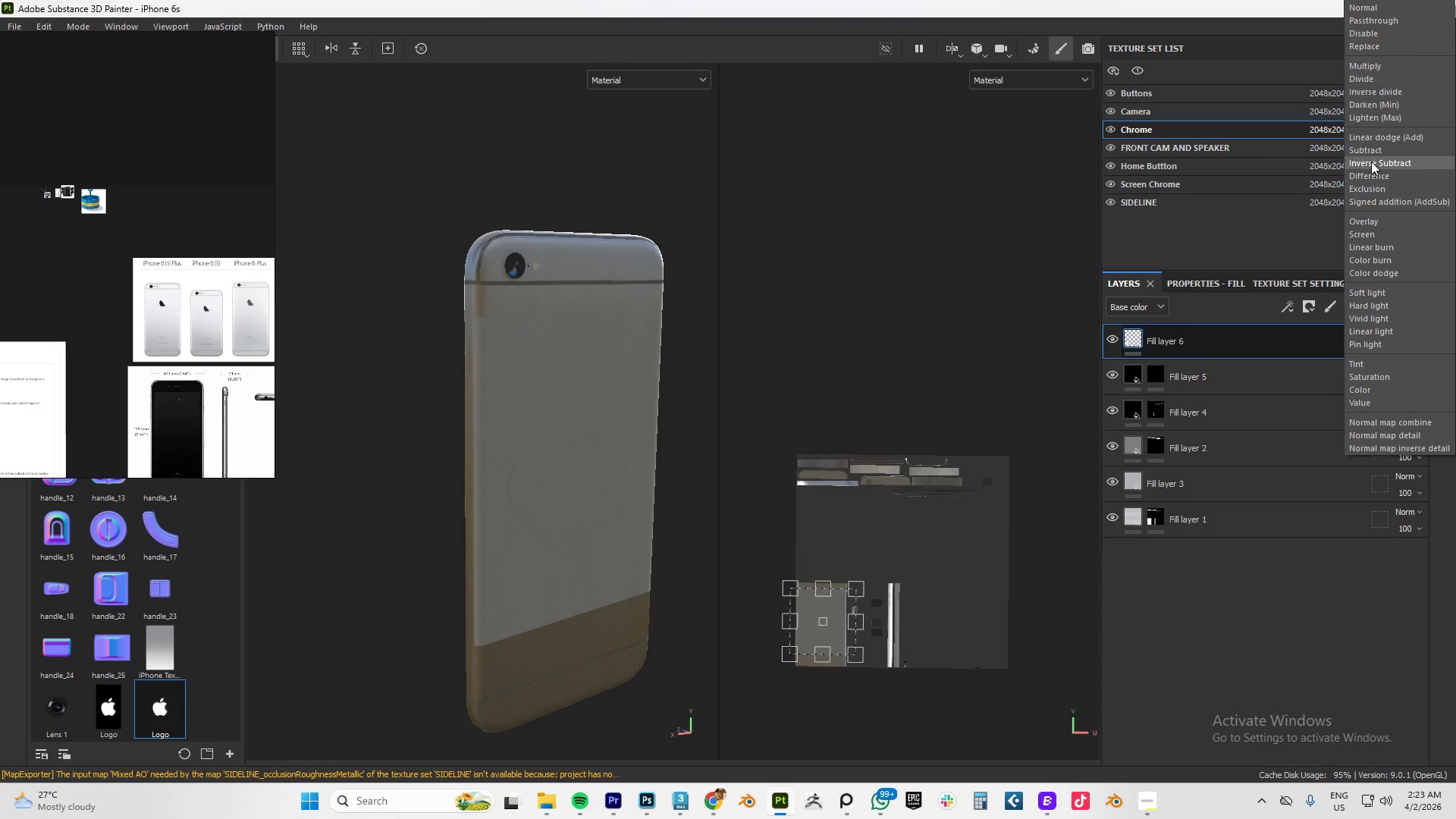 
left_click([1372, 150])
 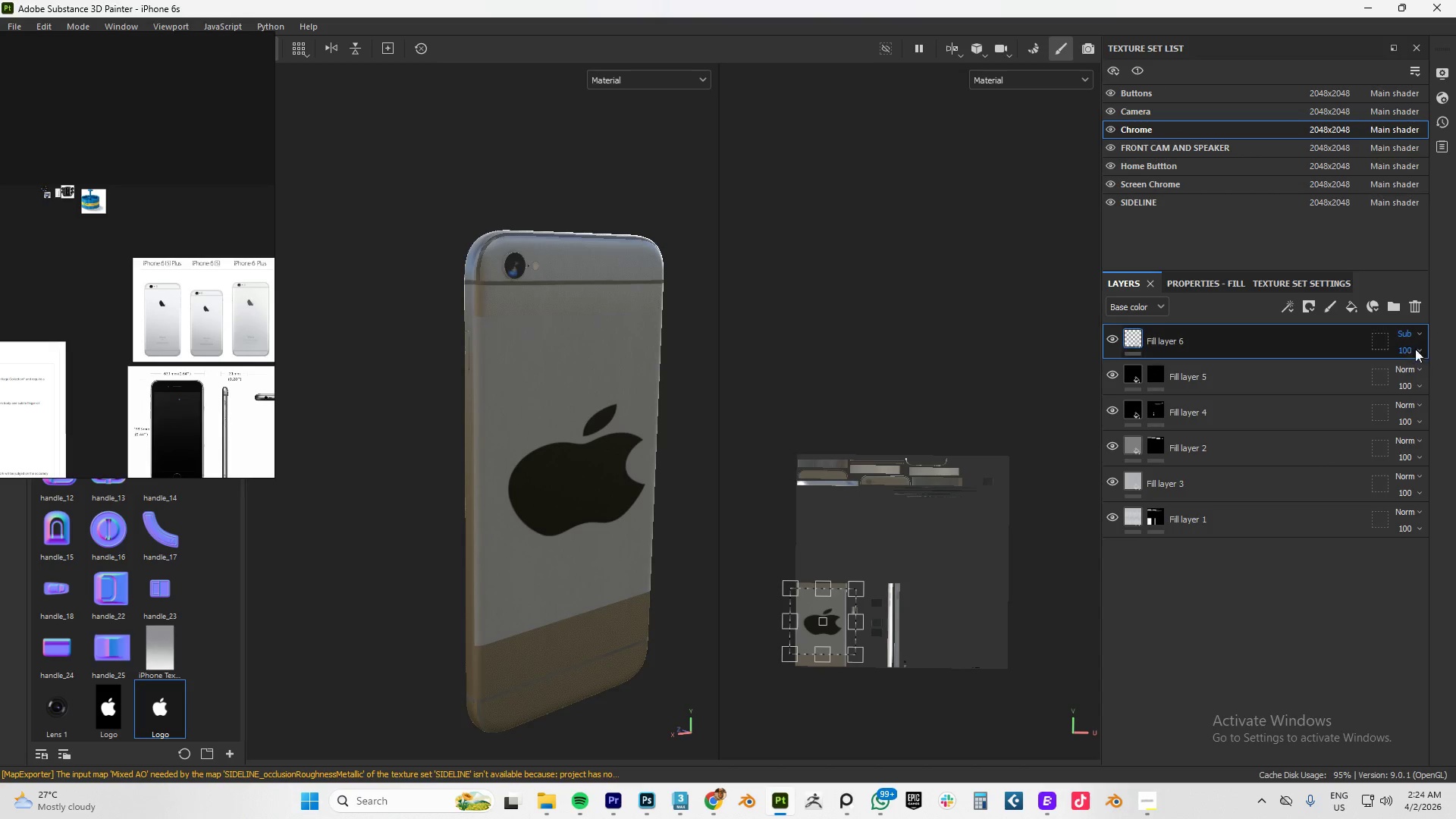 
left_click([1412, 334])
 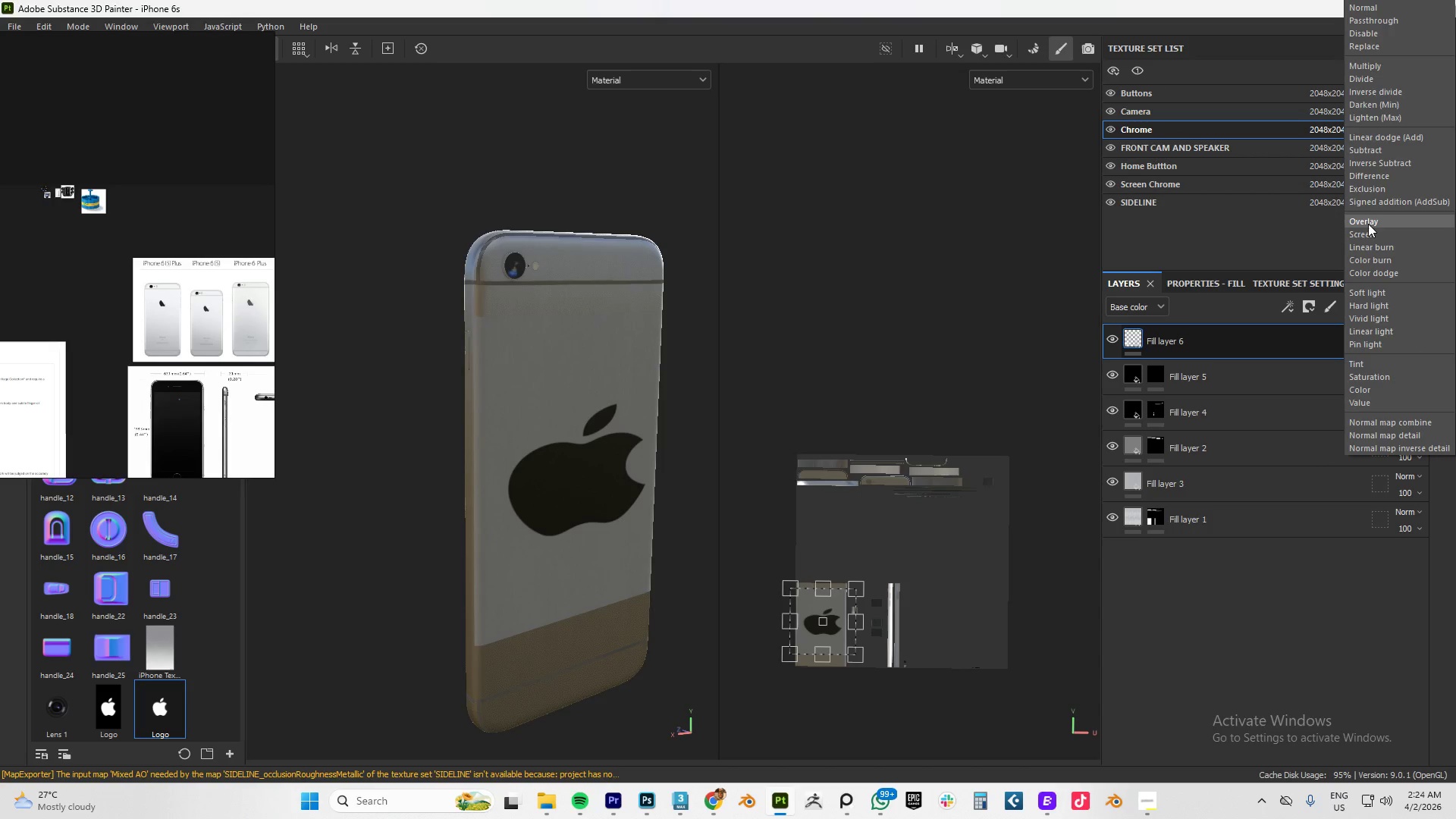 
left_click([1367, 234])
 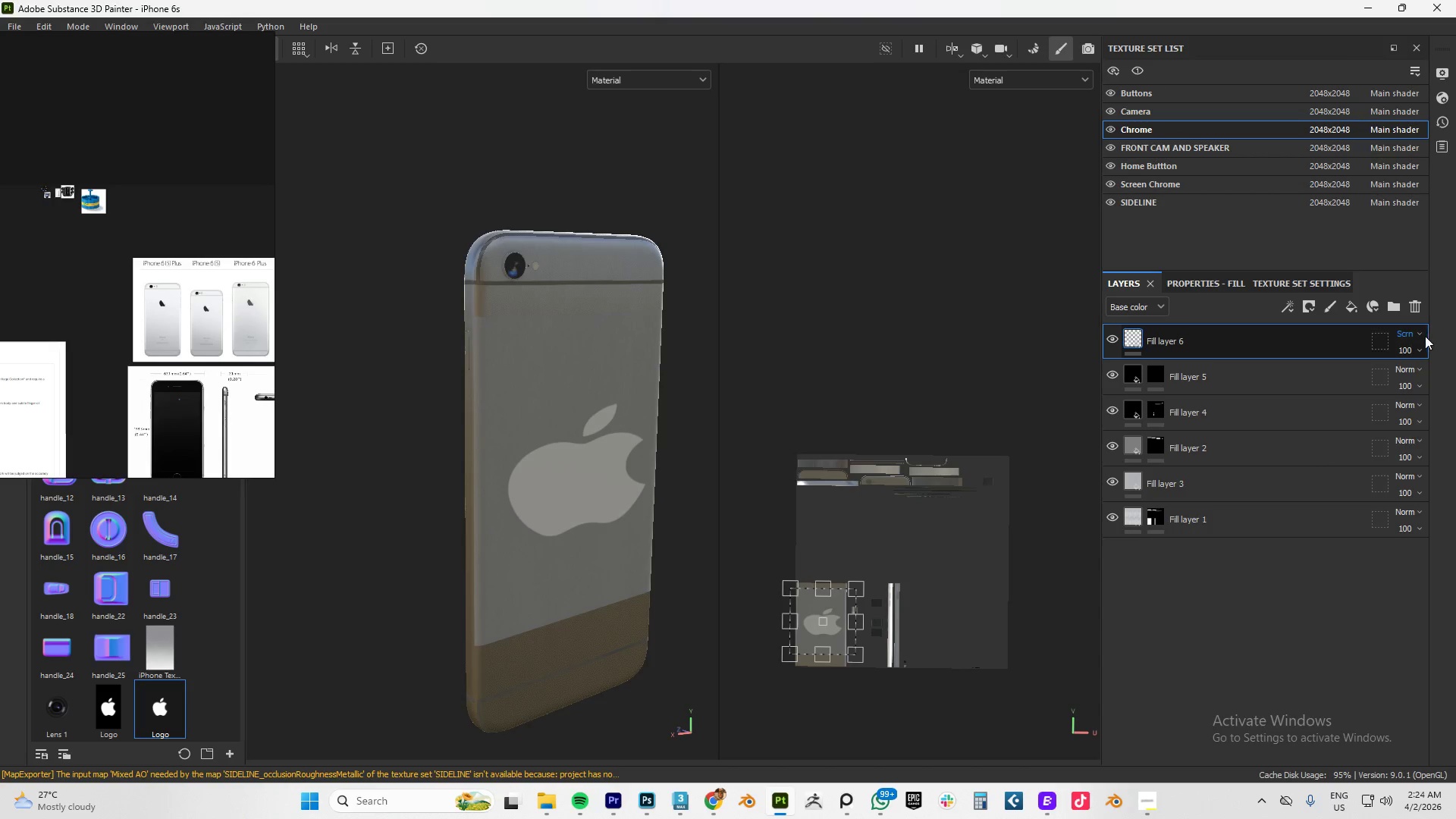 
left_click([1415, 334])
 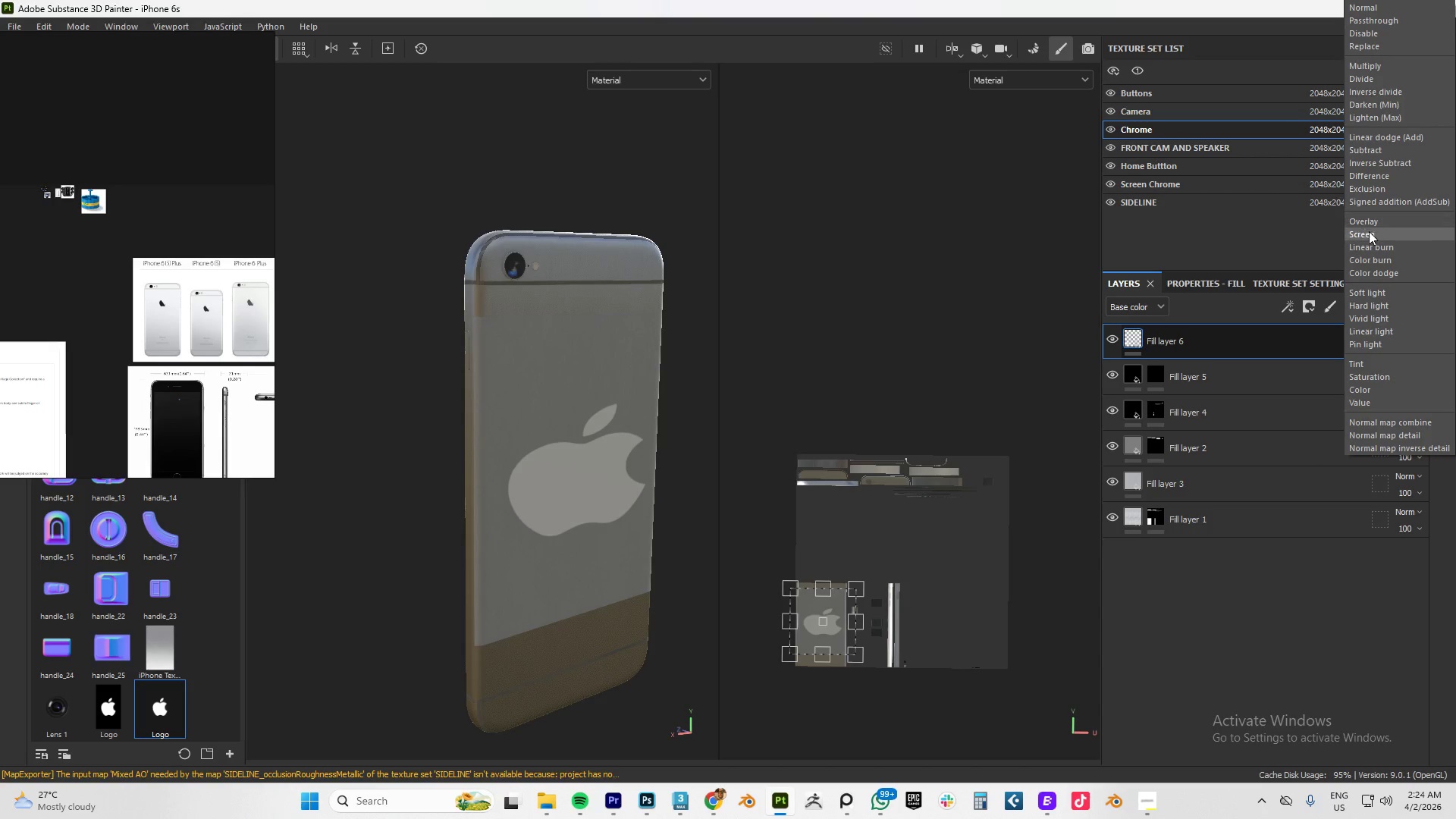 
left_click([1369, 224])
 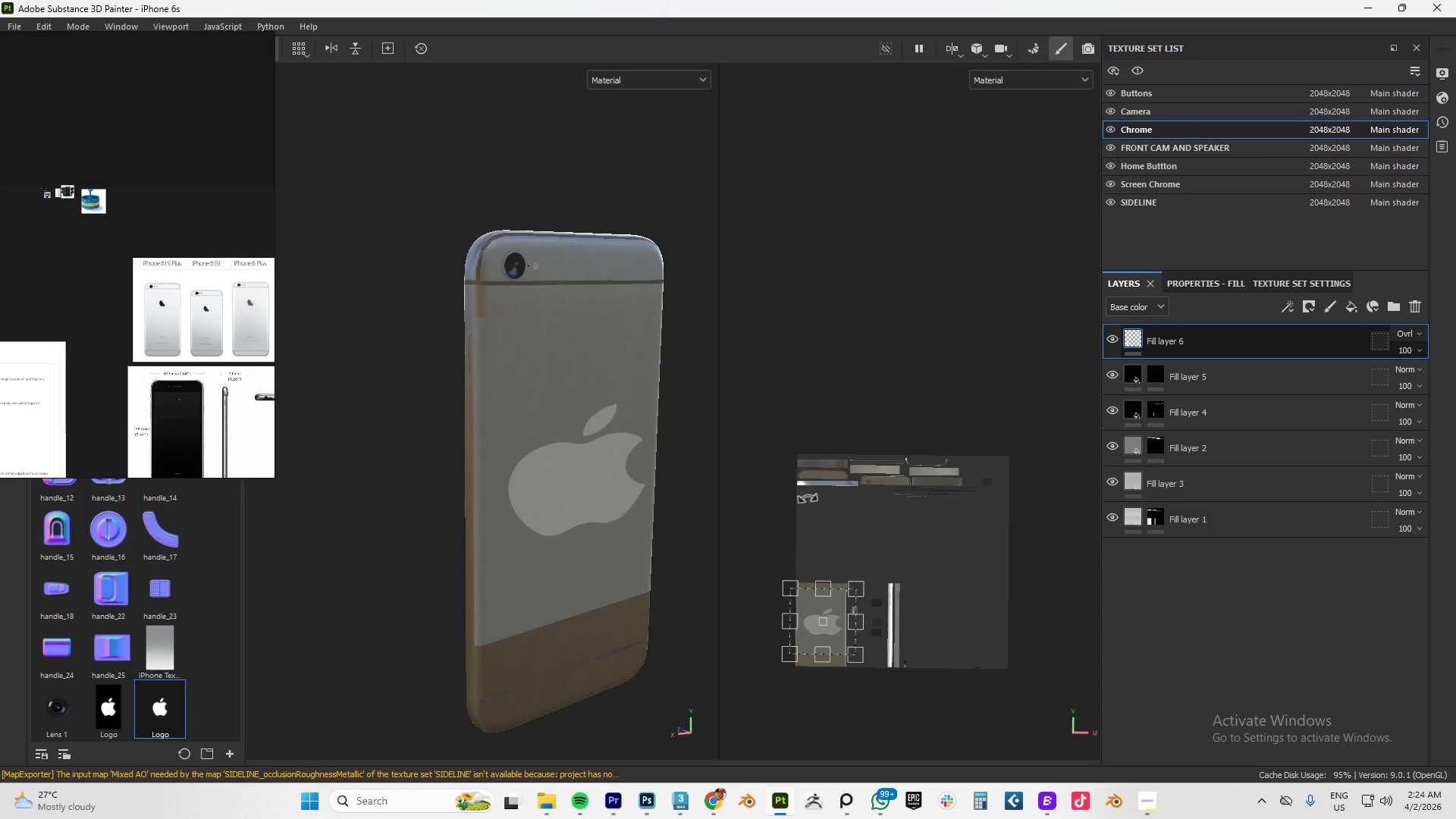 
left_click_drag(start_coordinate=[860, 590], to_coordinate=[800, 620])
 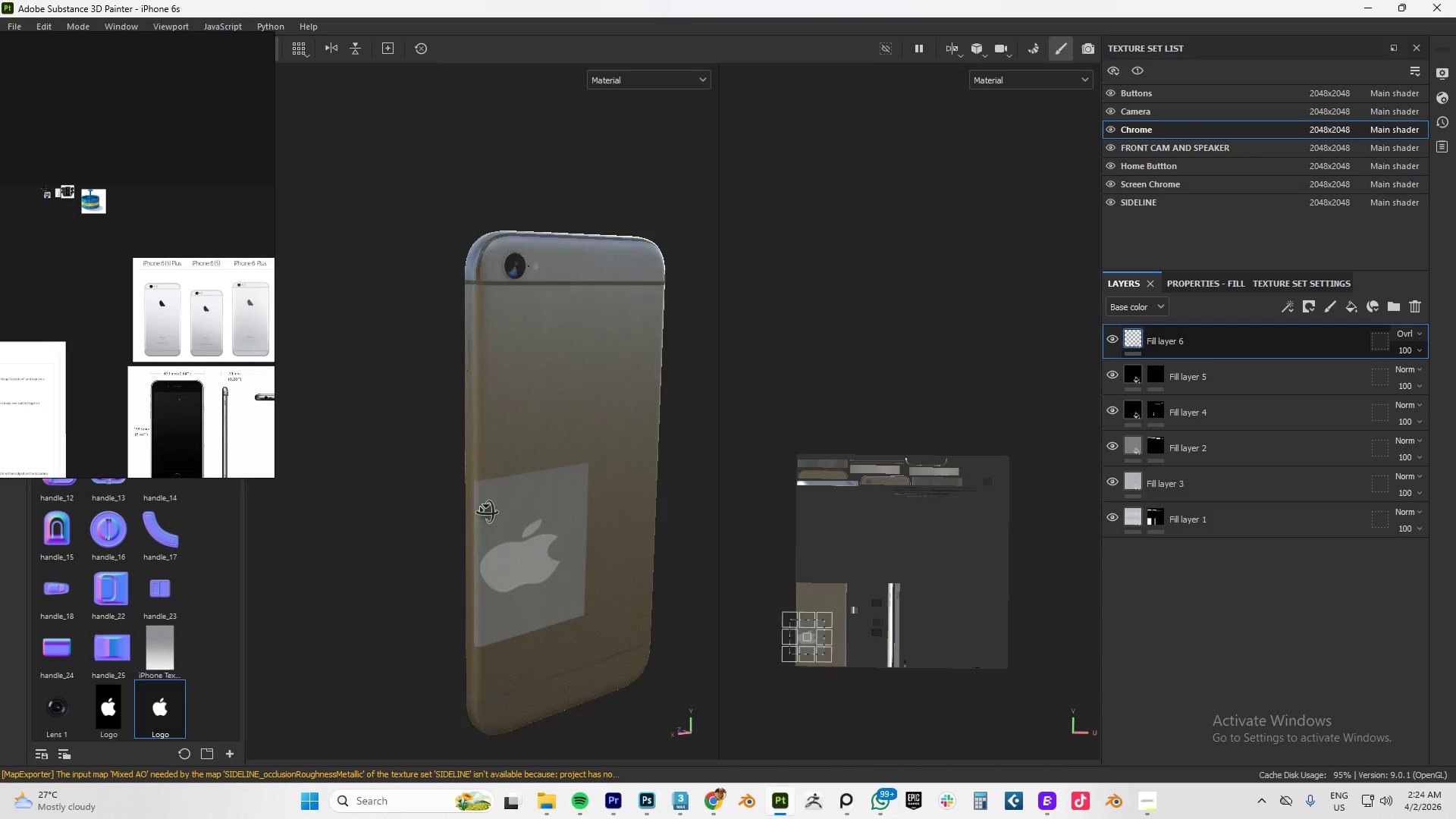 
hold_key(key=ShiftLeft, duration=1.5)
 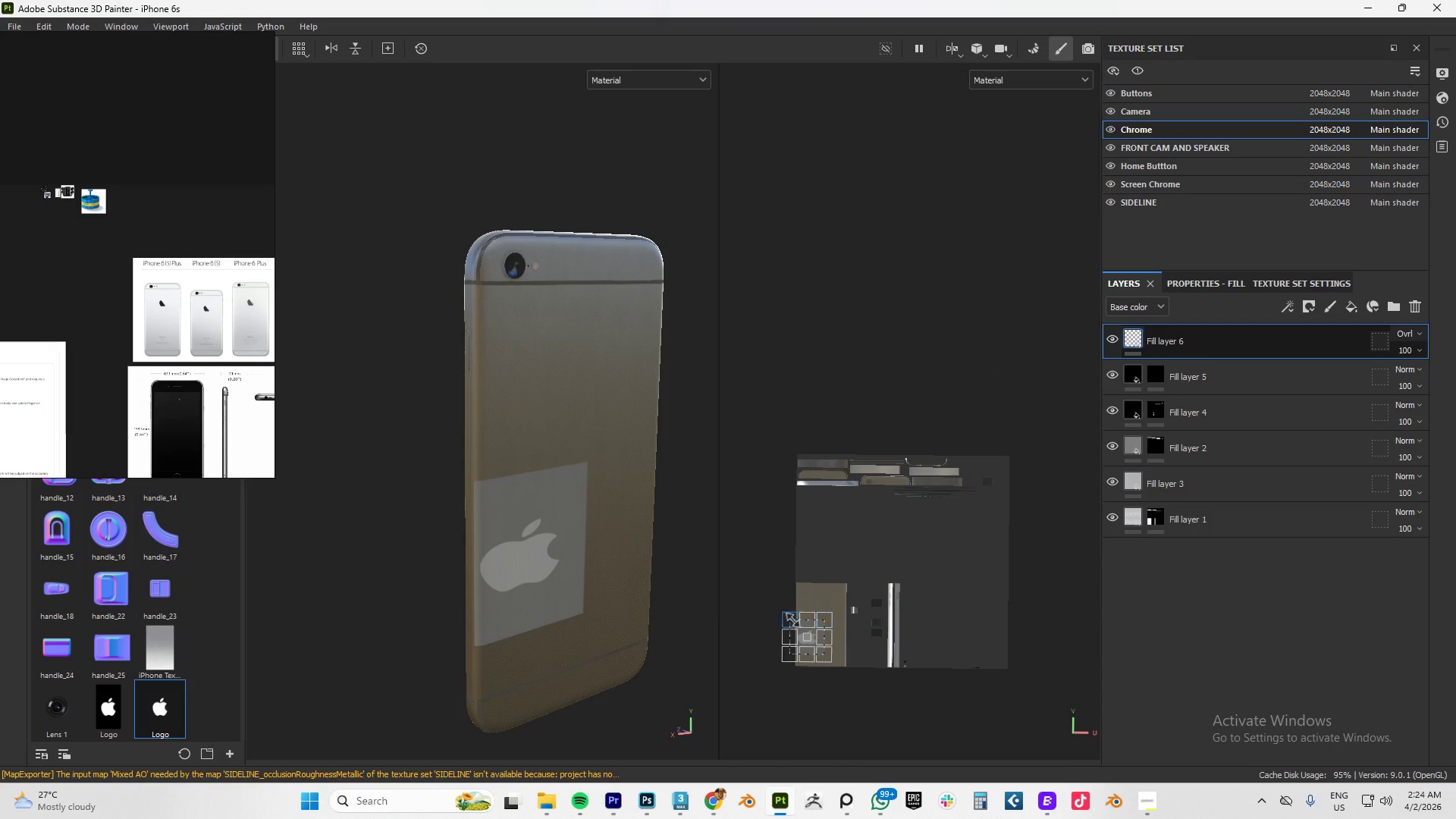 
hold_key(key=ShiftLeft, duration=0.55)
 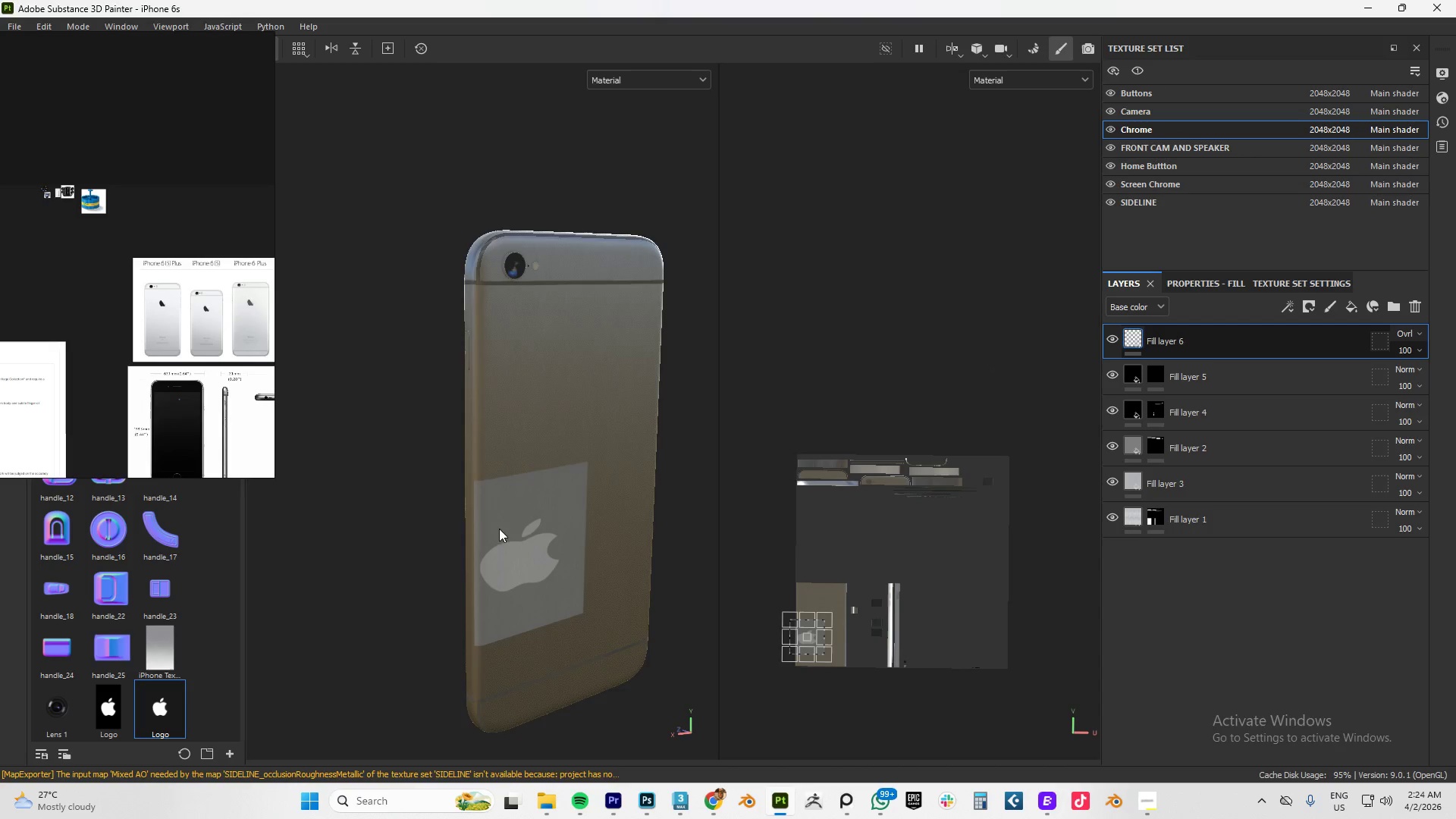 
hold_key(key=AltLeft, duration=0.88)
left_click_drag(start_coordinate=[489, 515], to_coordinate=[367, 463])
 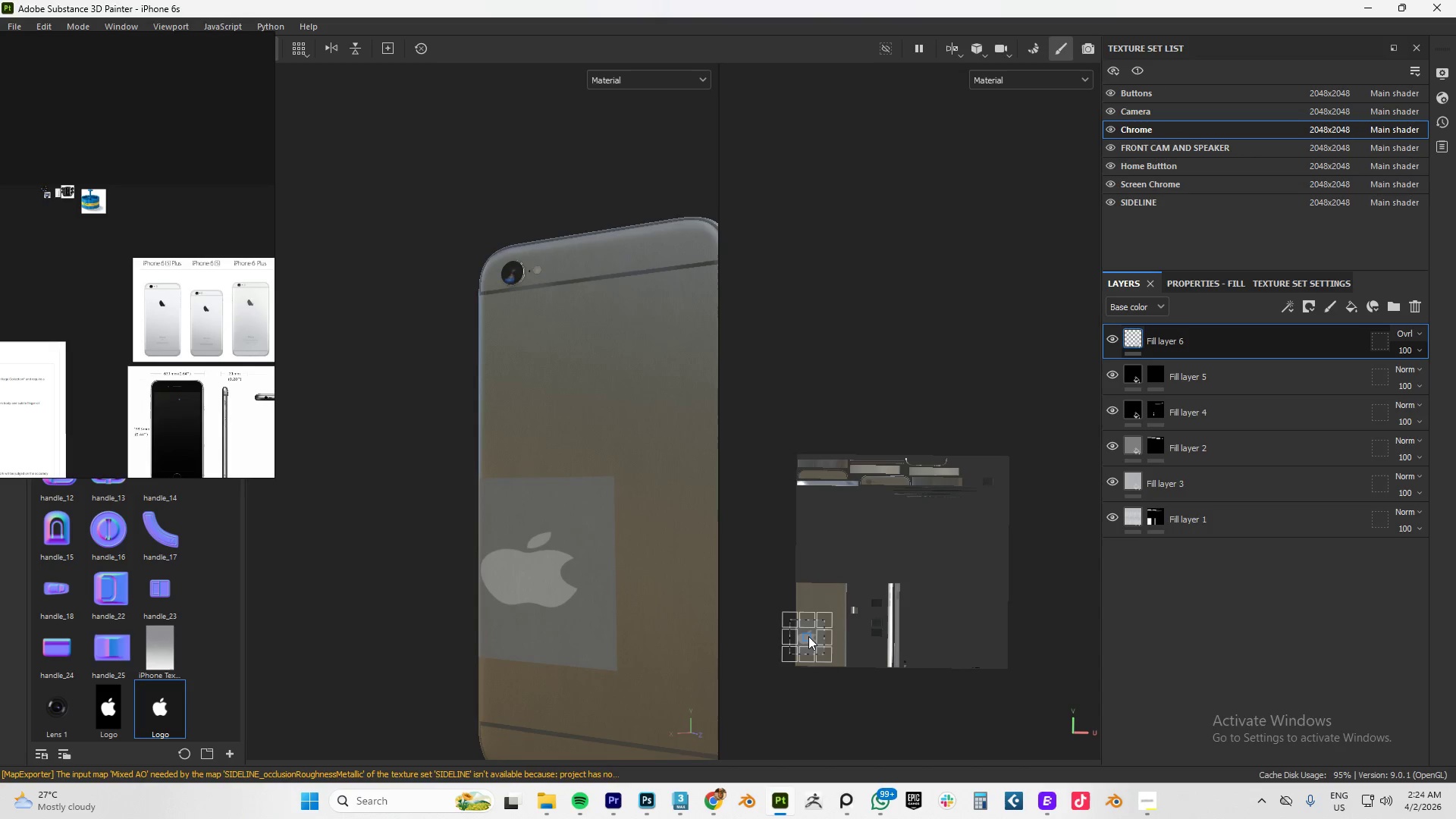 
left_click_drag(start_coordinate=[808, 632], to_coordinate=[824, 617])
 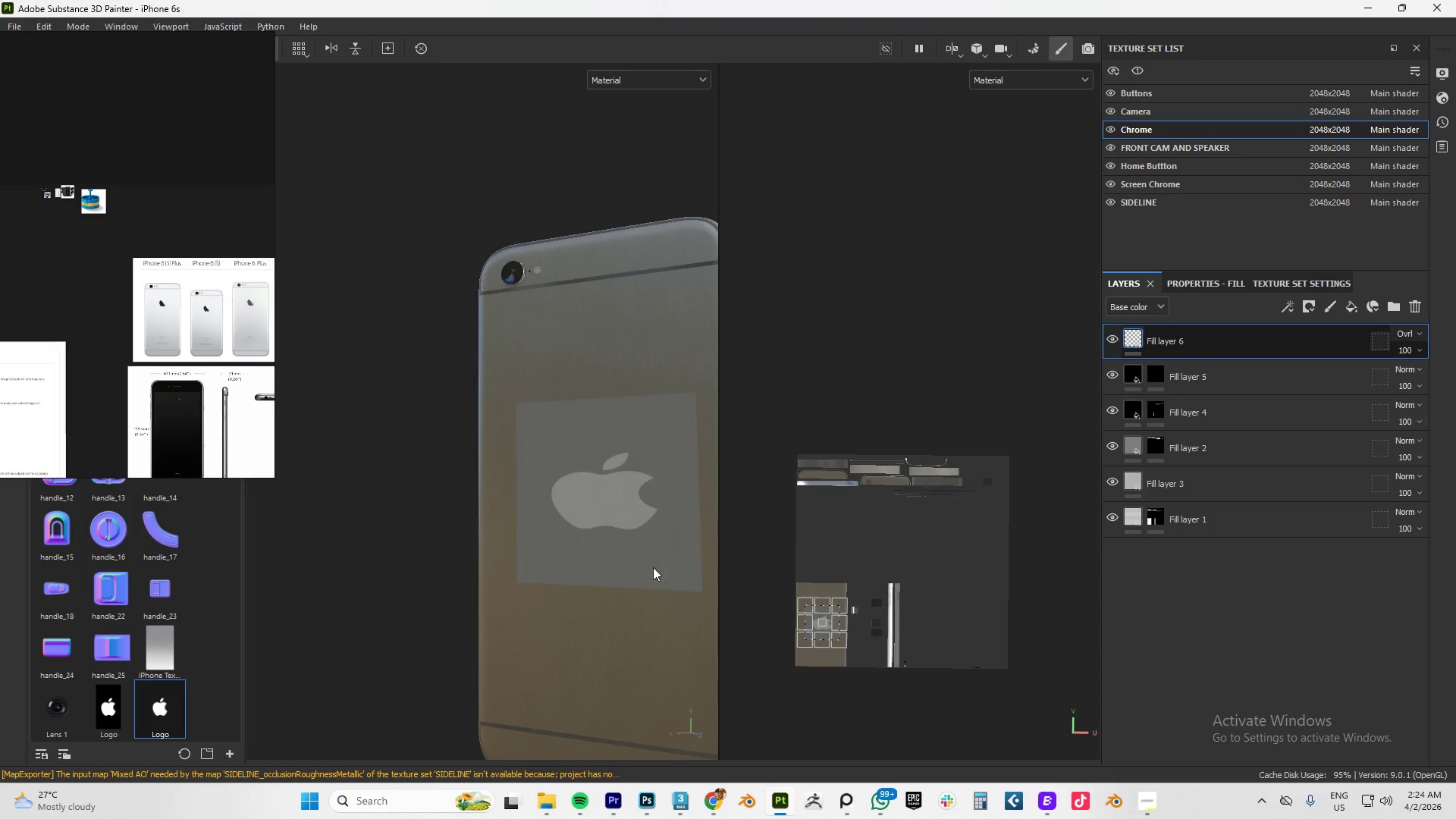 
hold_key(key=AltLeft, duration=0.86)
left_click_drag(start_coordinate=[623, 548], to_coordinate=[701, 555])
 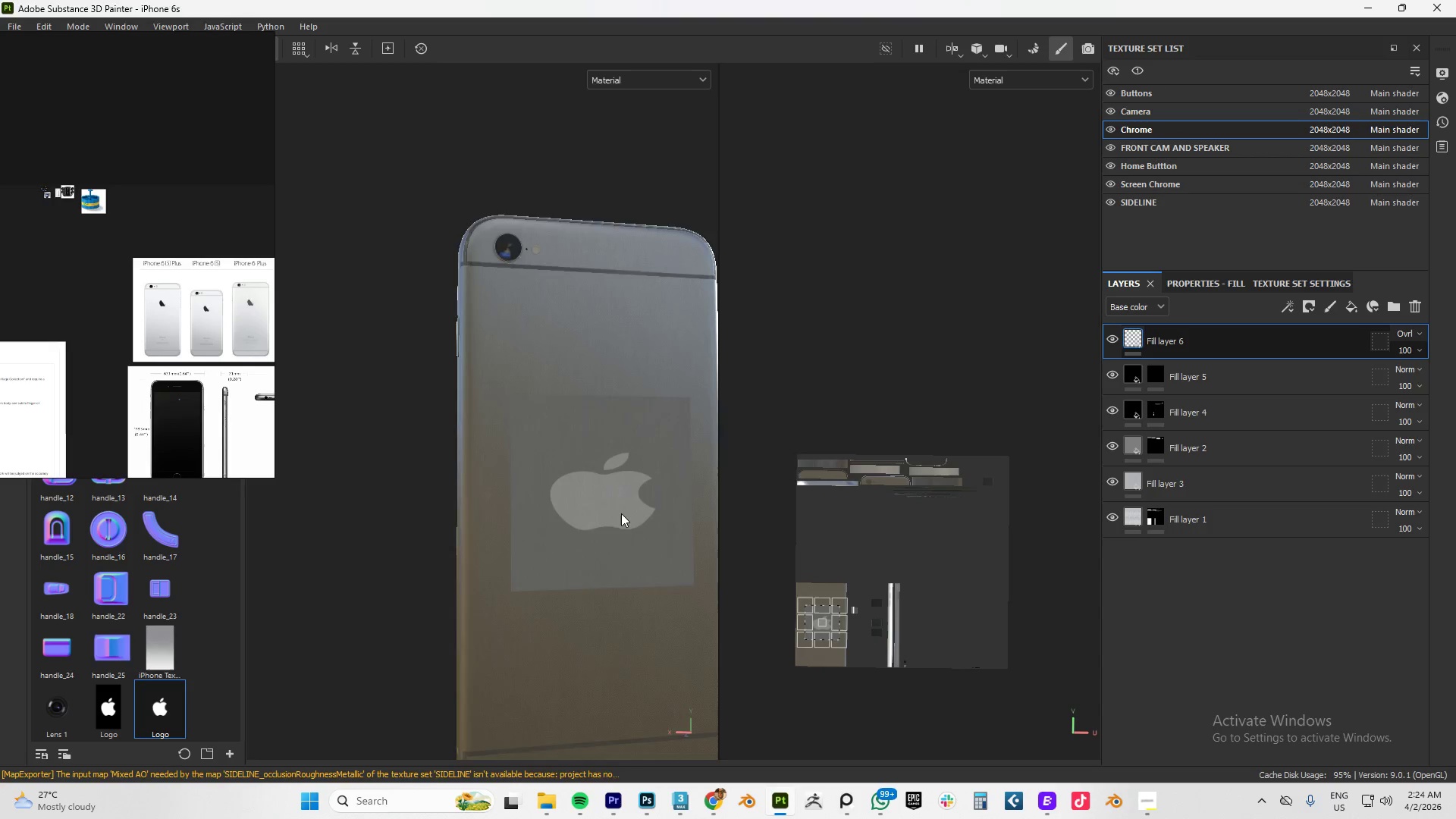 
hold_key(key=AltLeft, duration=0.7)
 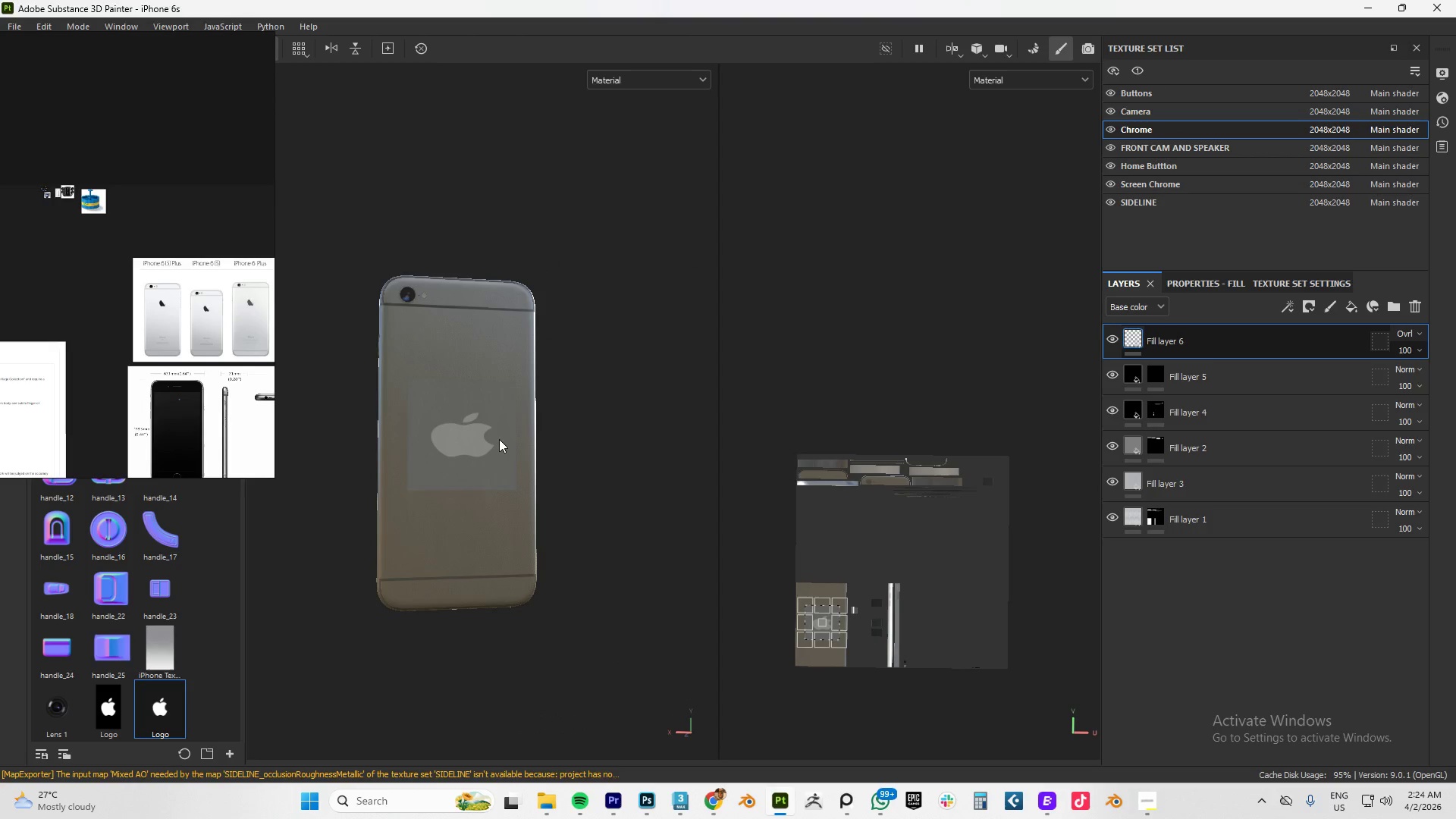 
scroll: coordinate [635, 507], scroll_direction: down, amount: 6.0
 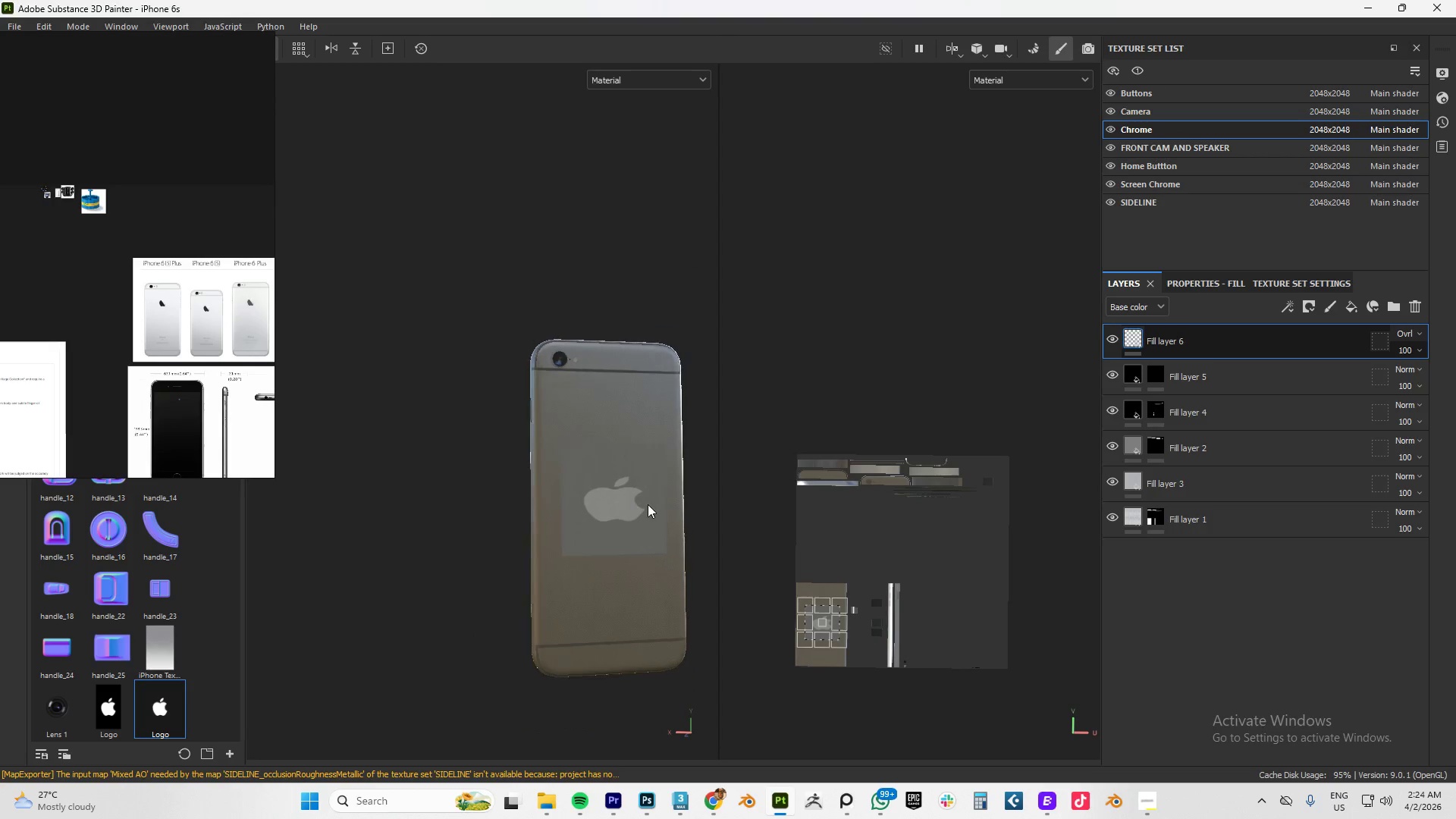 
hold_key(key=AltLeft, duration=1.2)
left_click_drag(start_coordinate=[497, 438], to_coordinate=[520, 470])
 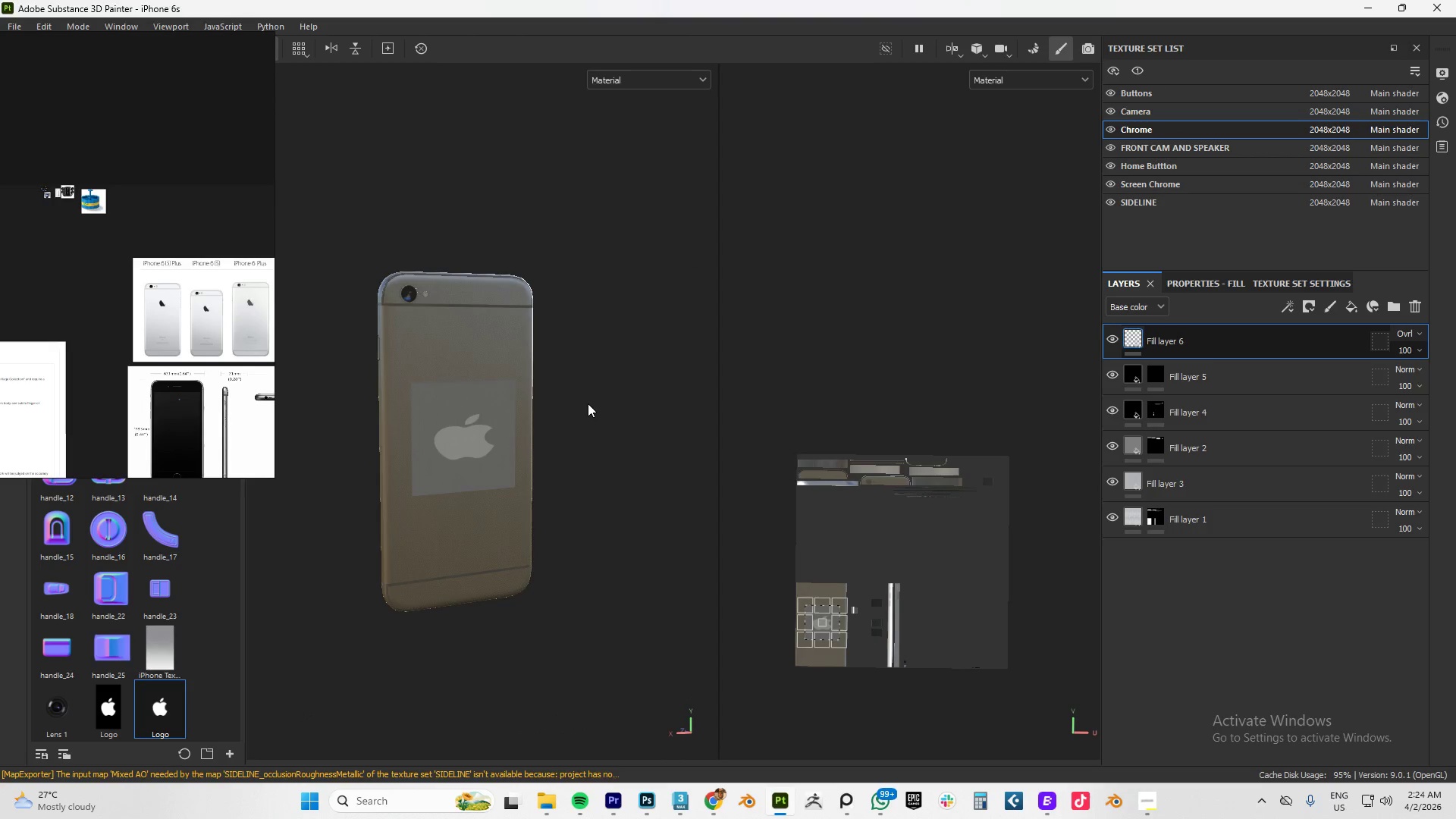 
key(Delete)
 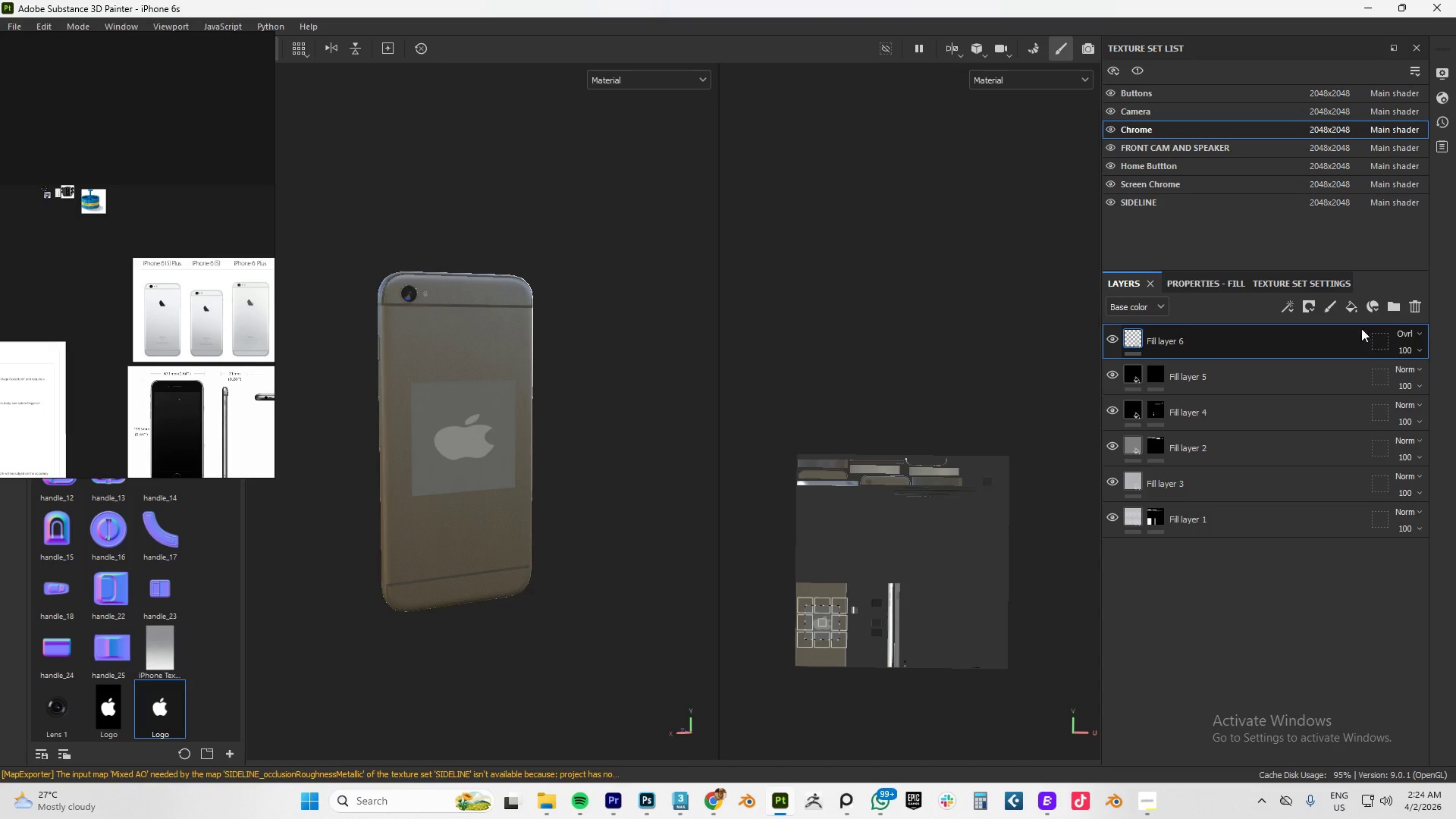 
left_click_drag(start_coordinate=[1216, 341], to_coordinate=[1207, 388])
 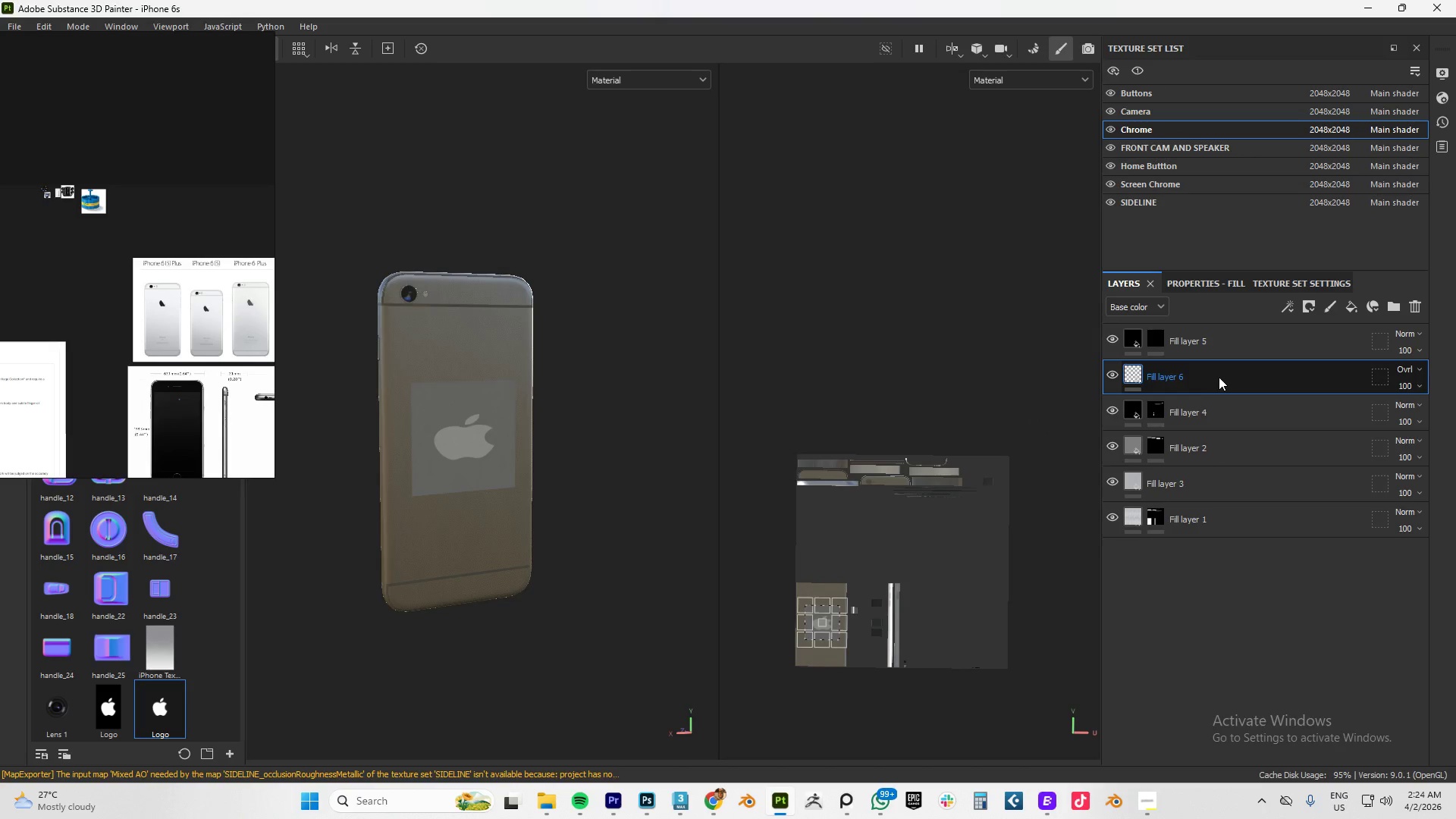 
left_click_drag(start_coordinate=[1219, 383], to_coordinate=[1220, 501])
 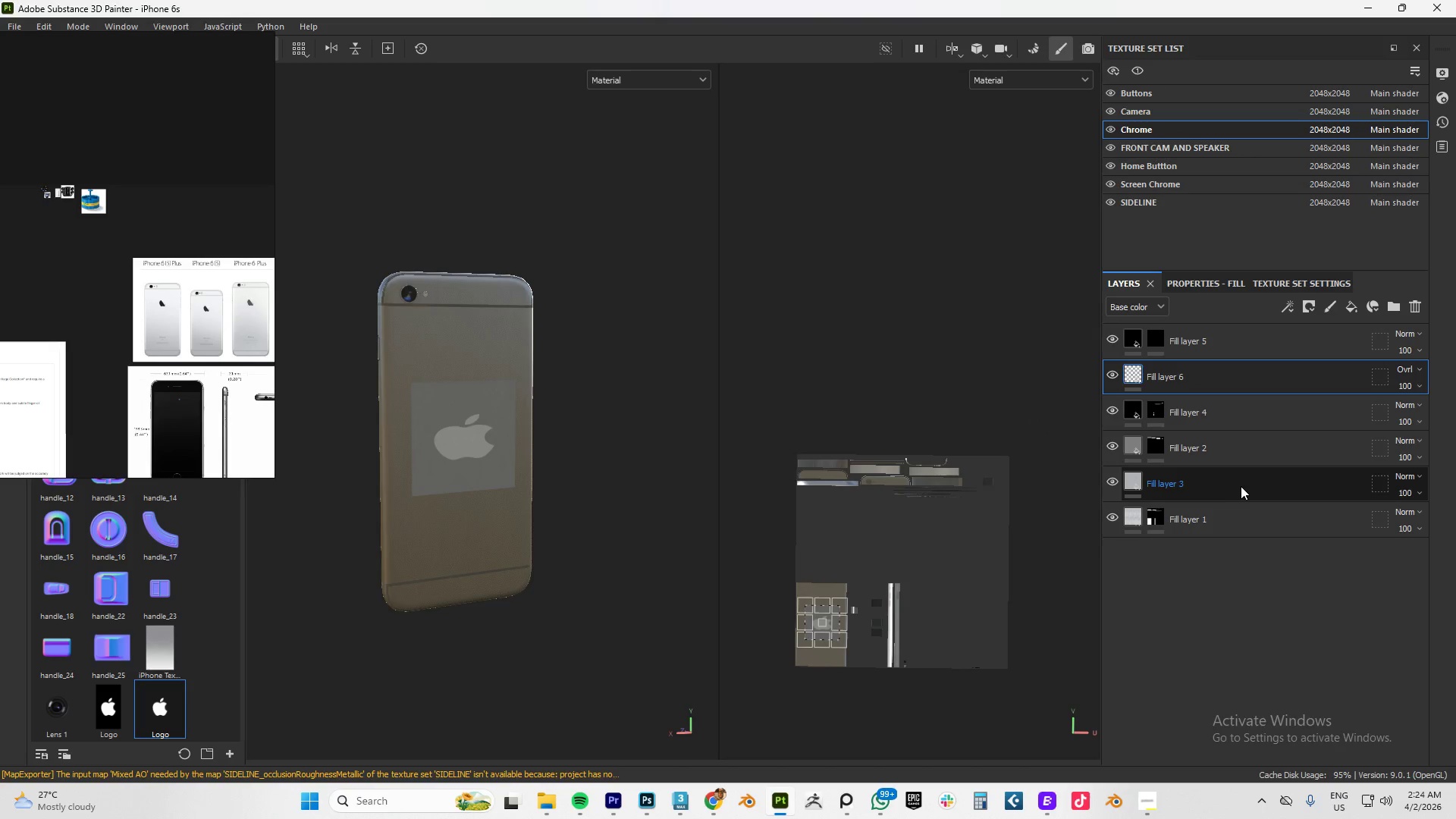 
left_click_drag(start_coordinate=[1239, 491], to_coordinate=[1232, 532])
 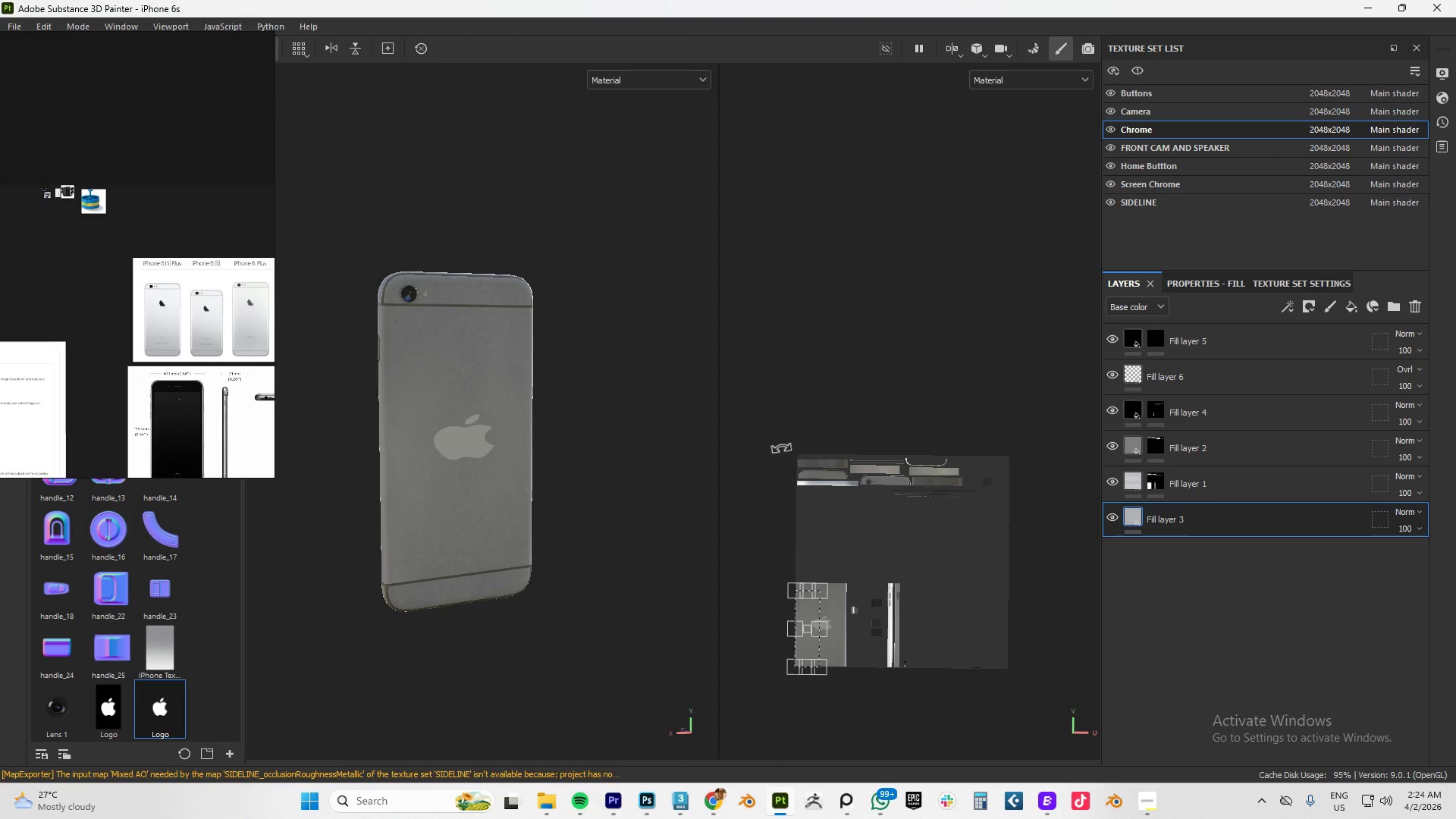 
scroll: coordinate [442, 413], scroll_direction: up, amount: 5.0
 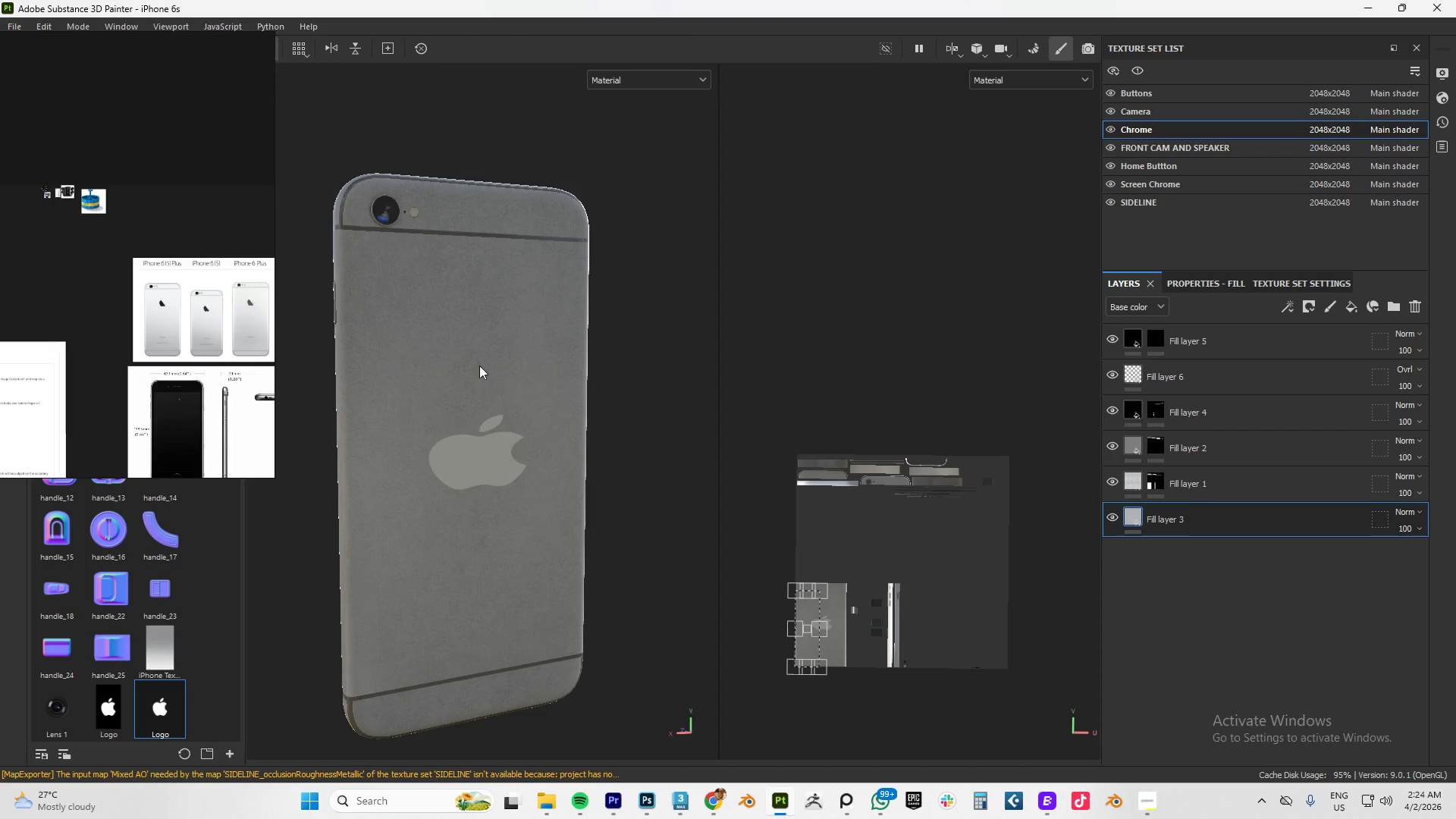 
hold_key(key=AltLeft, duration=1.53)
left_click_drag(start_coordinate=[410, 358], to_coordinate=[386, 339])
 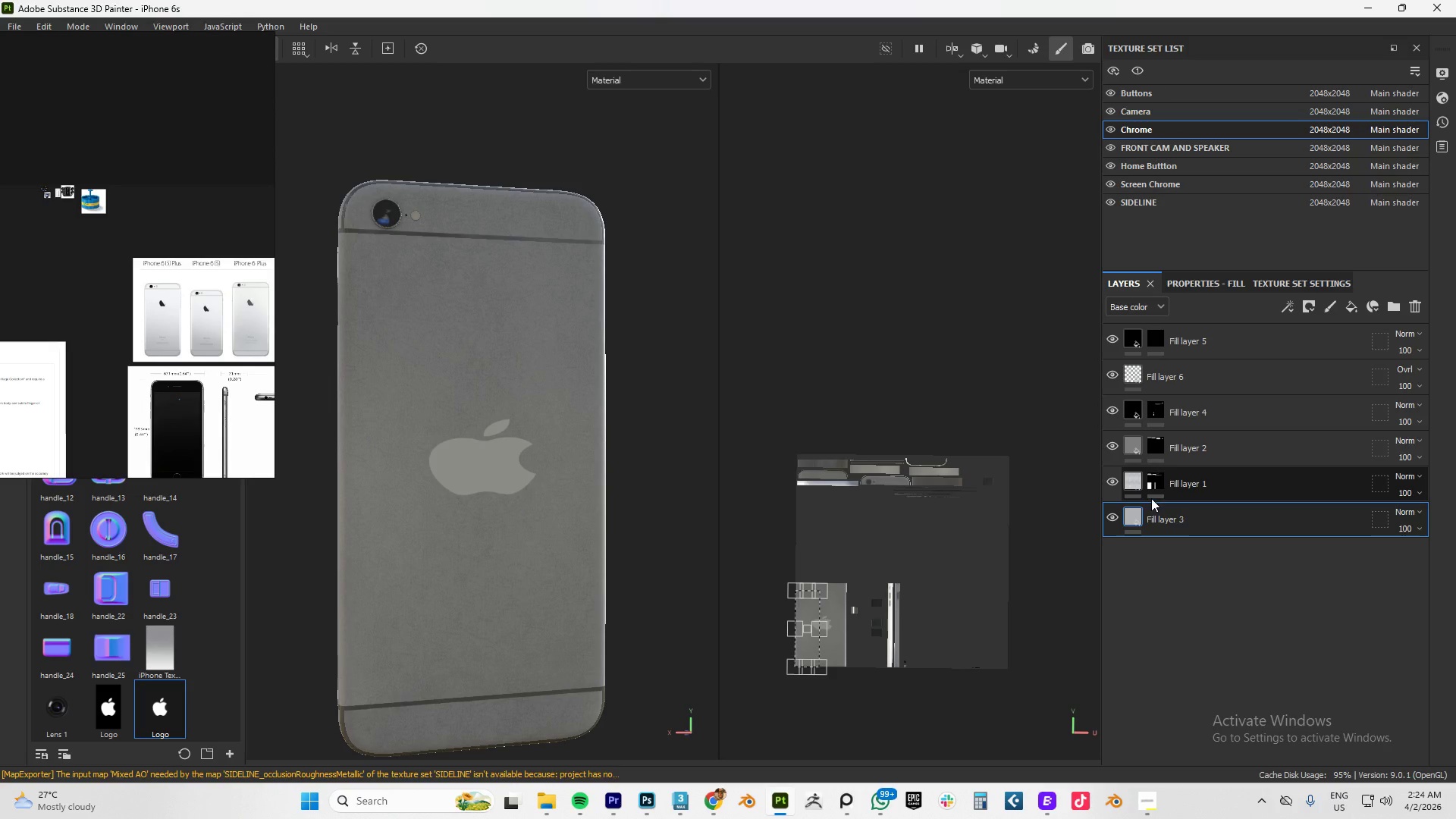 
hold_key(key=AltLeft, duration=0.98)
 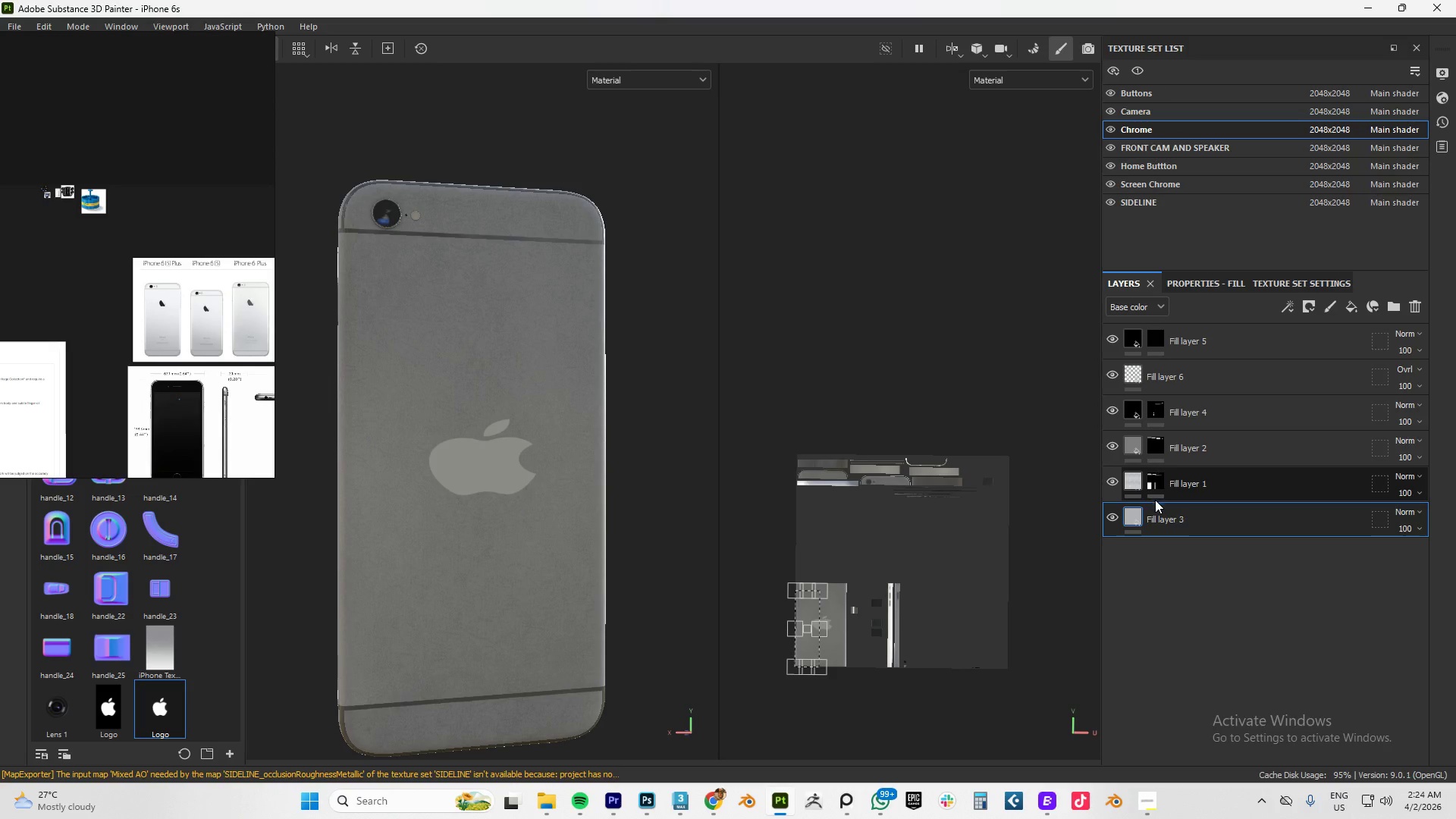 
hold_key(key=AltLeft, duration=5.41)
left_click_drag(start_coordinate=[1207, 516], to_coordinate=[1209, 469])
 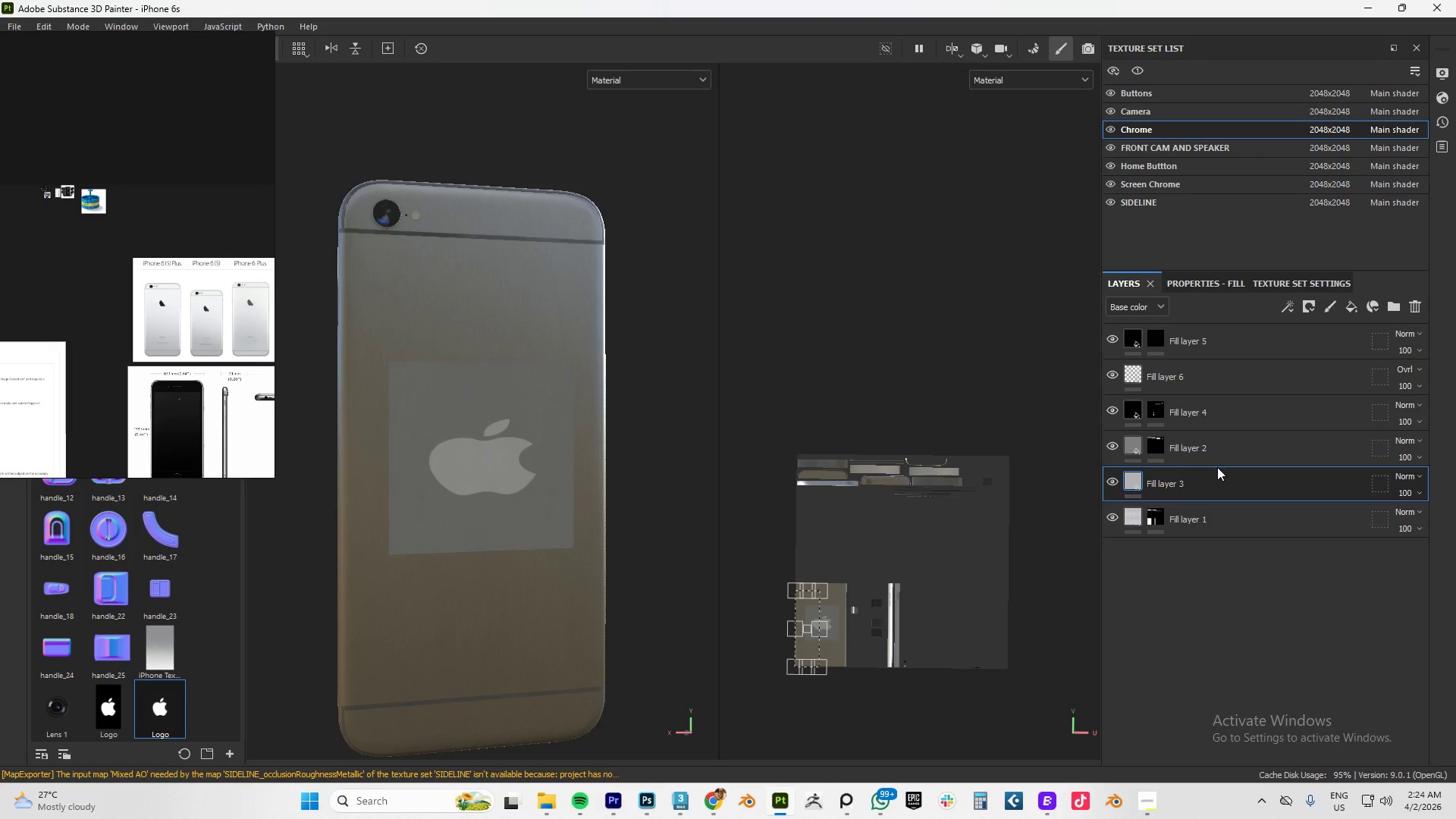 
left_click_drag(start_coordinate=[1215, 481], to_coordinate=[1213, 526])
 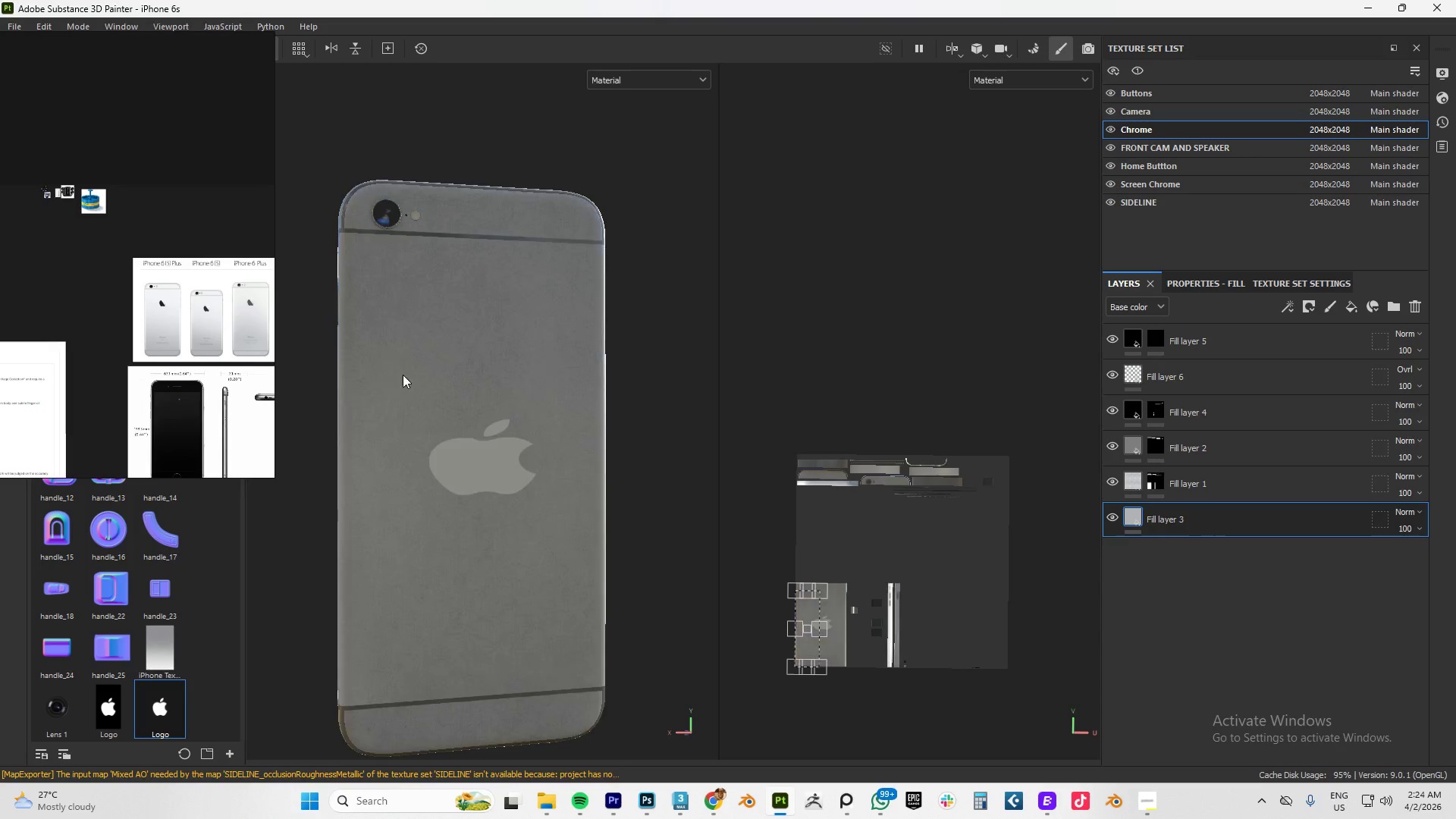 
hold_key(key=AltLeft, duration=0.77)
left_click_drag(start_coordinate=[400, 374], to_coordinate=[544, 381])
 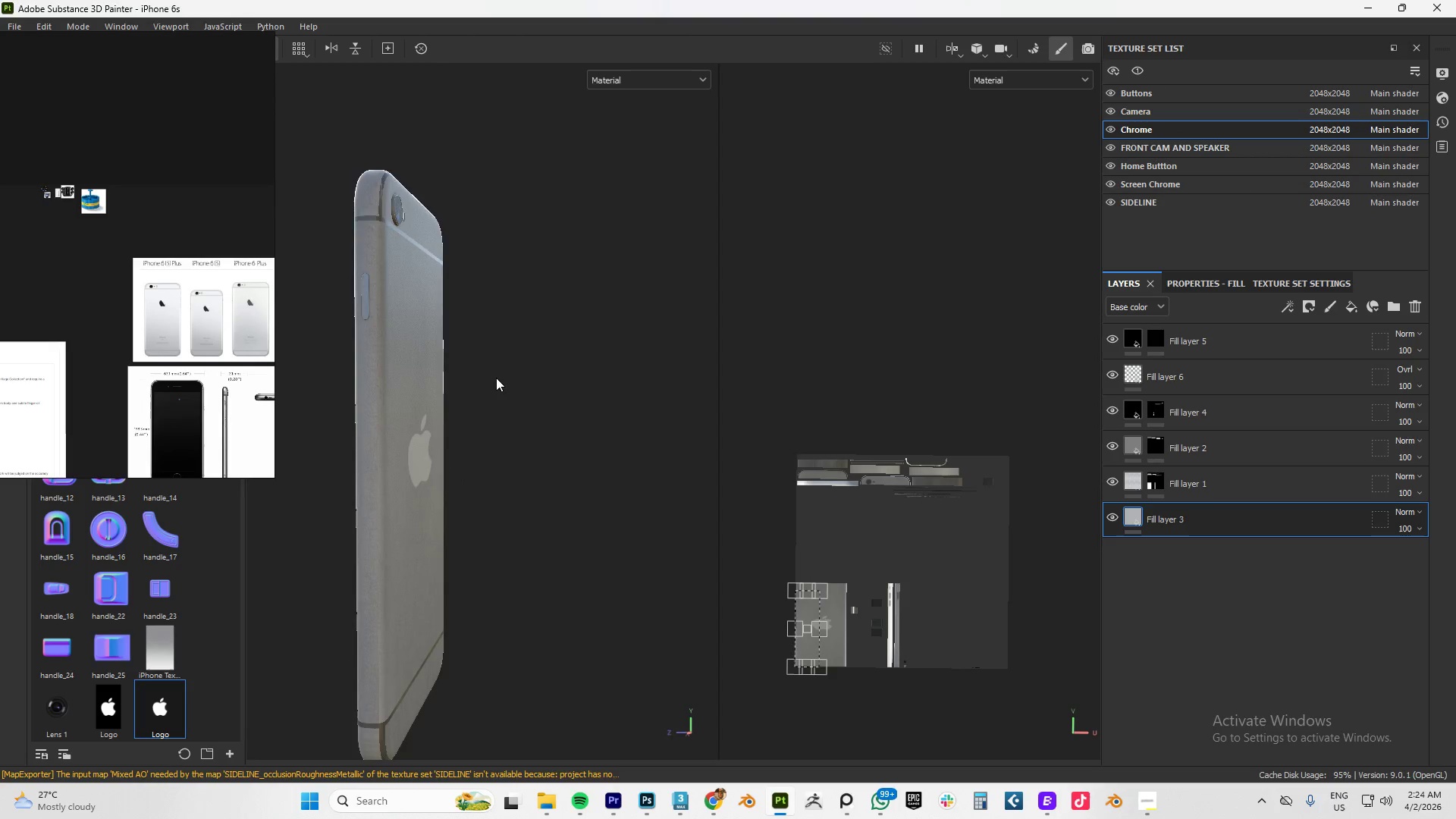 
hold_key(key=AltLeft, duration=0.97)
 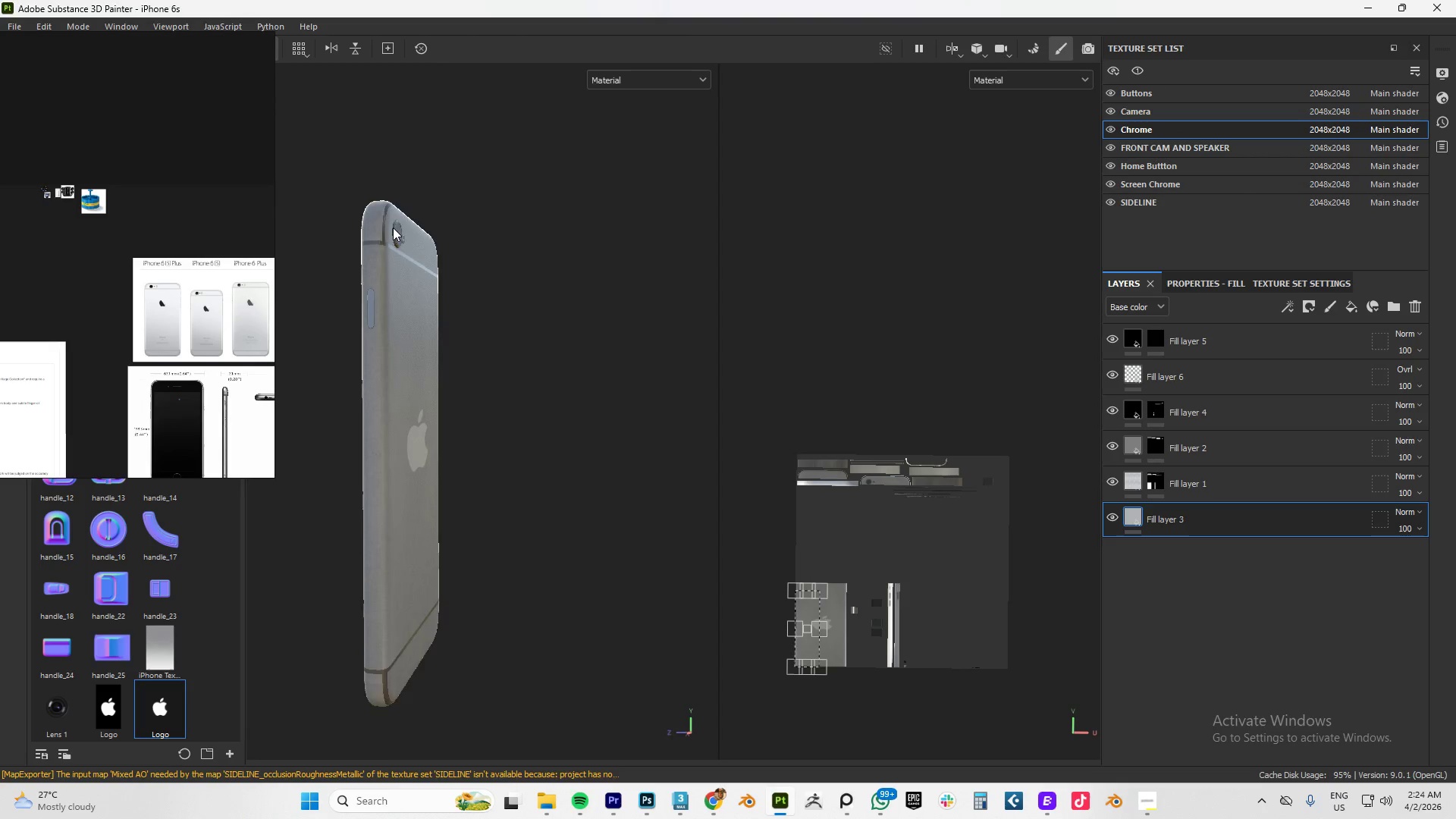 
hold_key(key=AltLeft, duration=1.5)
left_click_drag(start_coordinate=[366, 228], to_coordinate=[347, 254])
 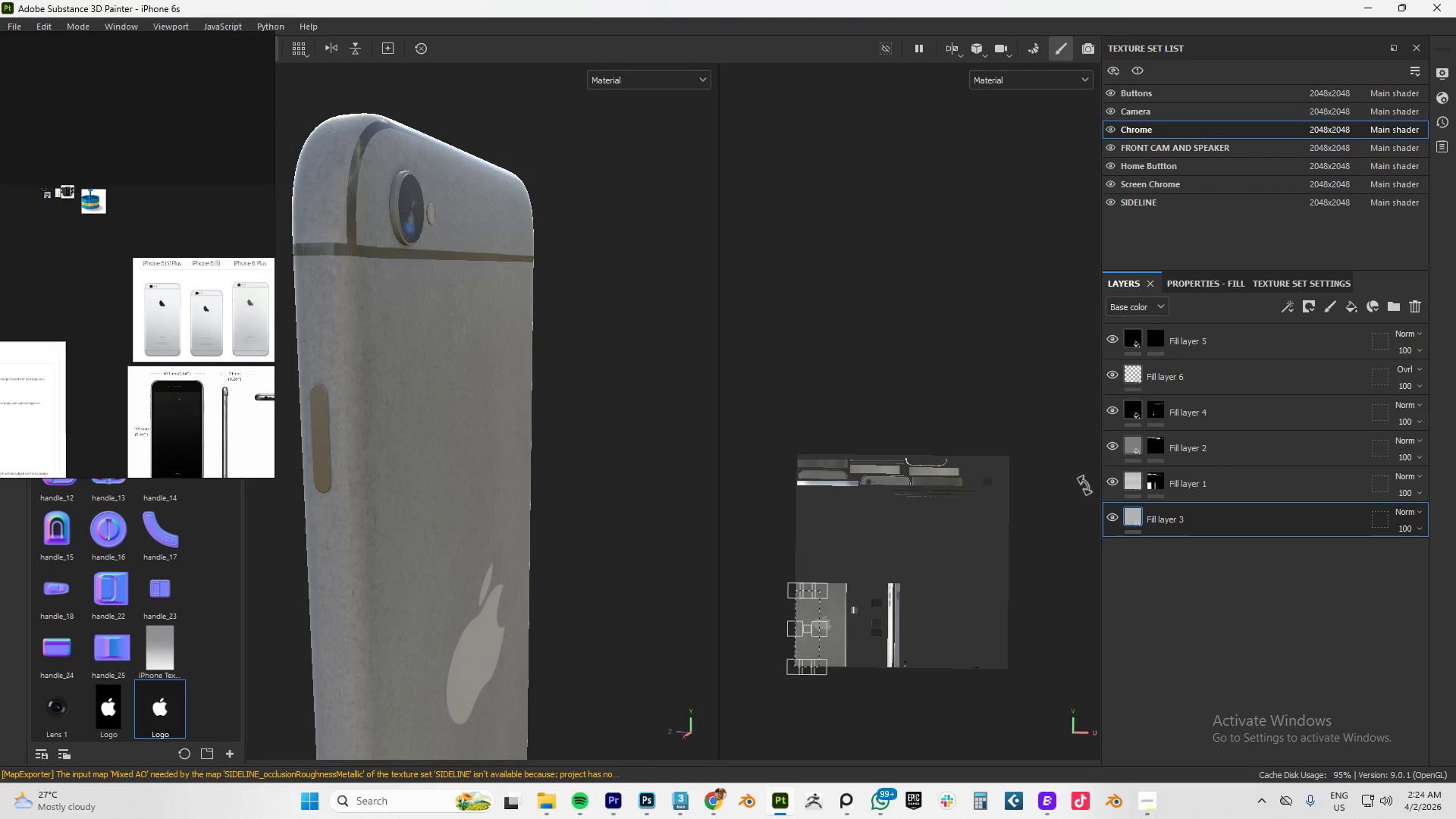 
scroll: coordinate [394, 245], scroll_direction: up, amount: 10.0
 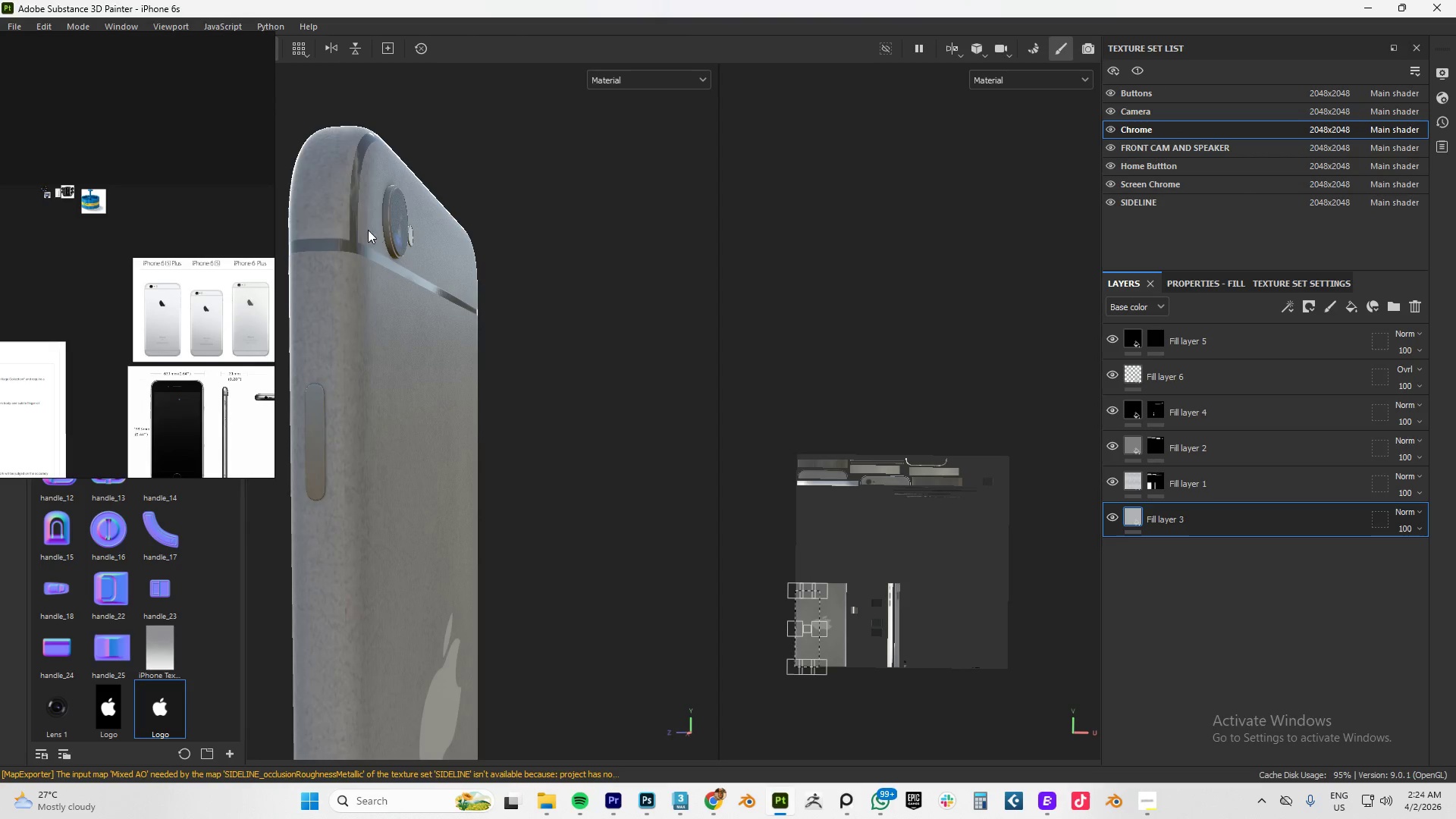 
hold_key(key=AltLeft, duration=1.51)
 